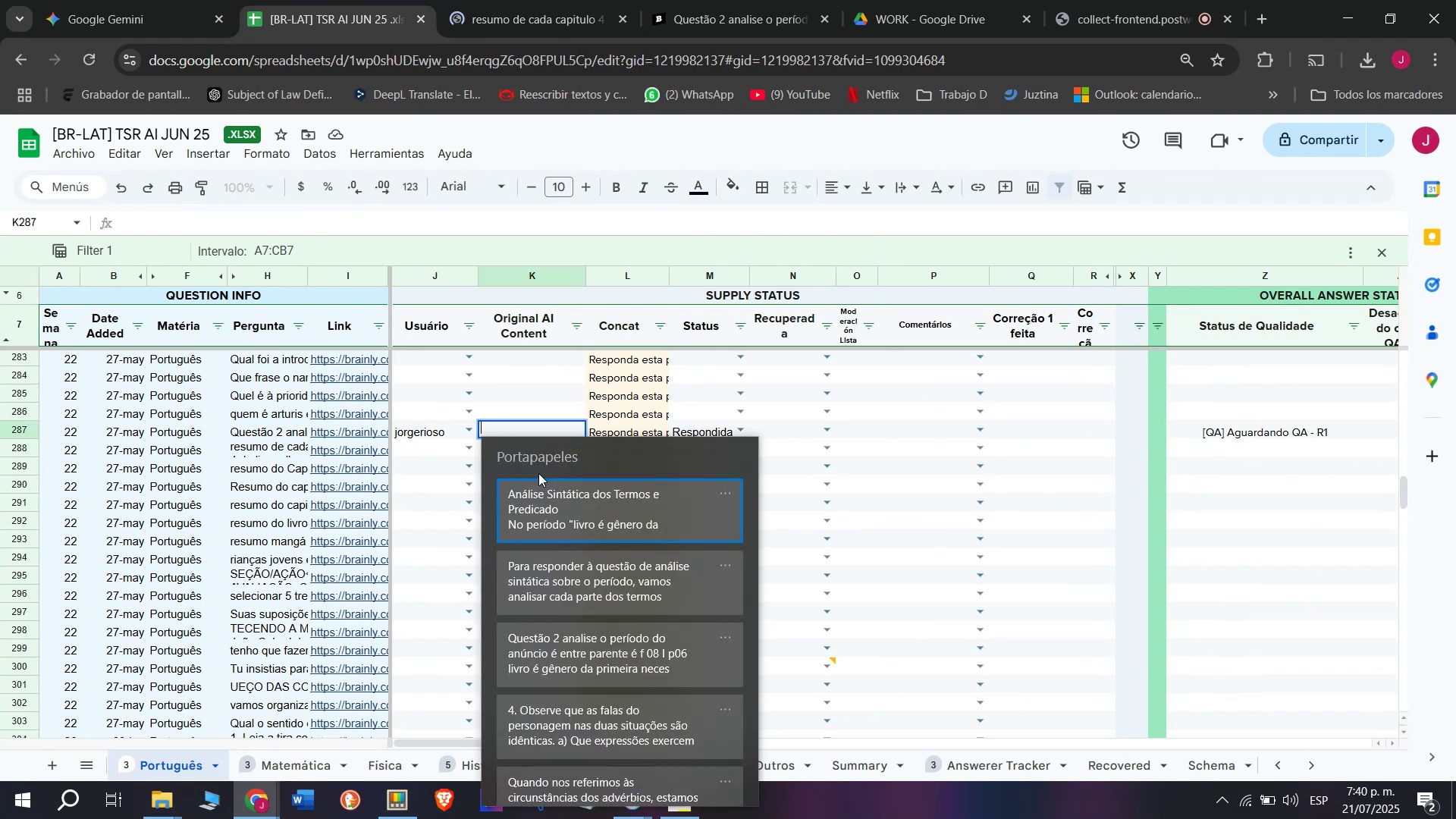 
double_click([553, 503])
 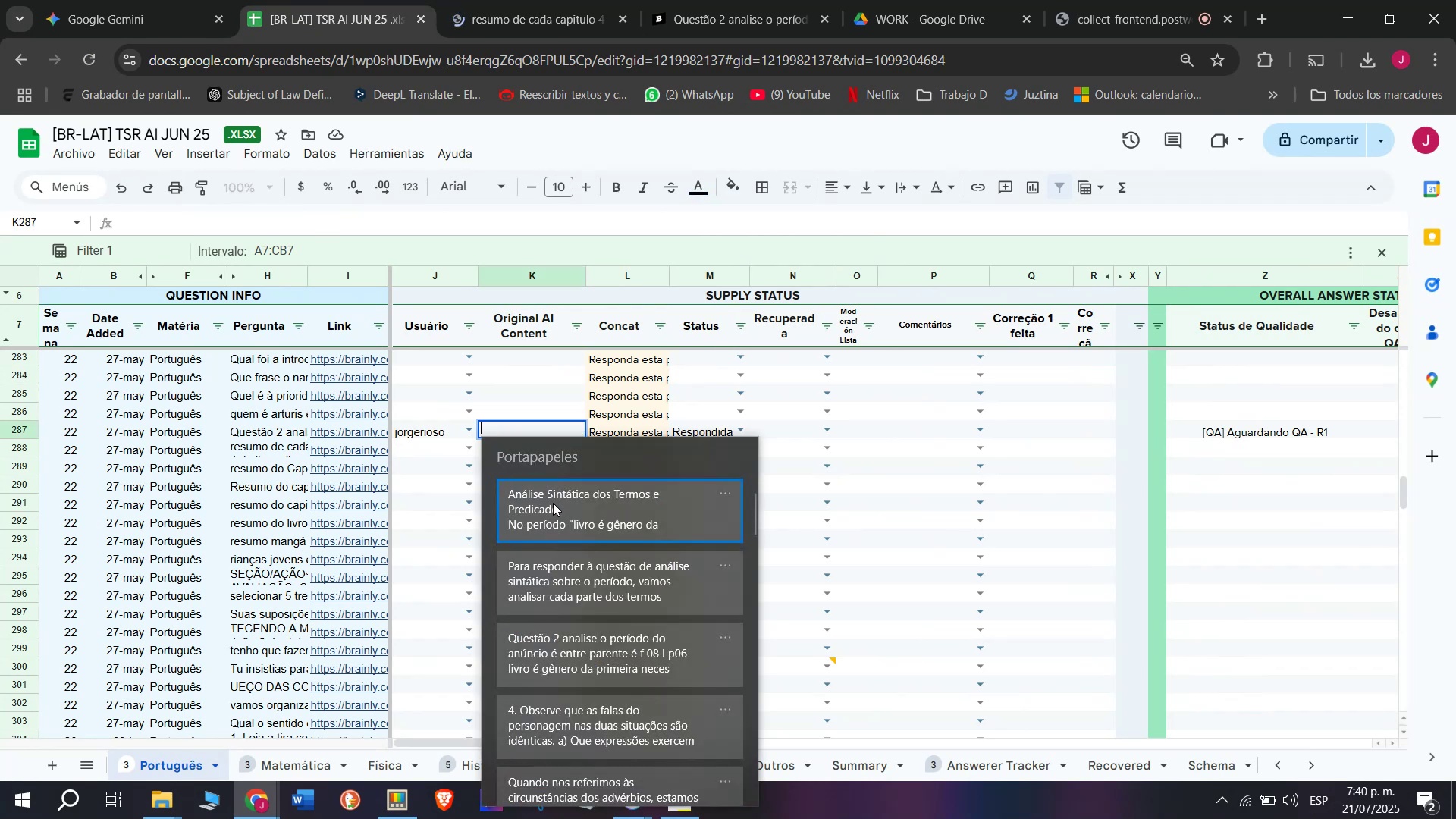 
key(Control+ControlLeft)
 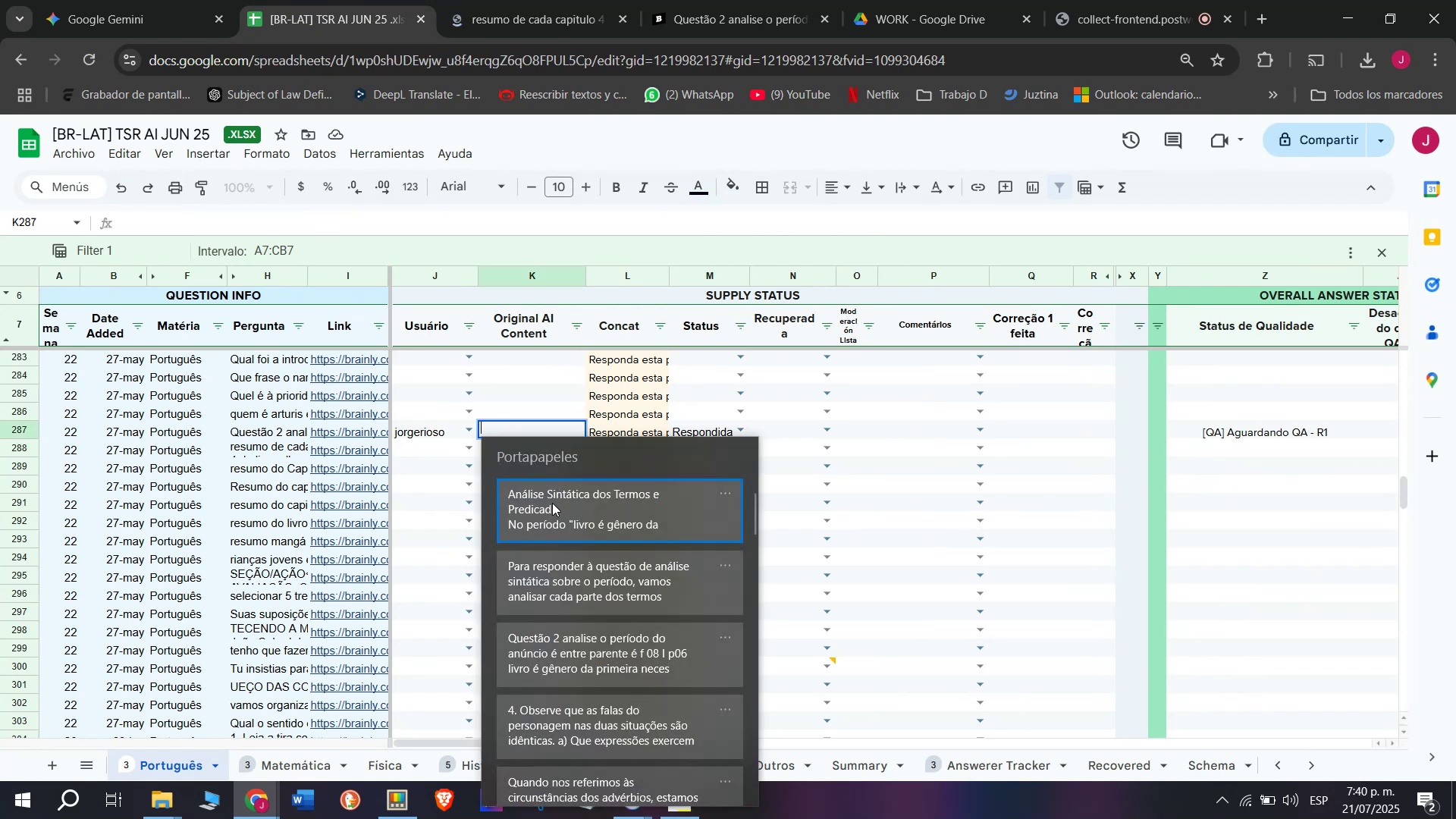 
key(Control+V)
 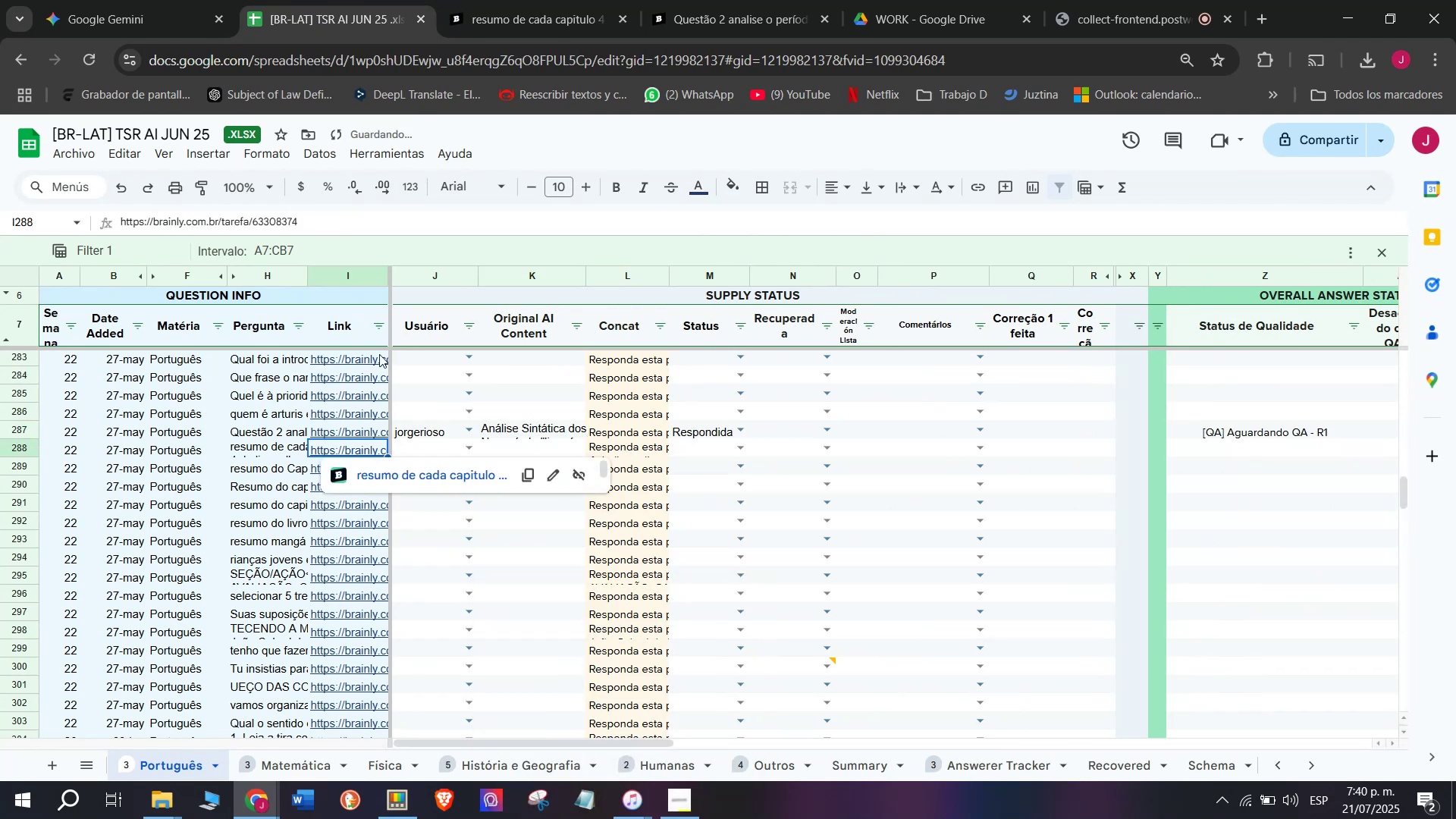 
left_click([511, 0])
 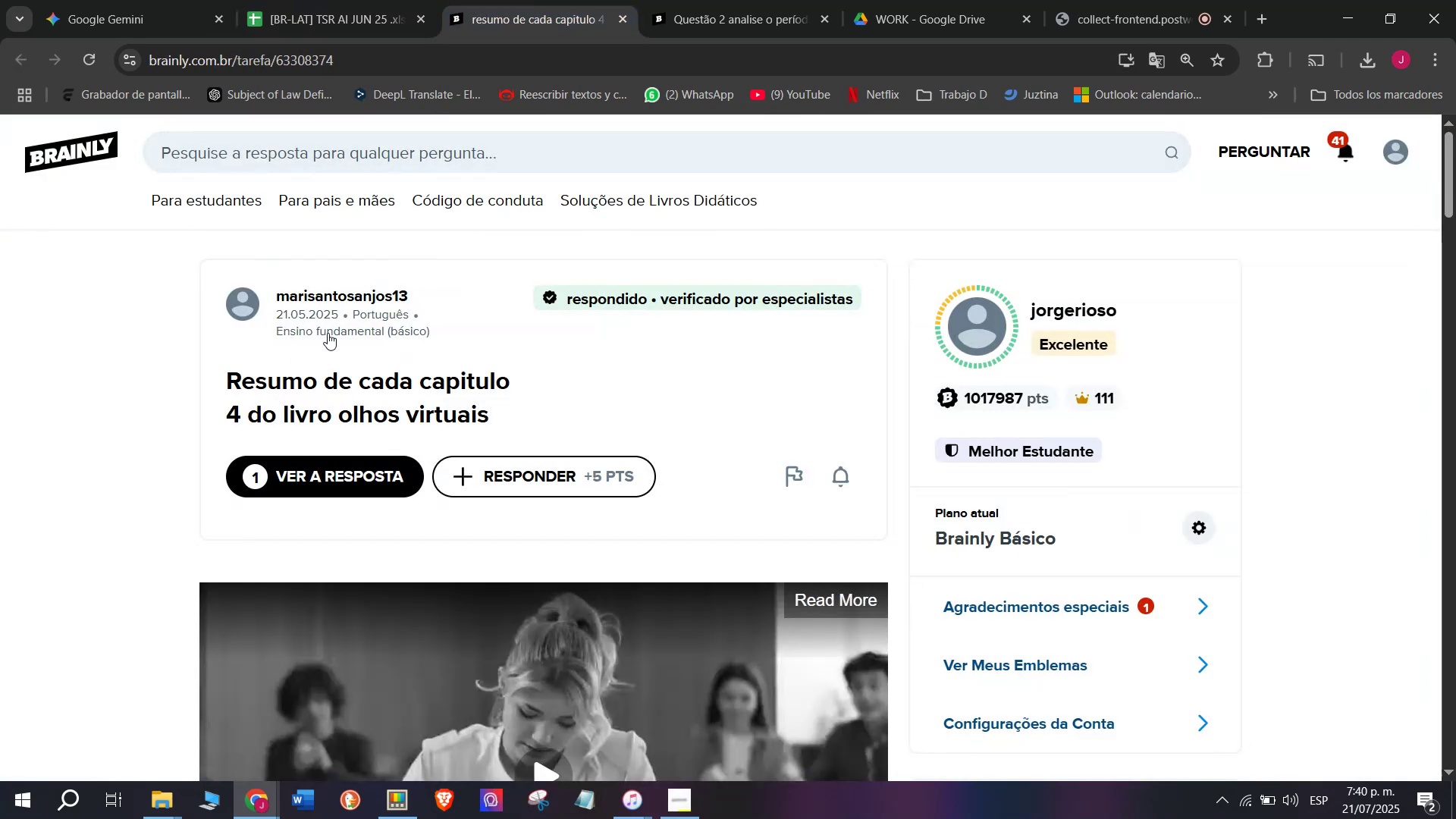 
scroll: coordinate [542, 414], scroll_direction: down, amount: 7.0
 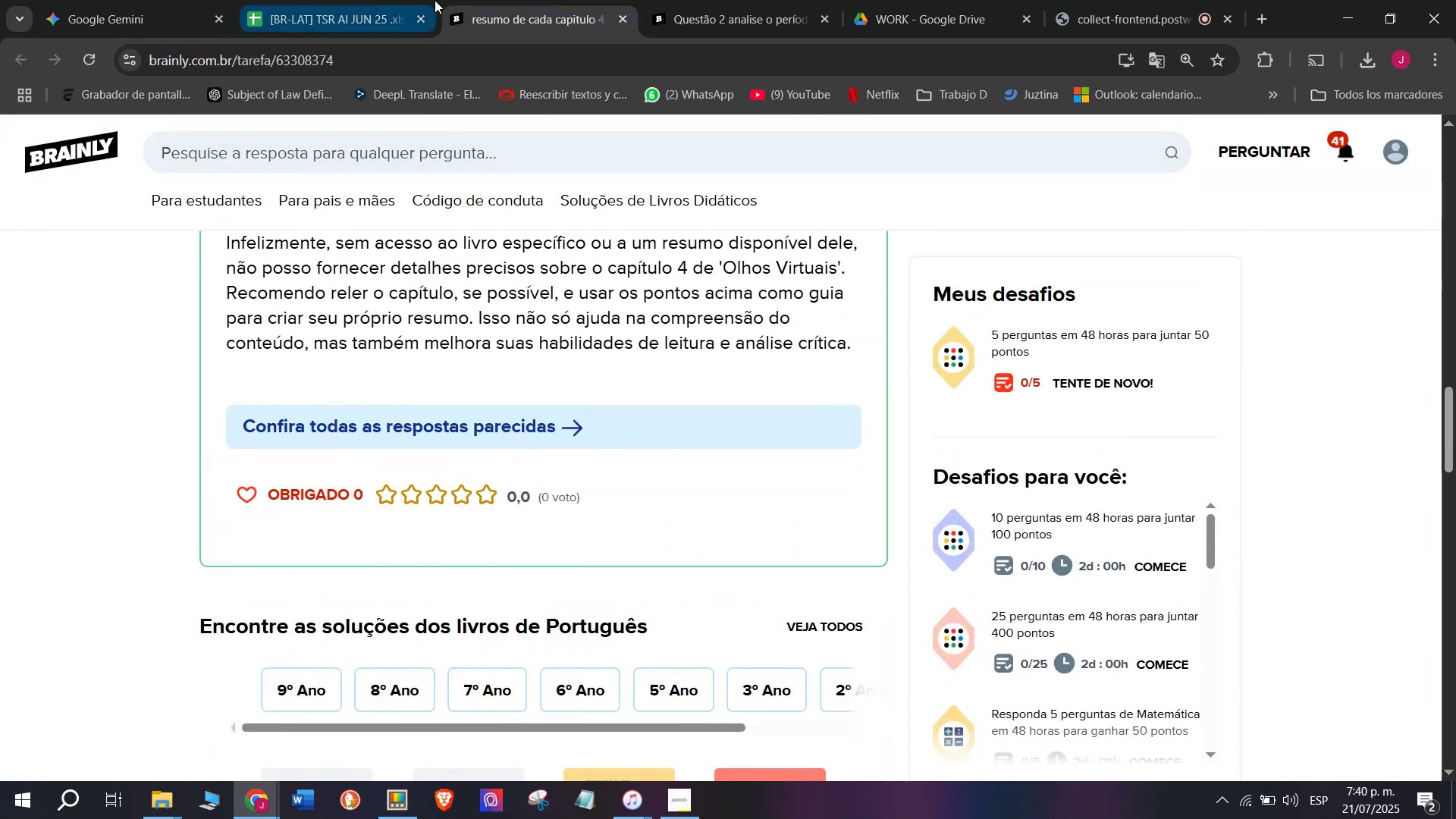 
left_click([360, 0])
 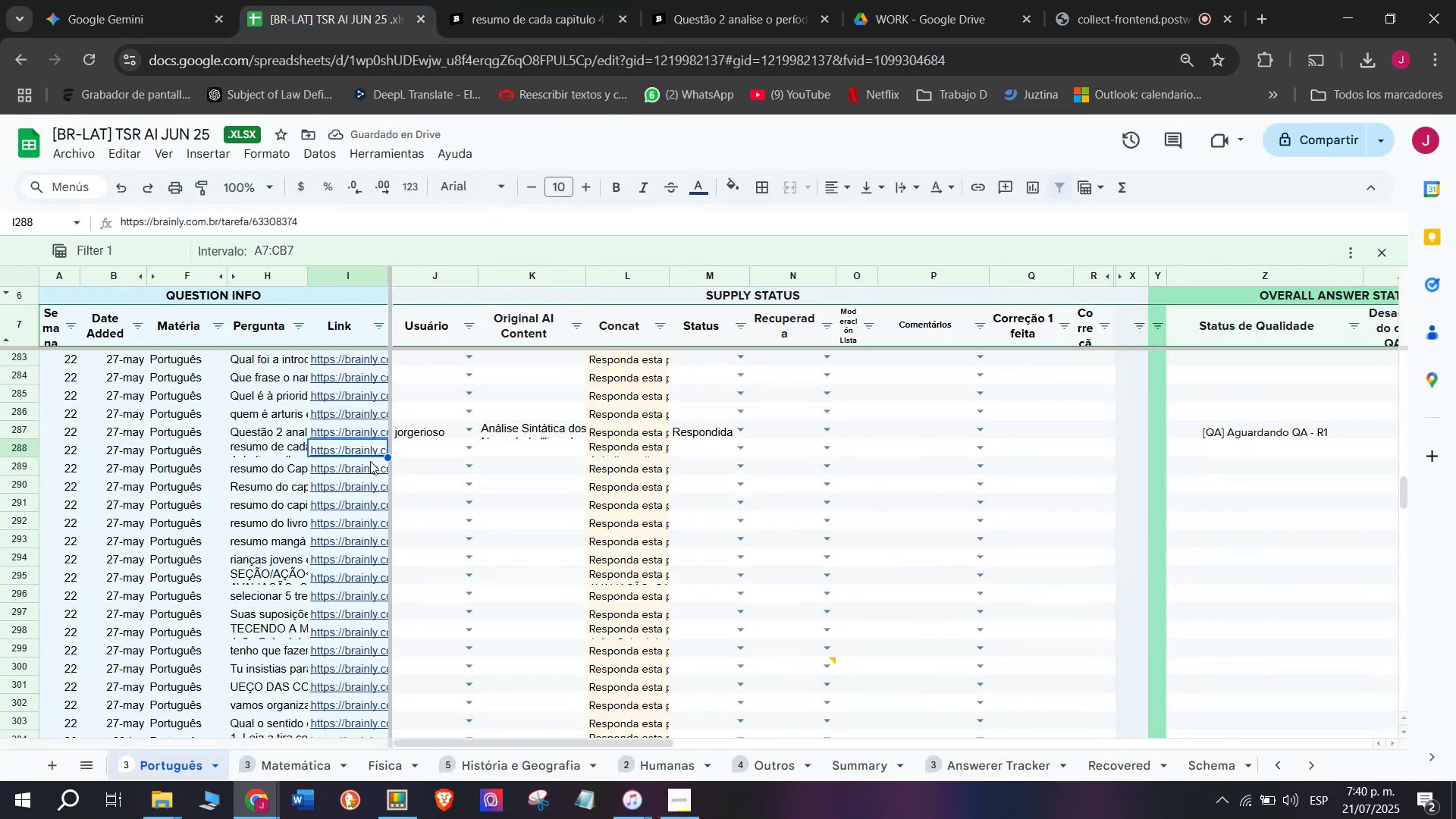 
left_click([365, 471])
 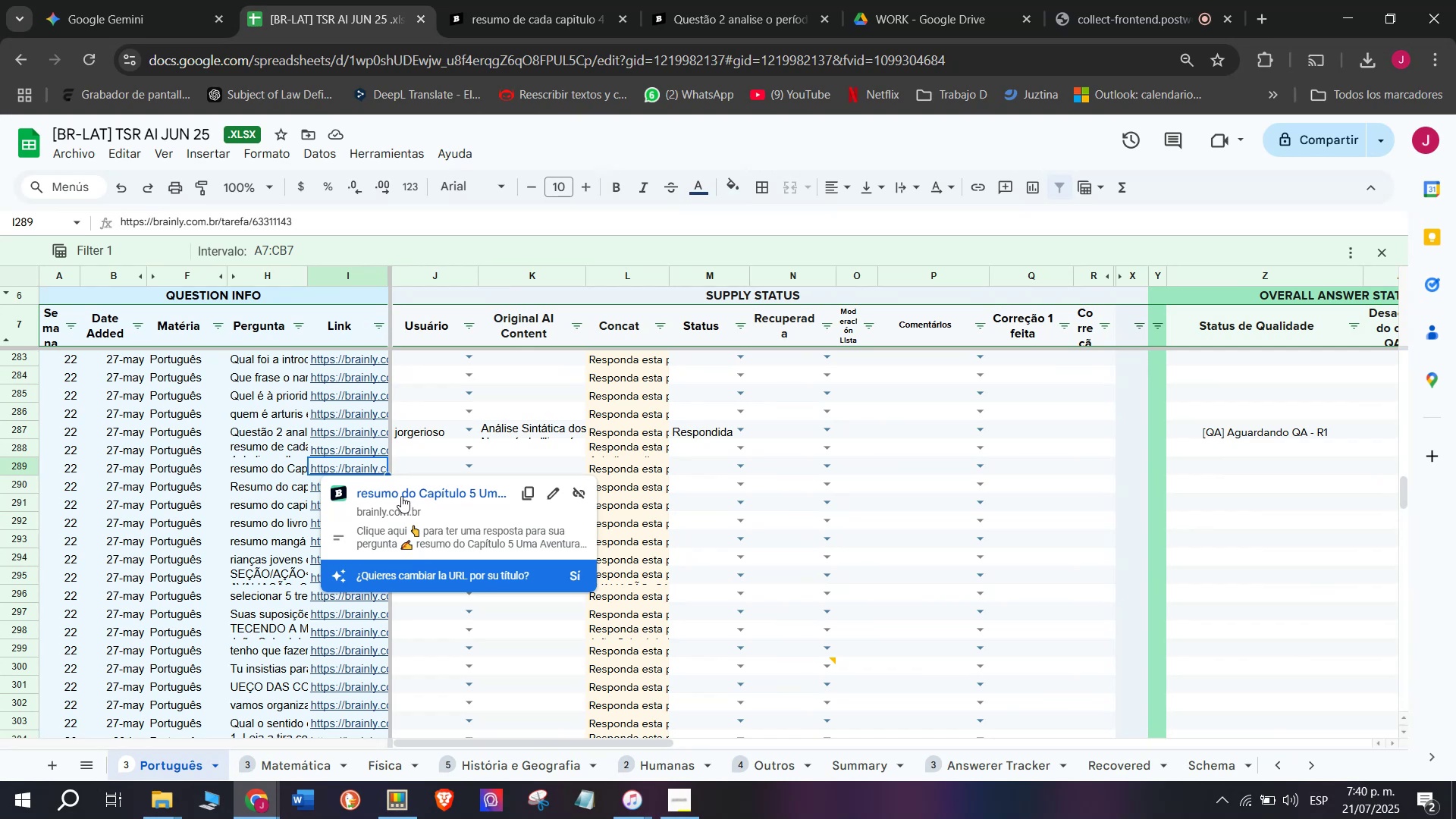 
left_click([401, 496])
 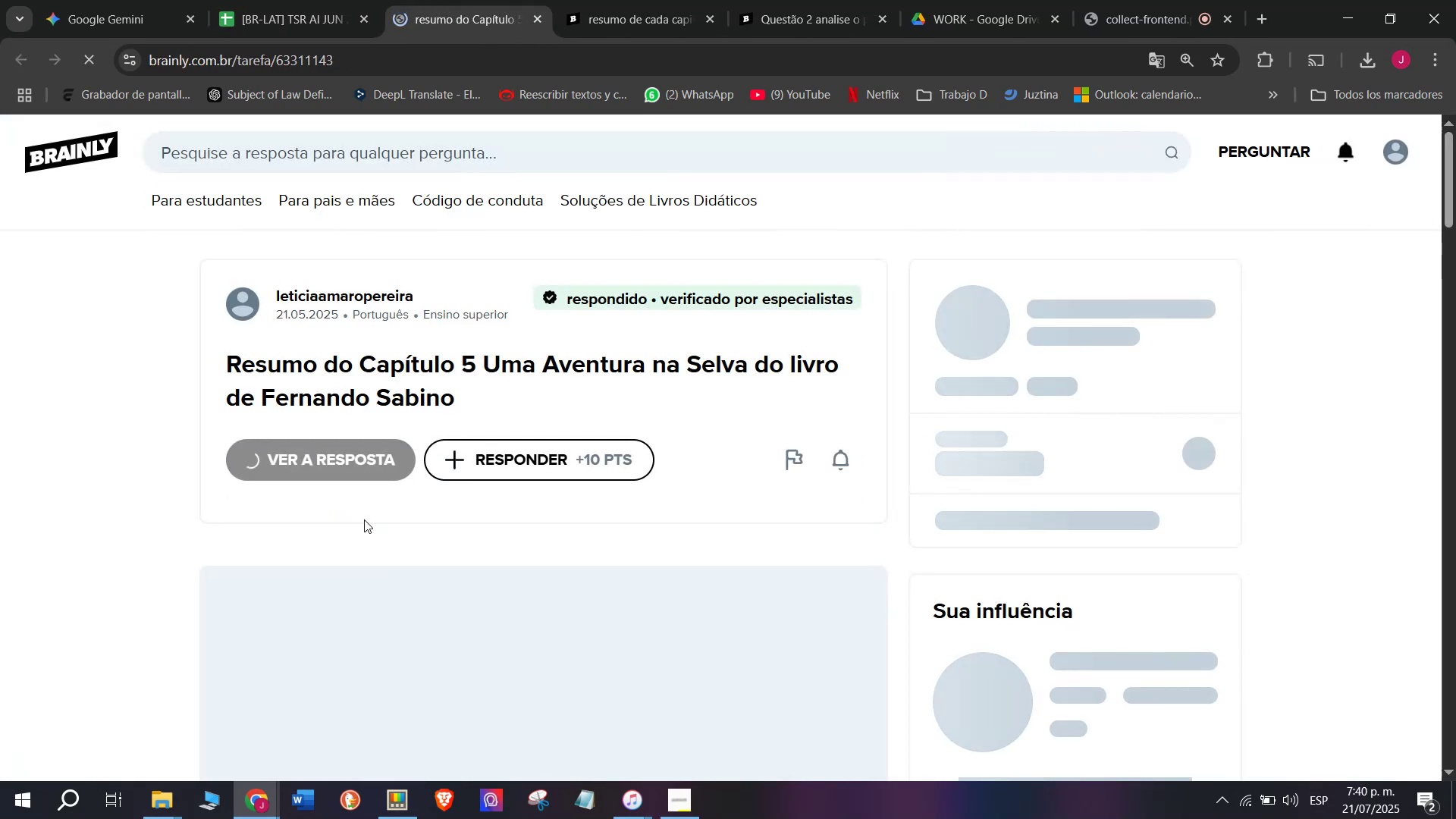 
left_click([334, 460])
 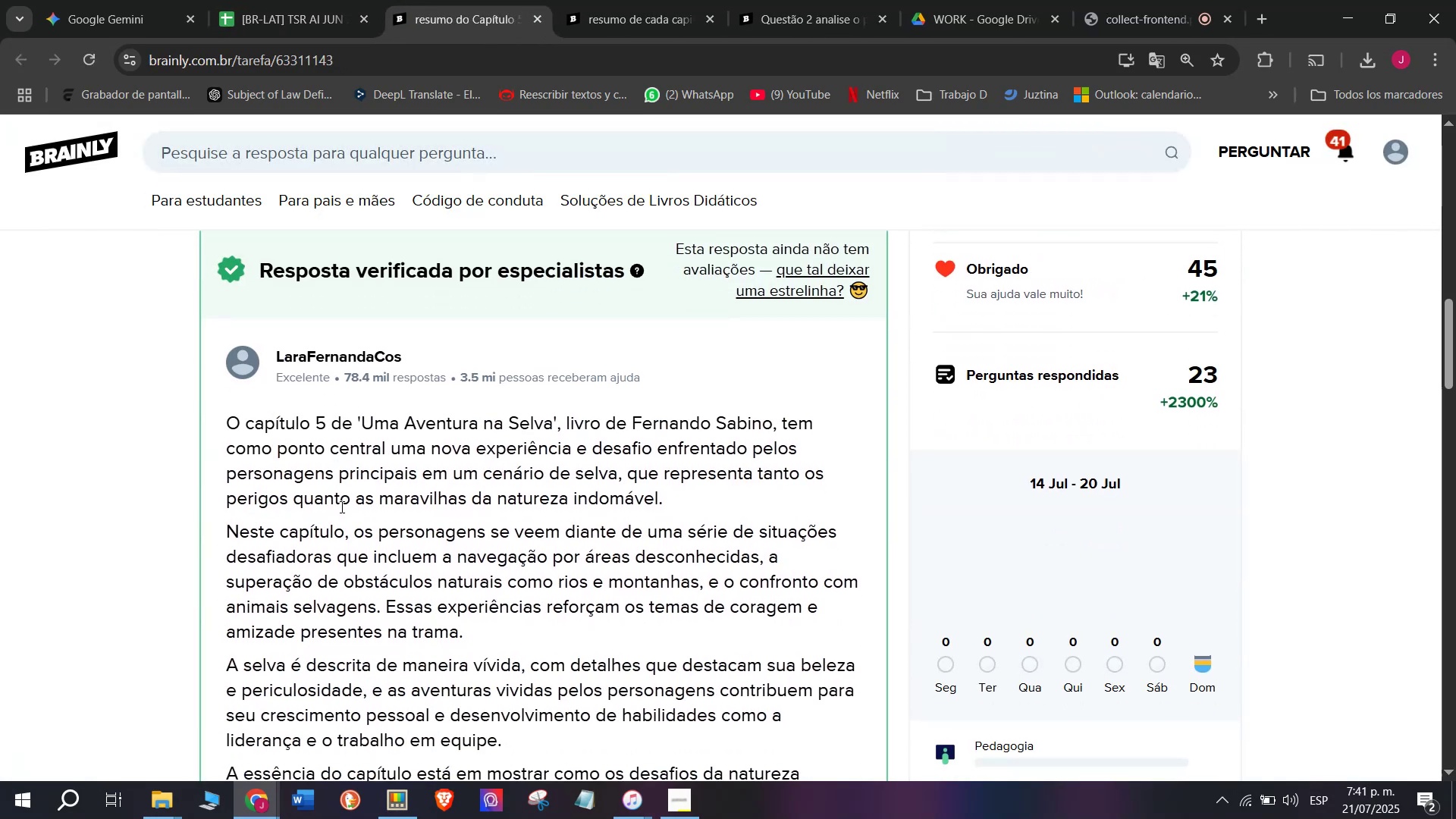 
scroll: coordinate [340, 508], scroll_direction: none, amount: 0.0
 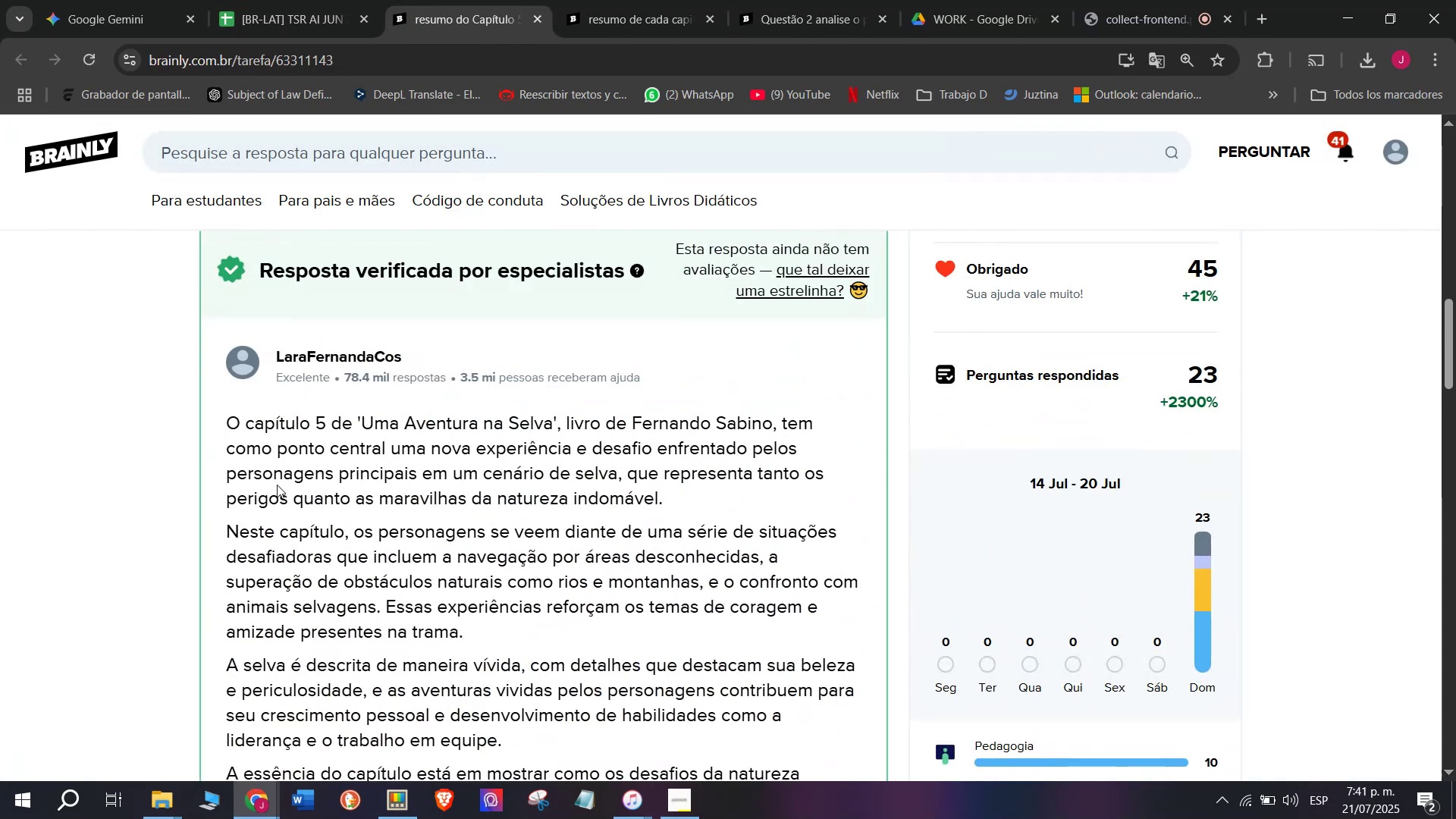 
scroll: coordinate [276, 482], scroll_direction: up, amount: 6.0
 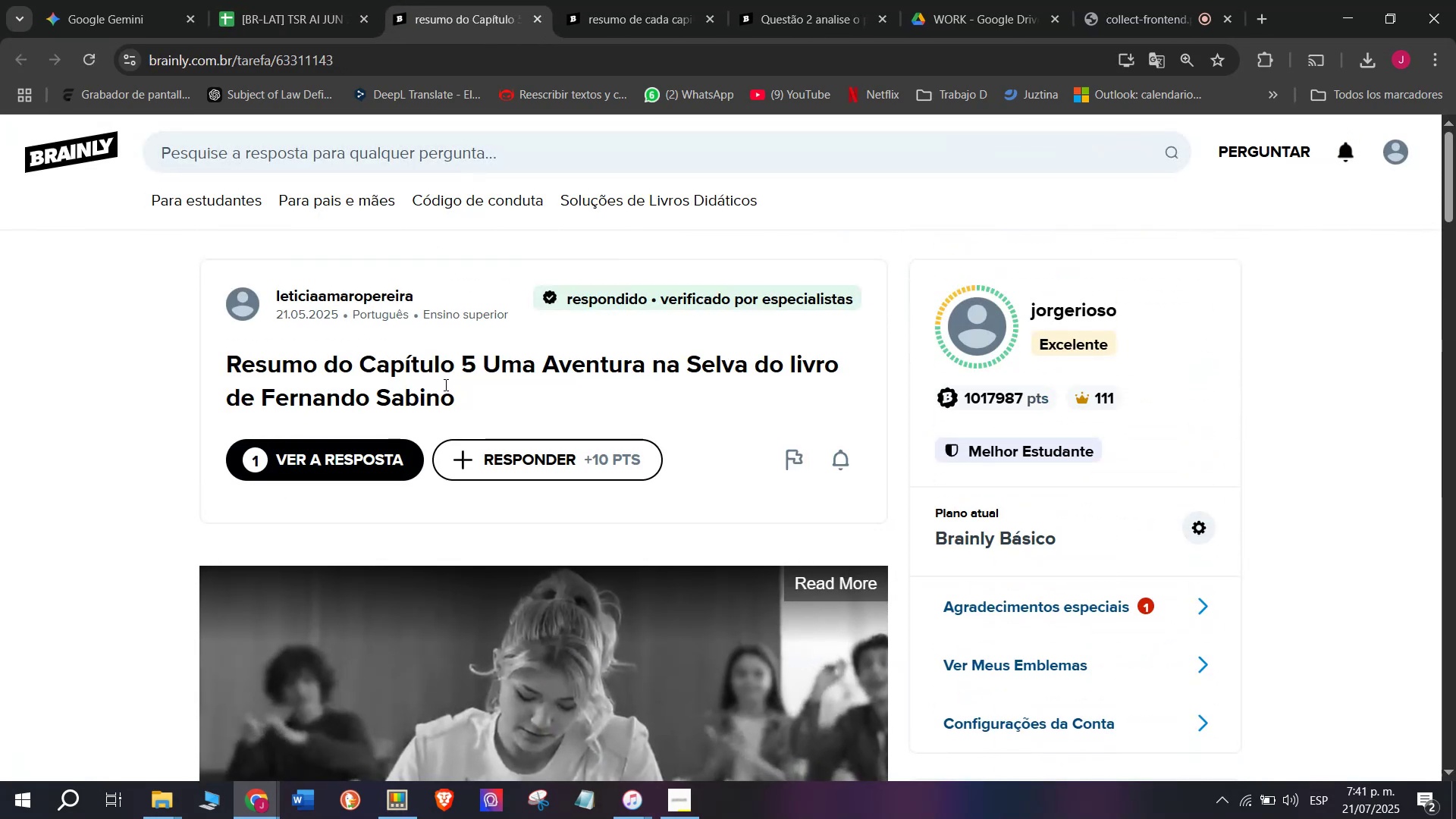 
left_click_drag(start_coordinate=[501, 397], to_coordinate=[199, 357])
 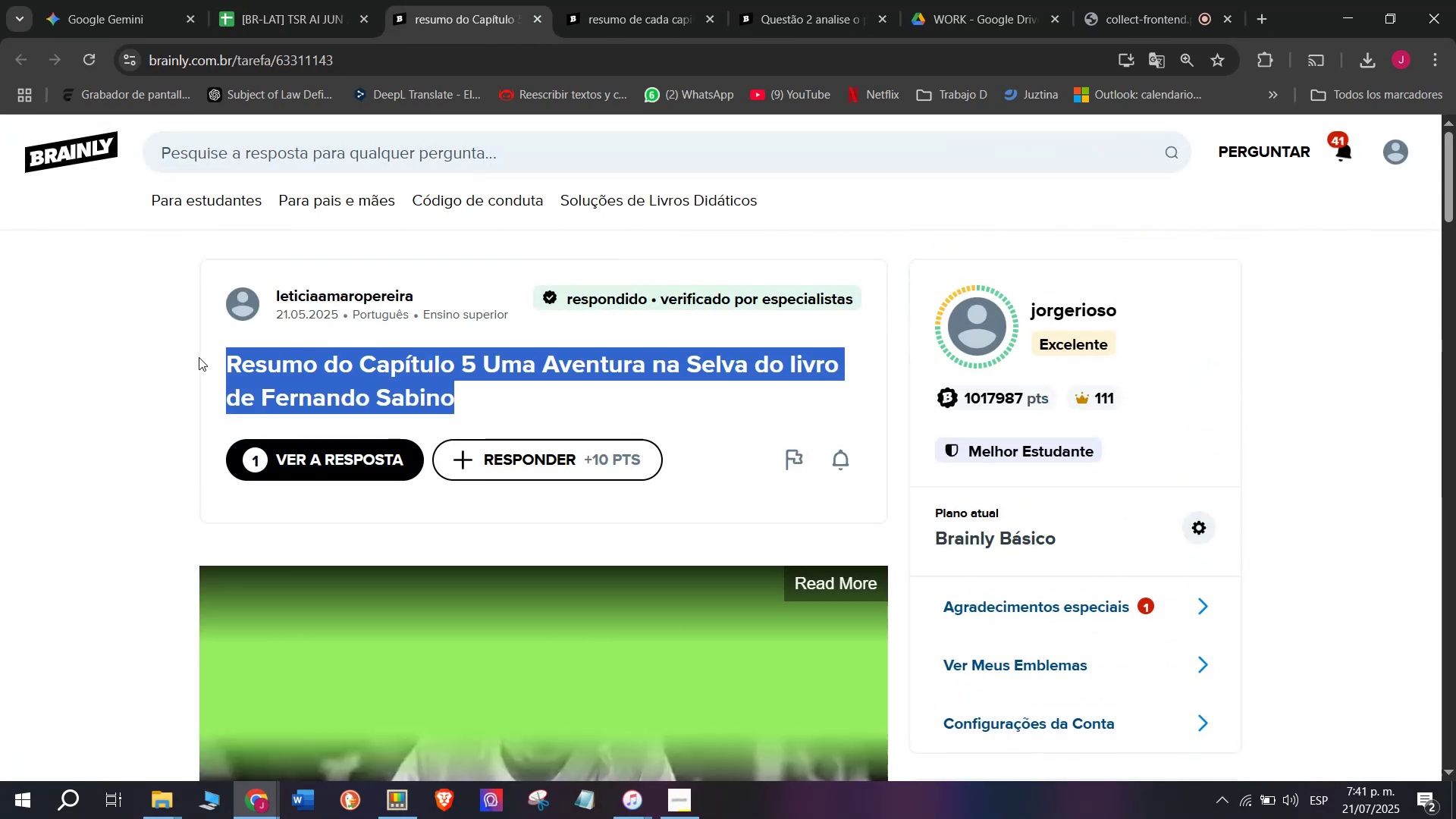 
key(Control+ControlLeft)
 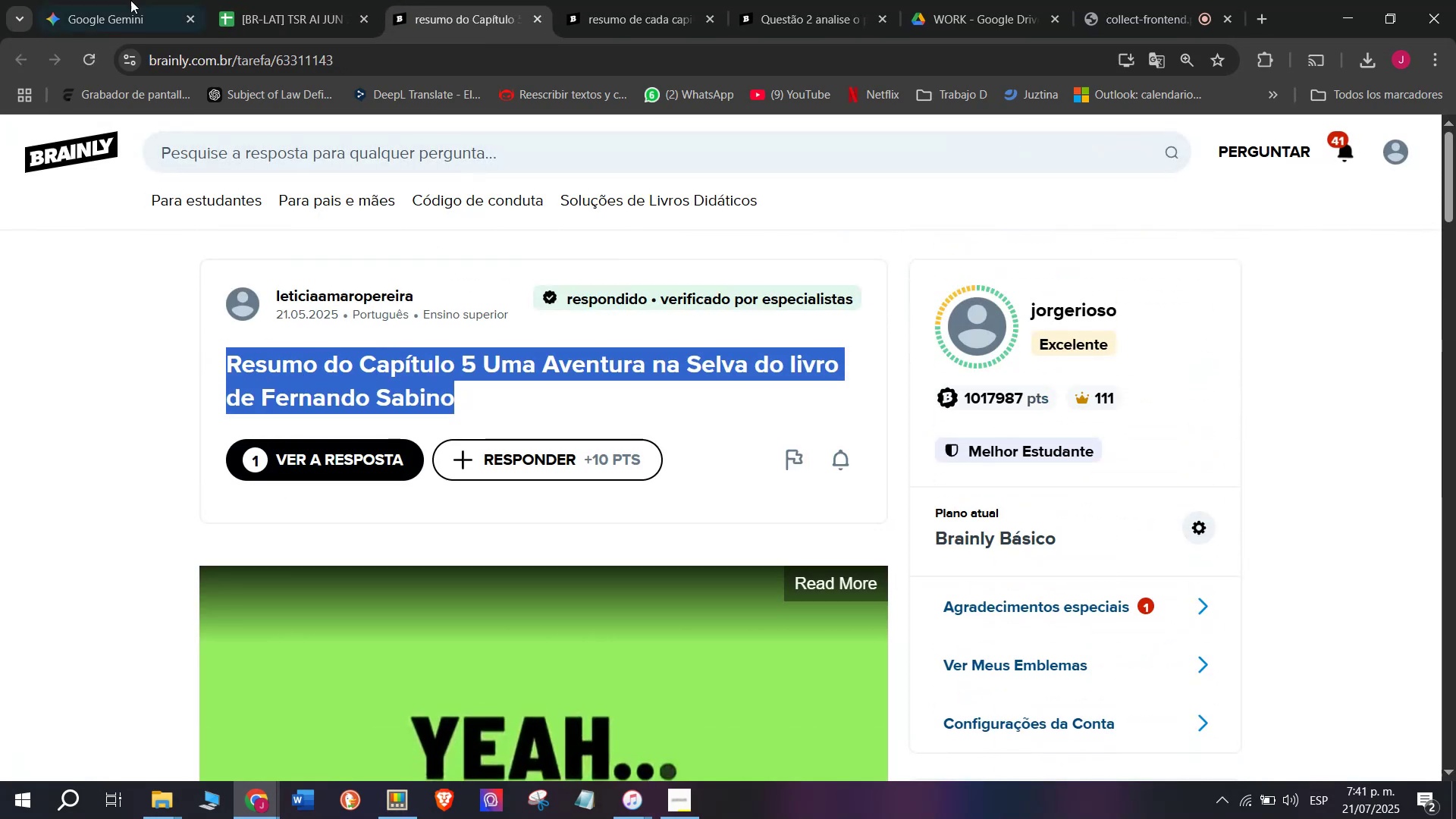 
key(Break)
 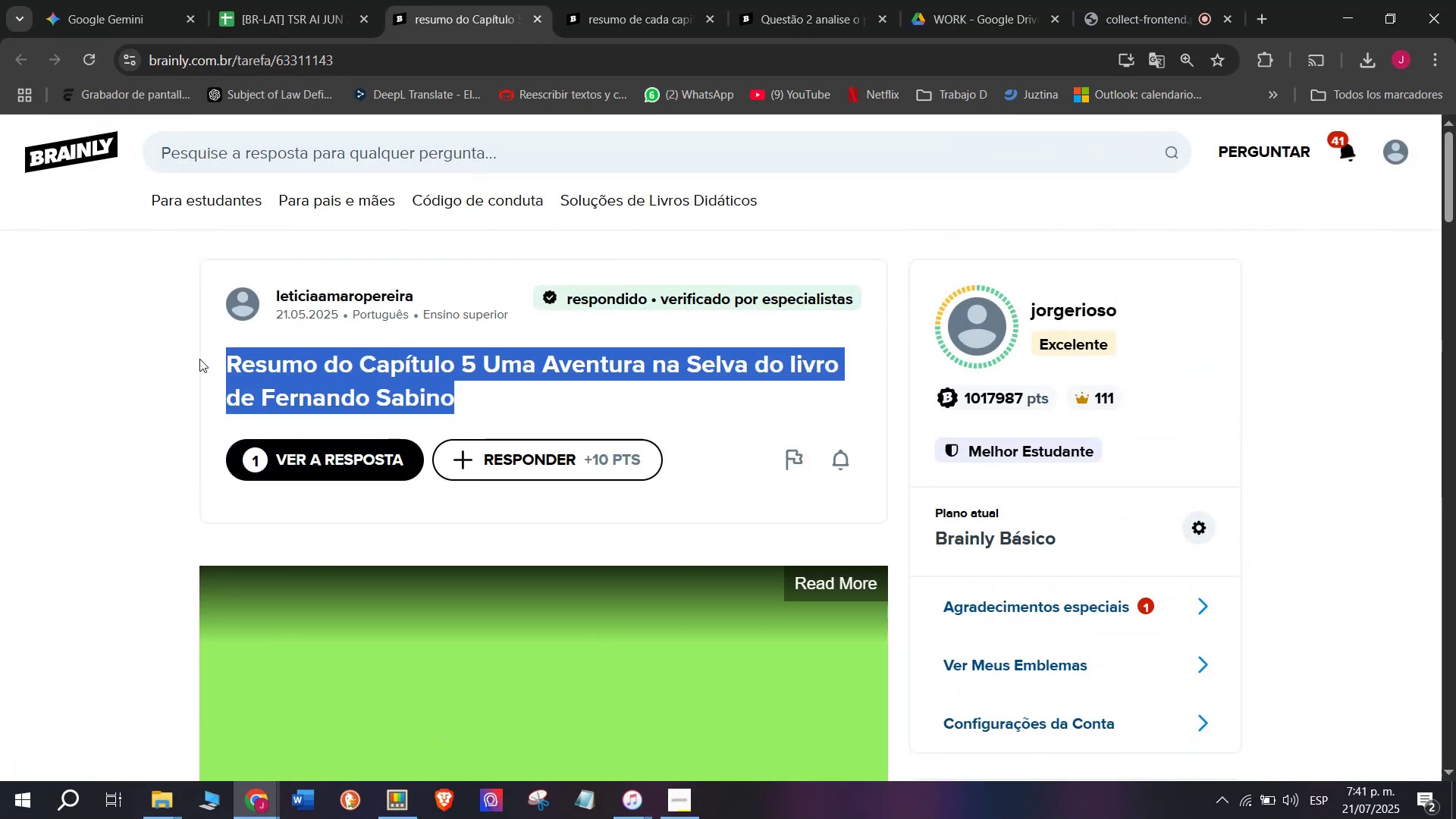 
key(Control+C)
 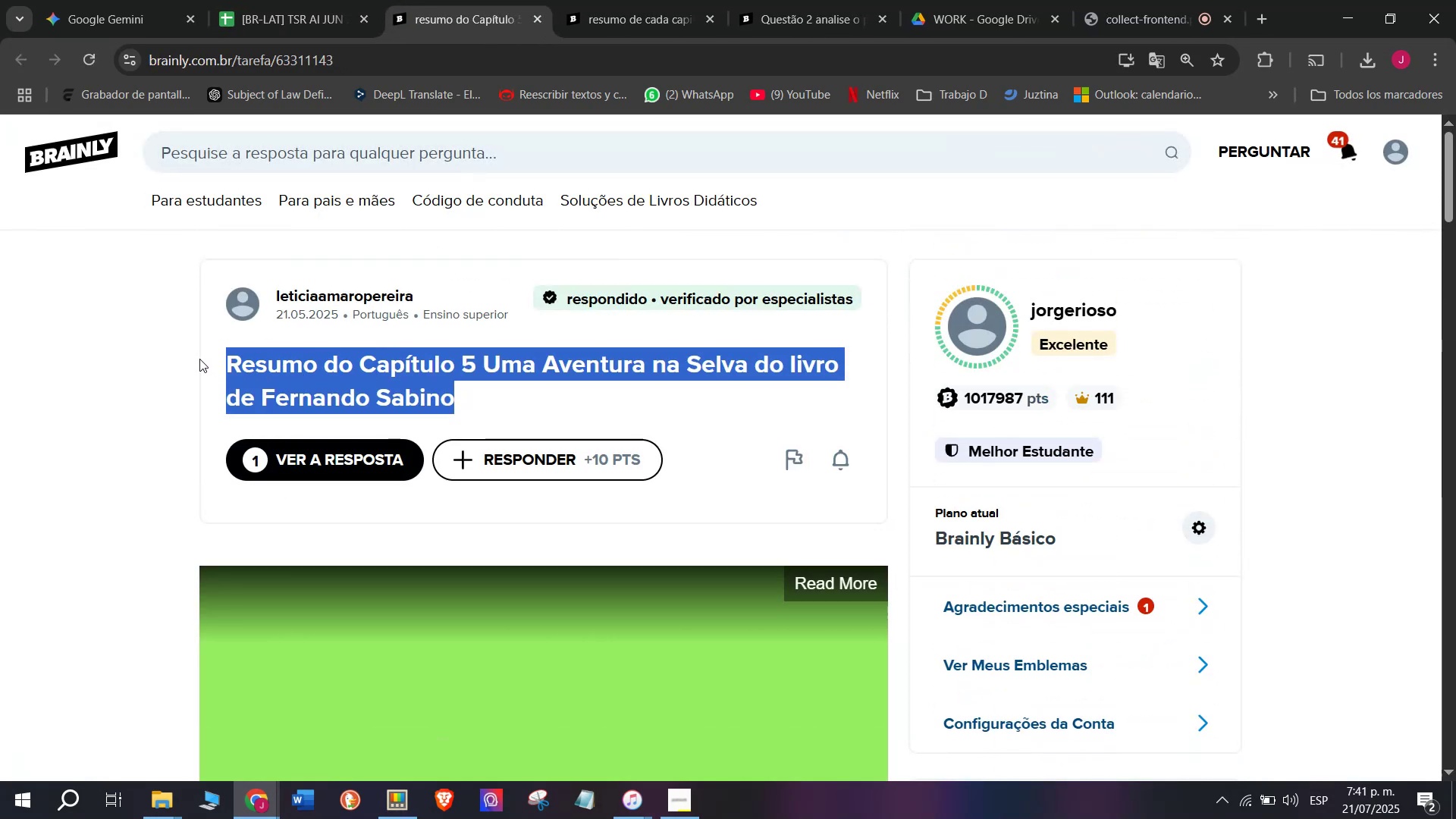 
key(Control+ControlLeft)
 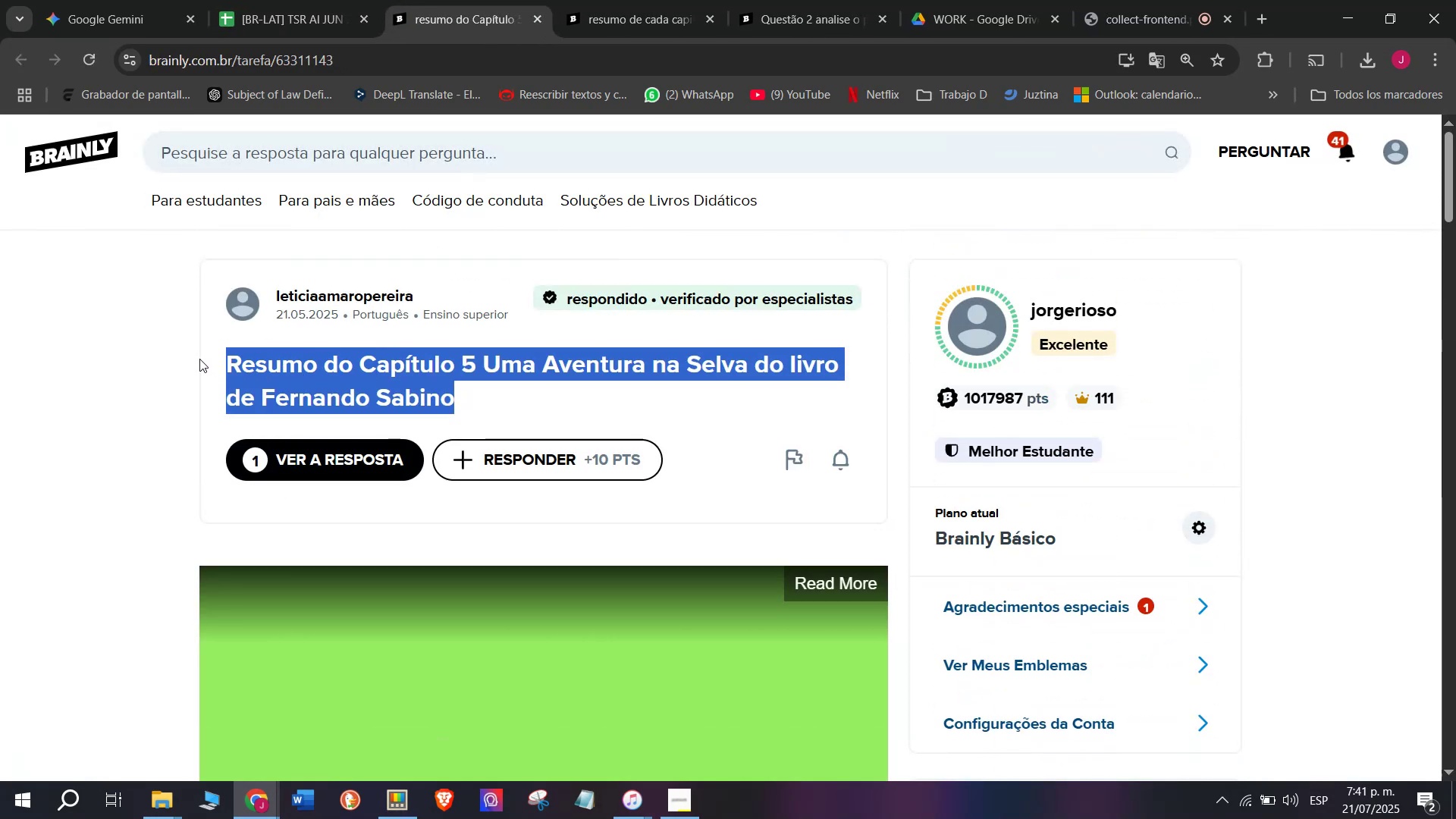 
key(Break)
 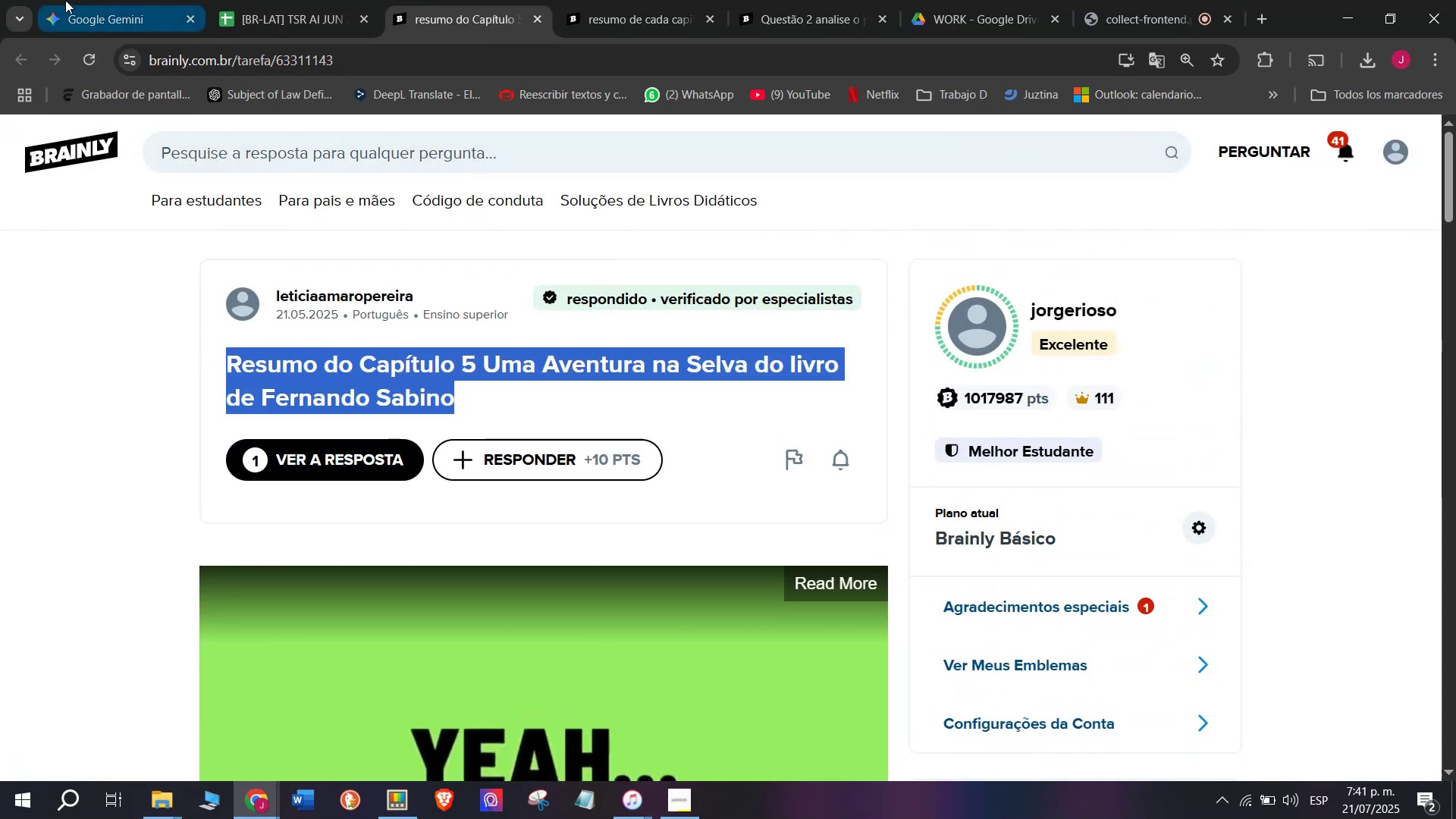 
key(Control+C)
 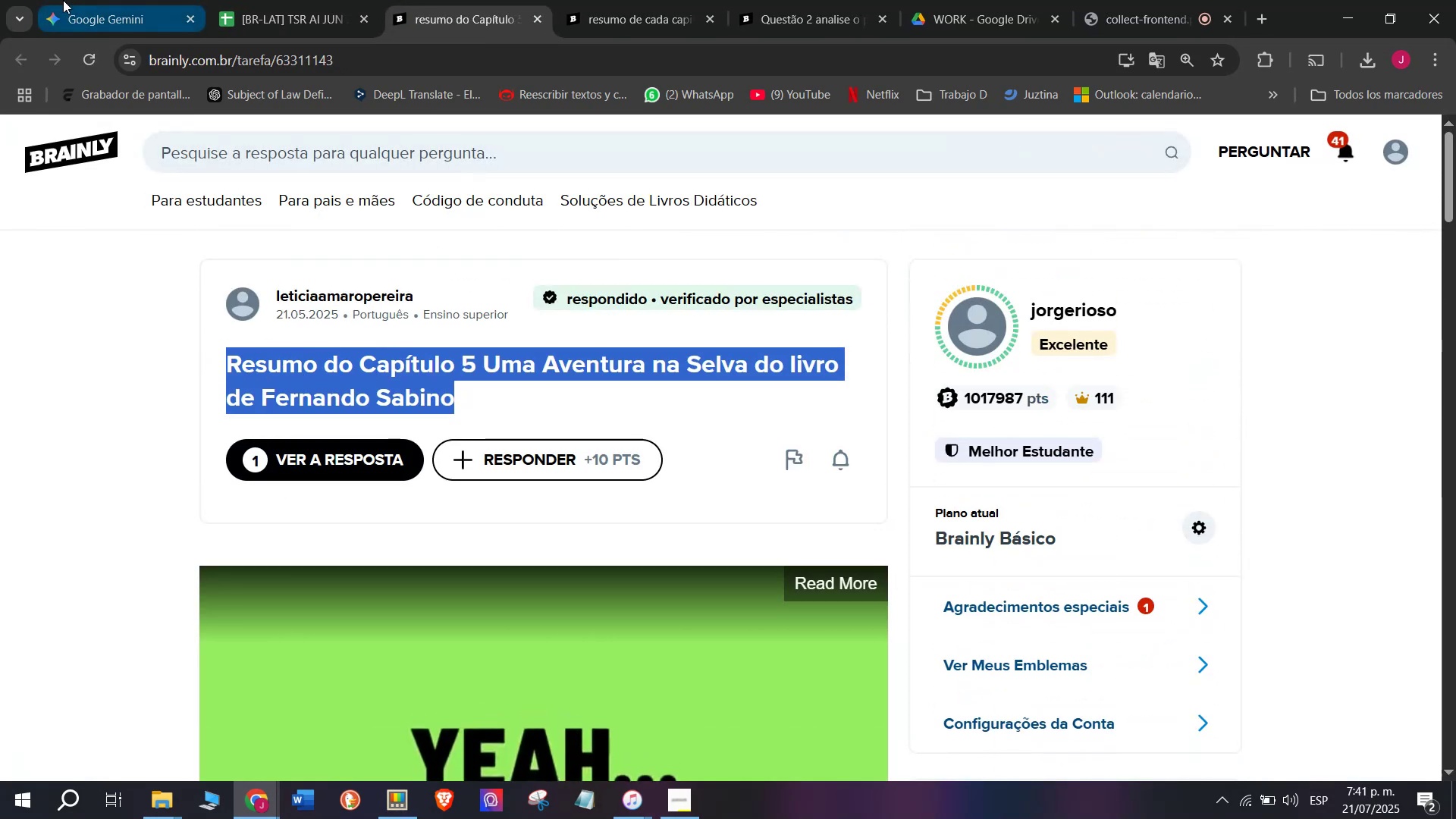 
left_click([61, 0])
 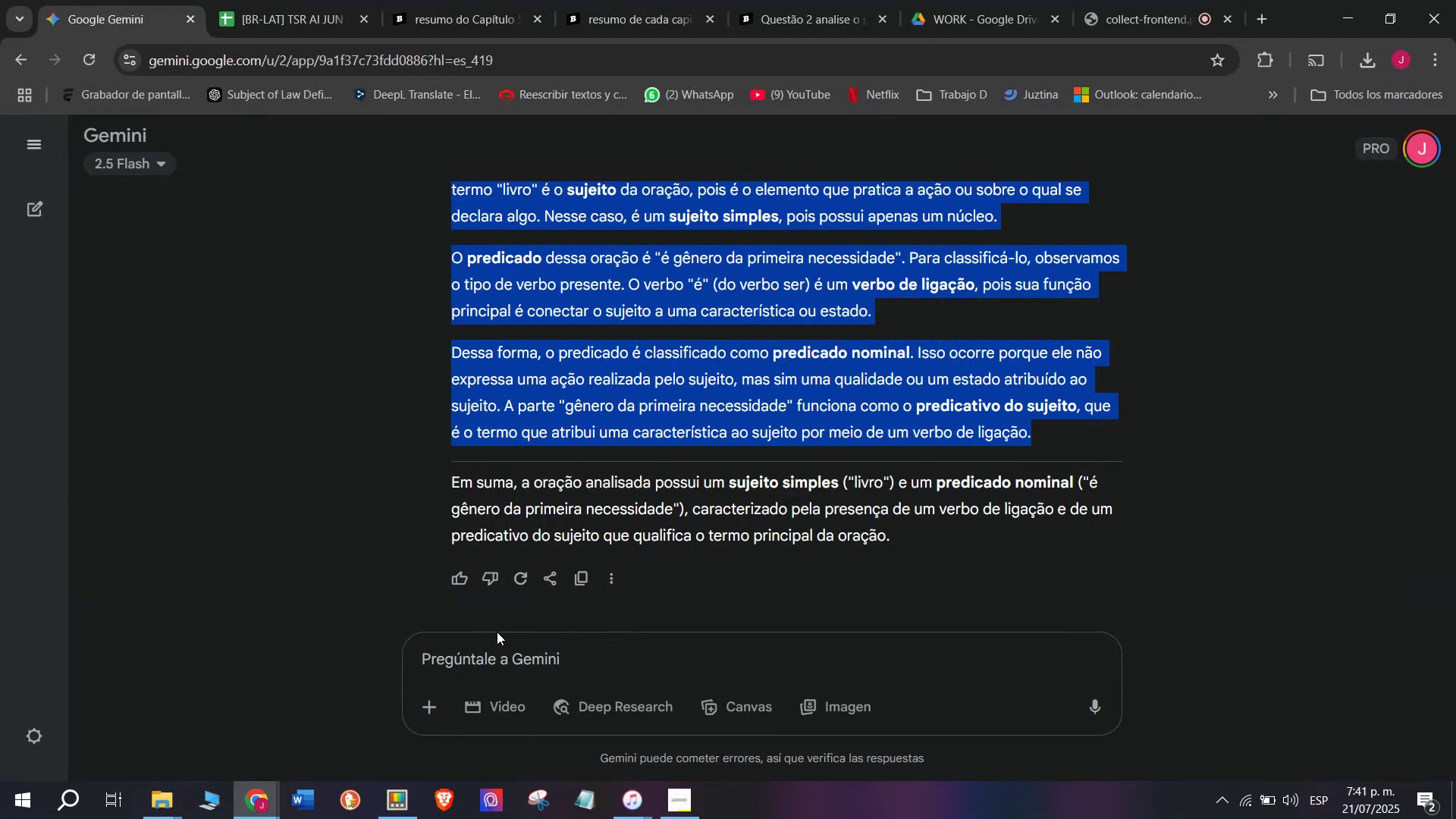 
left_click([522, 662])
 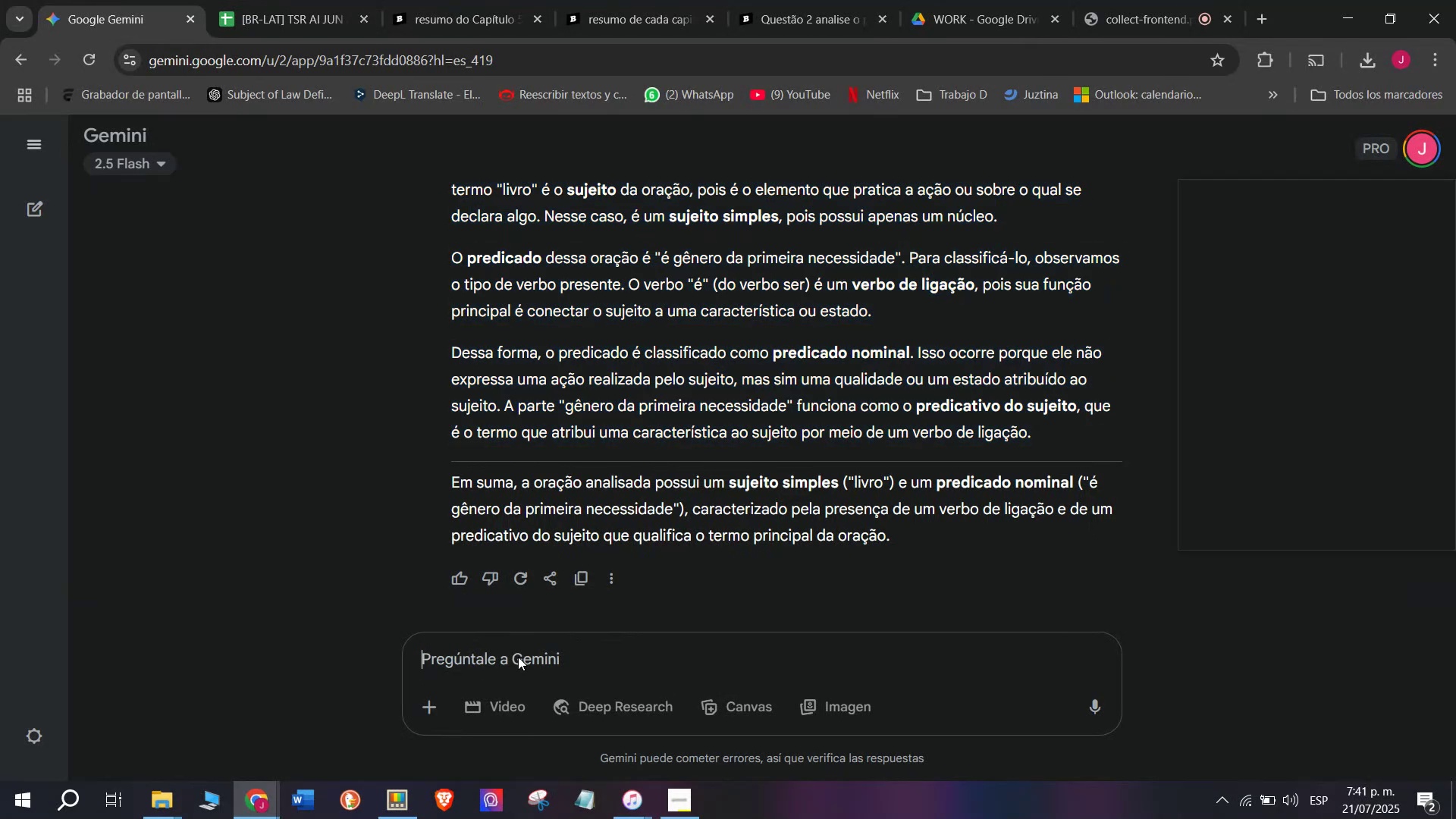 
key(Meta+MetaLeft)
 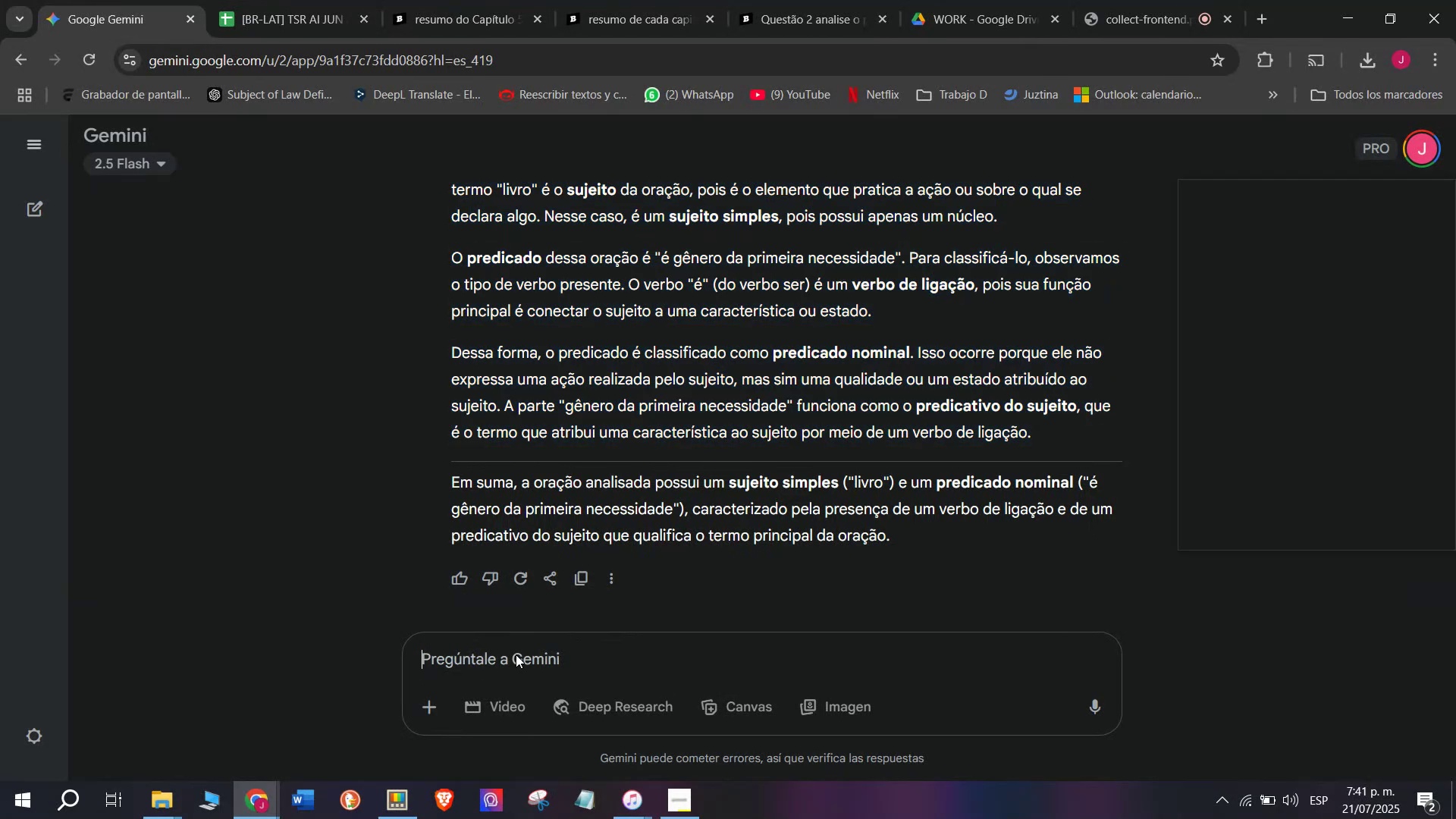 
key(C)
 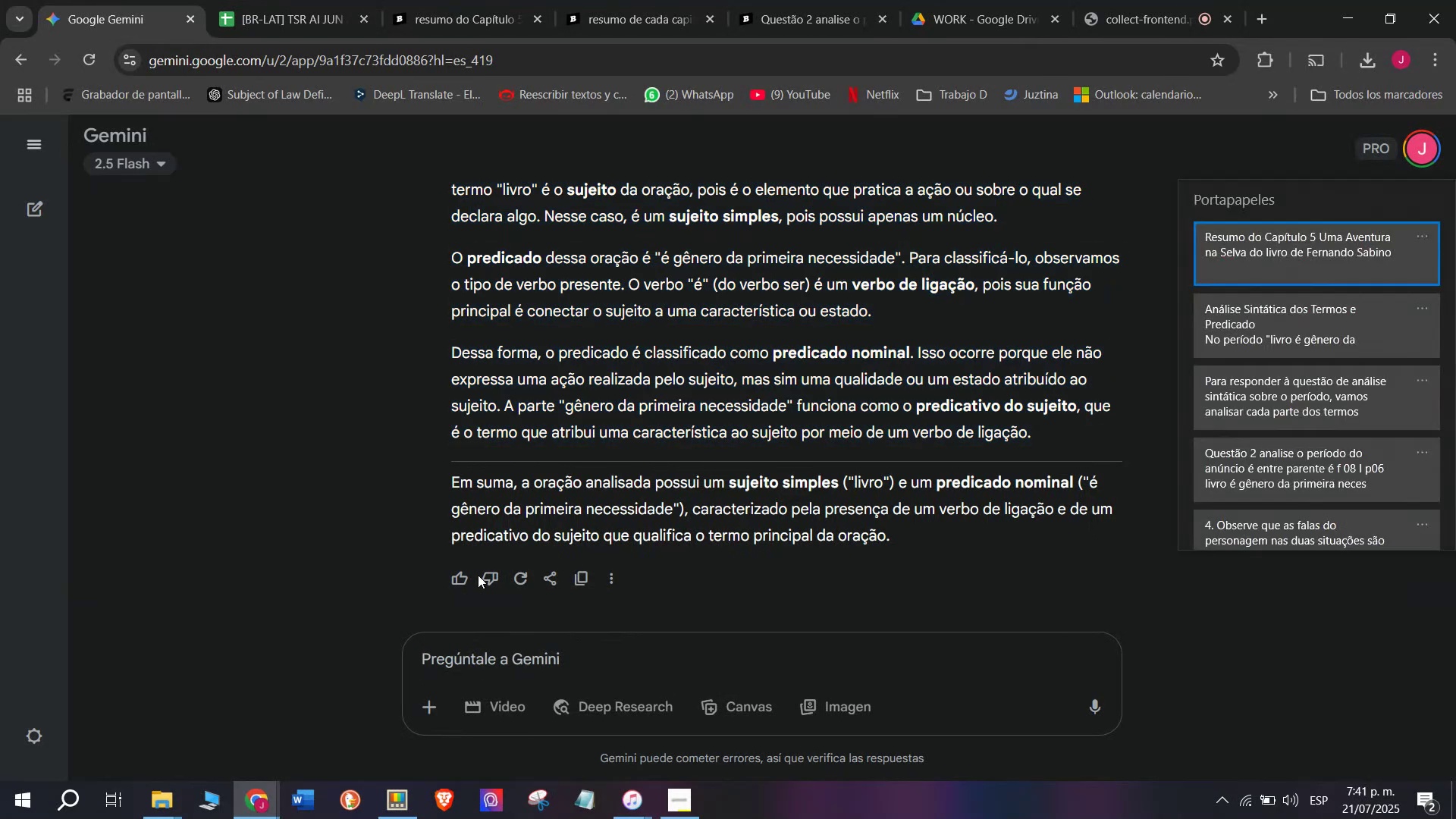 
key(Meta+V)
 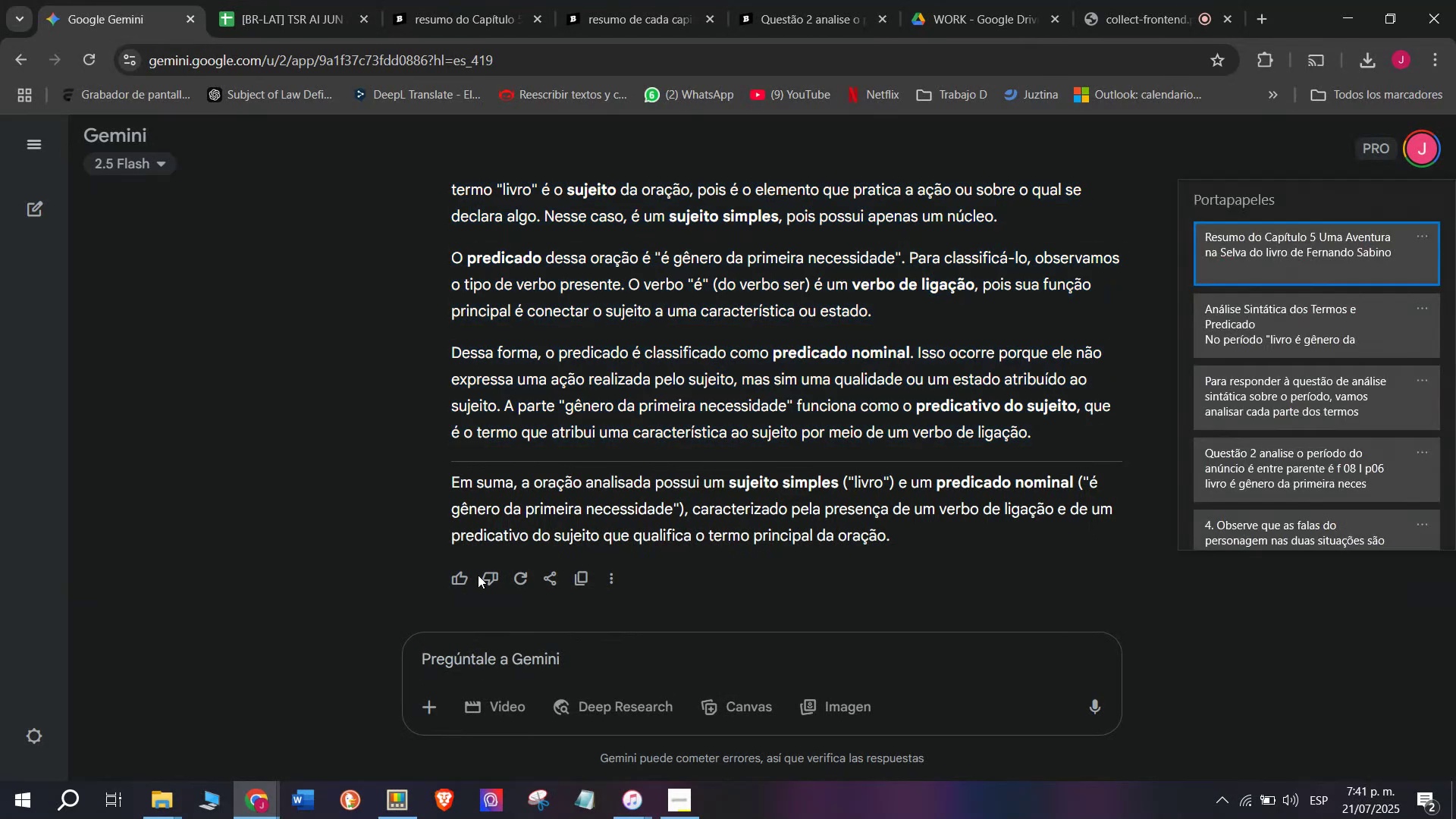 
scroll: coordinate [531, 555], scroll_direction: down, amount: 64.0
 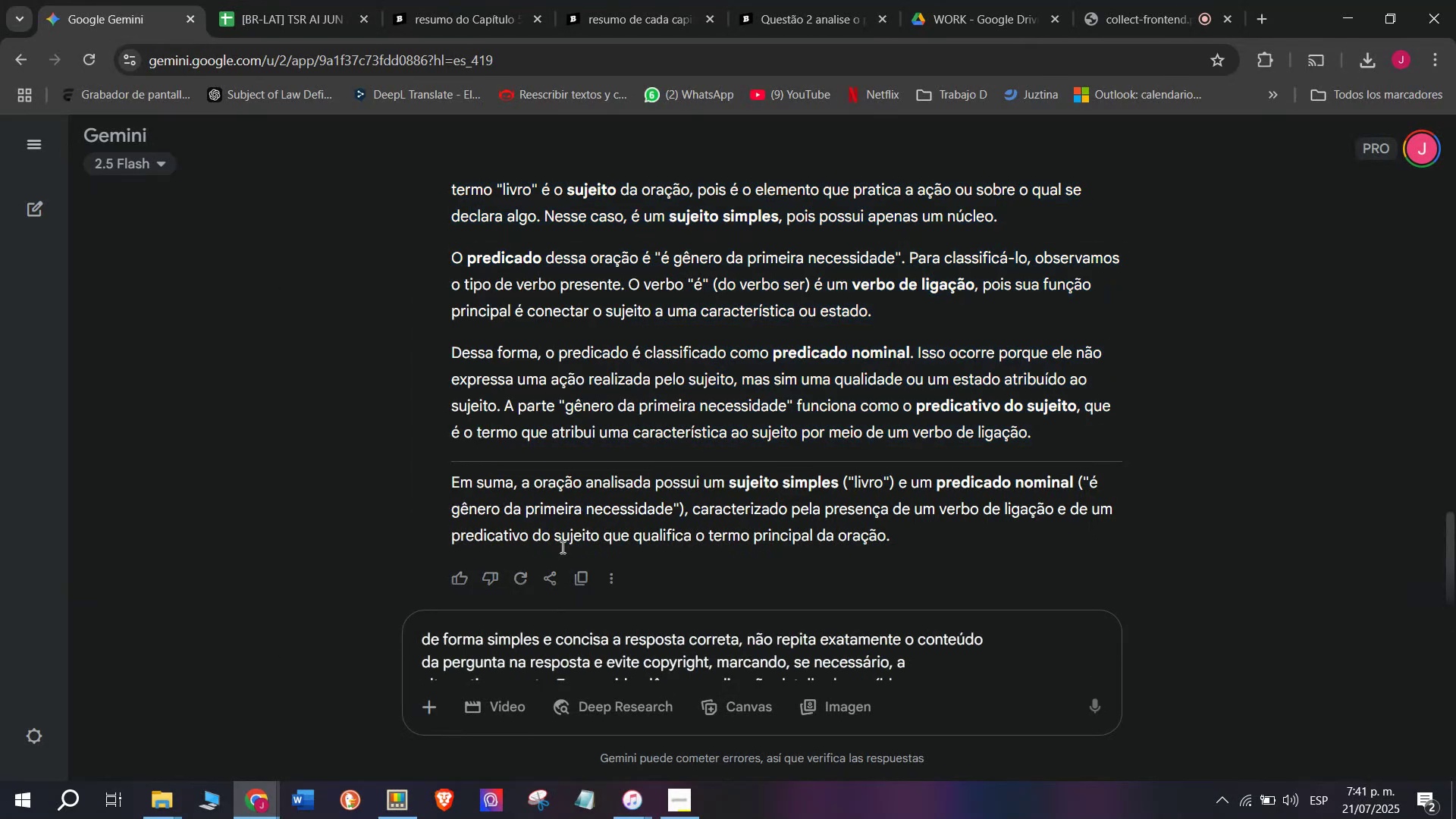 
key(C)
 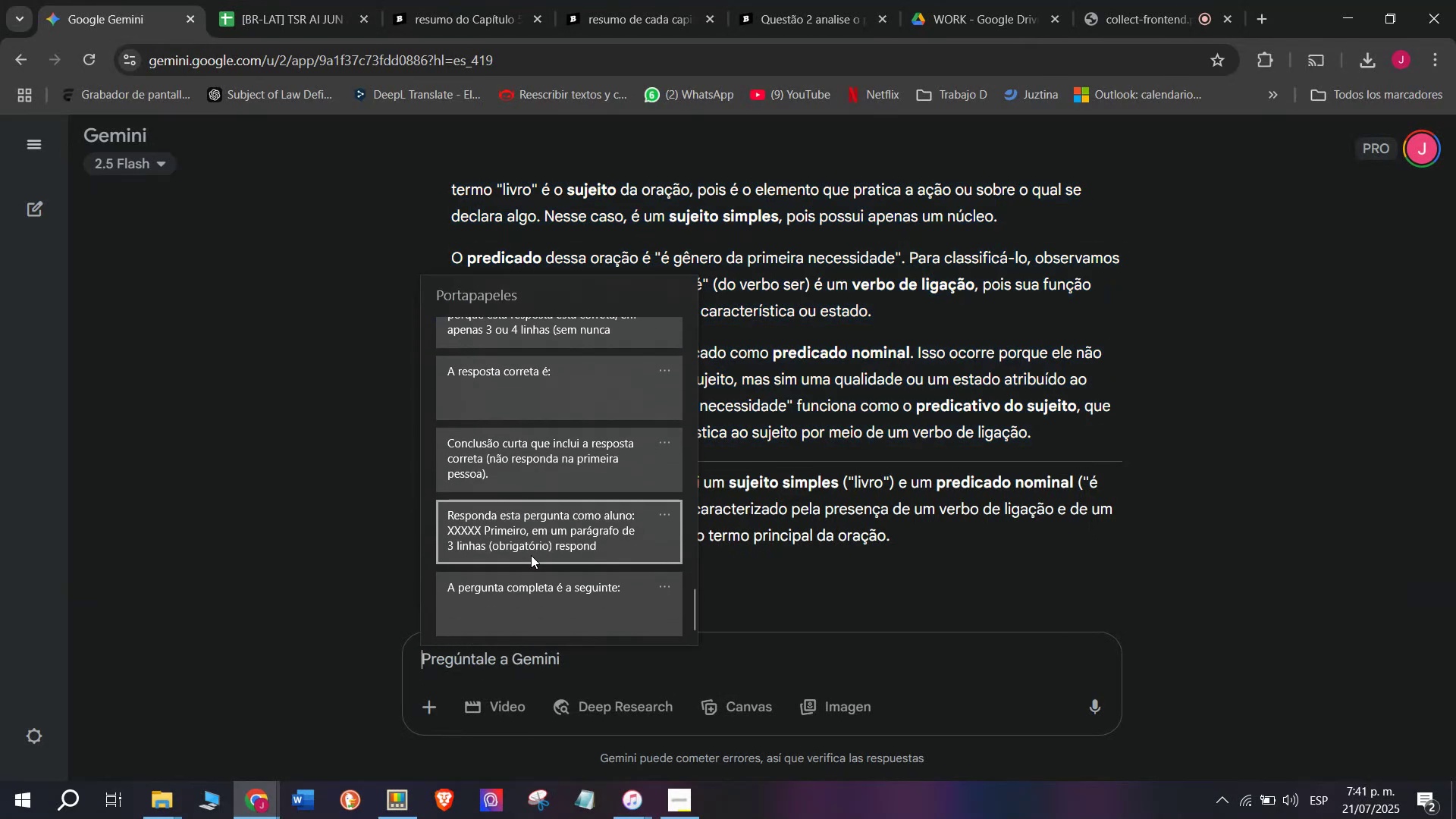 
key(Meta+V)
 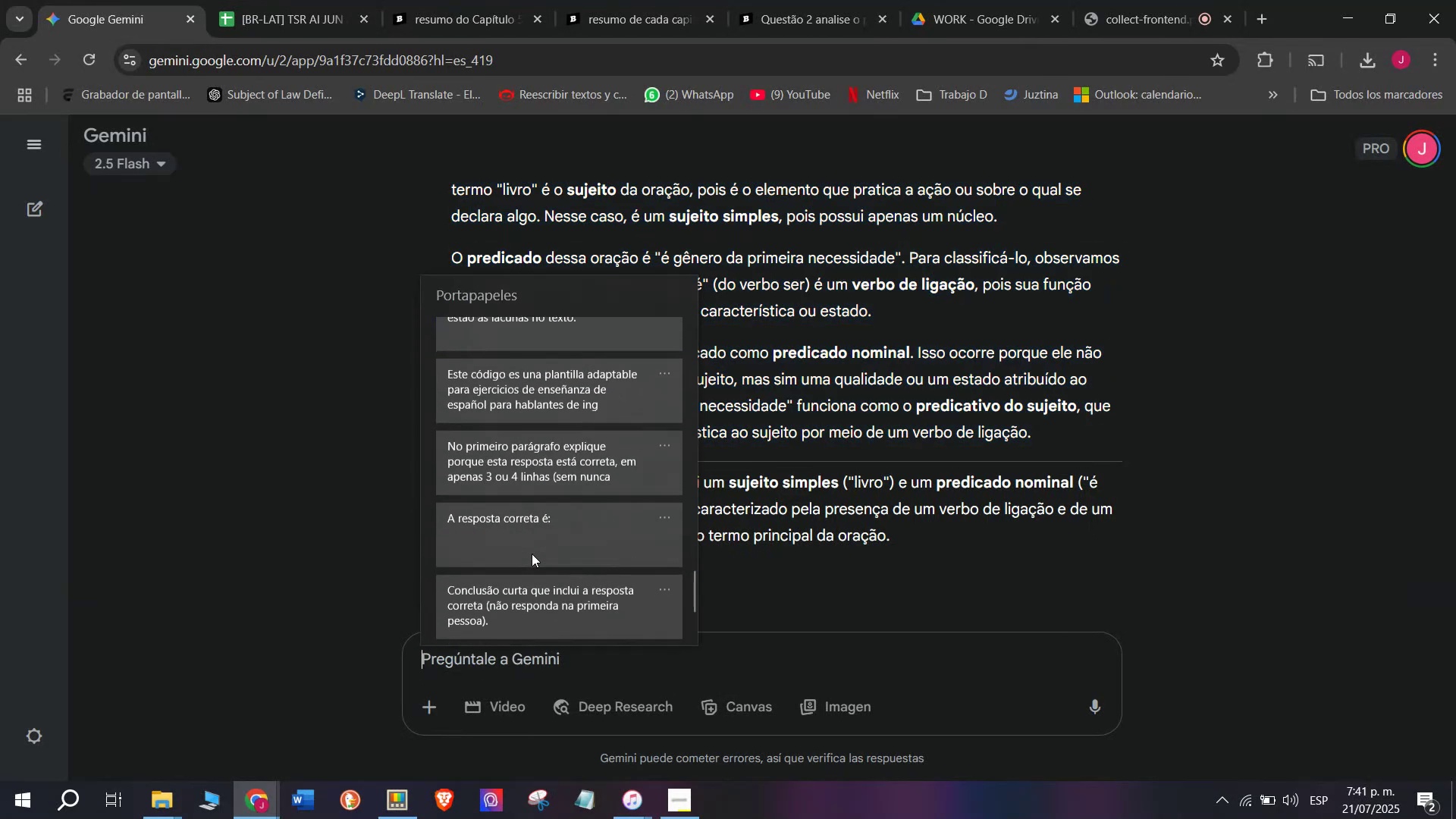 
key(Meta+MetaLeft)
 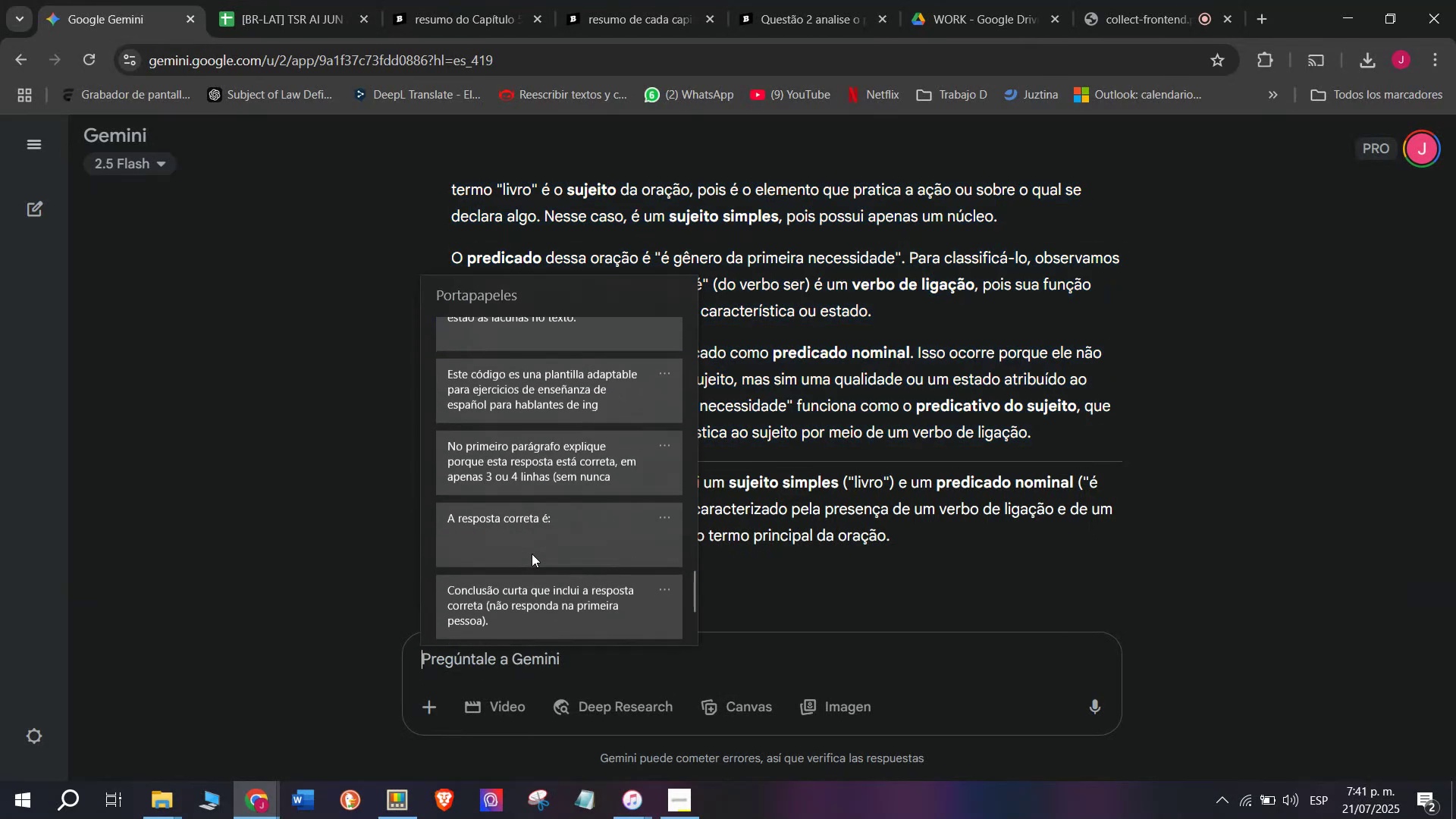 
left_click([532, 519])
 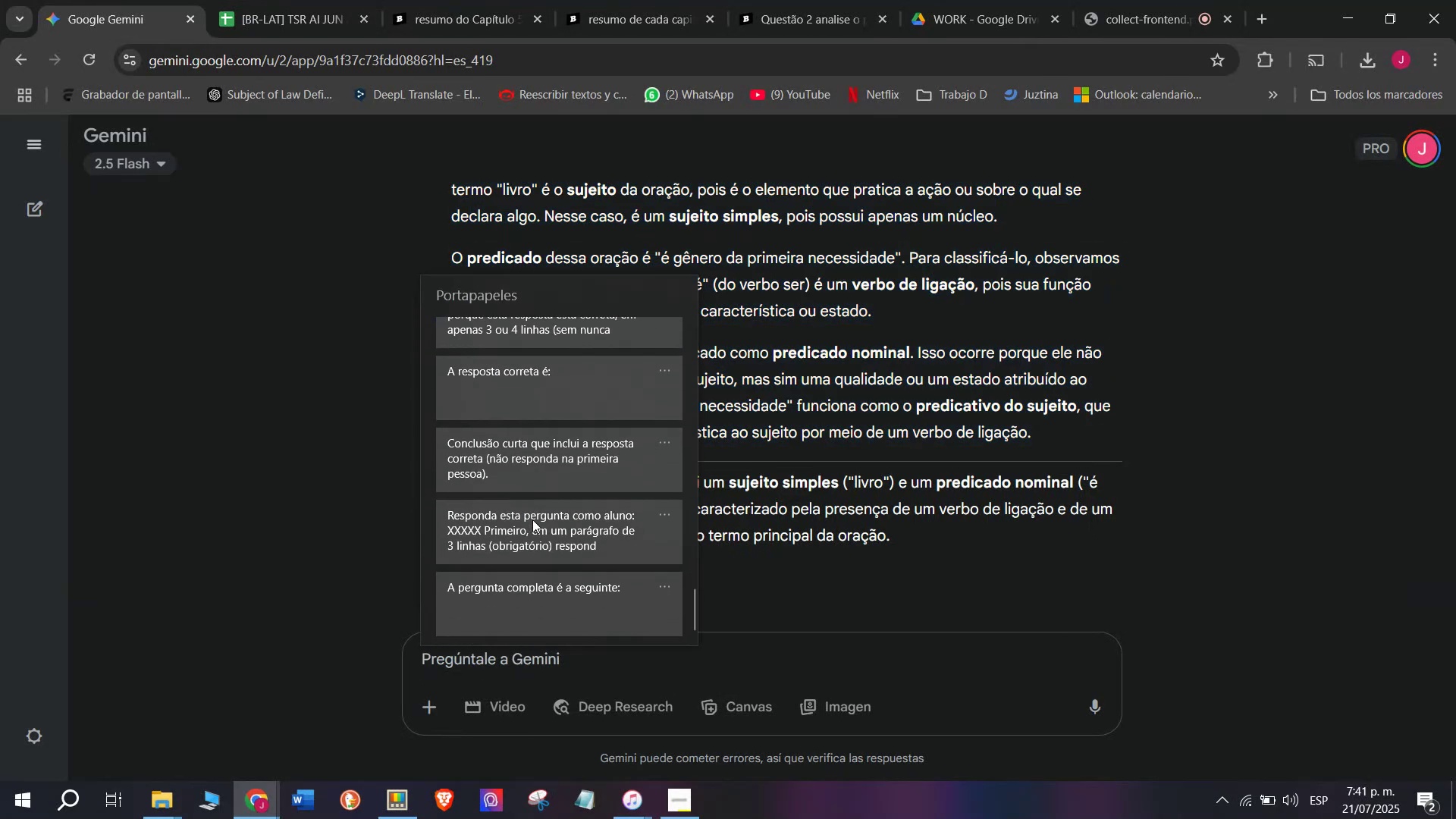 
key(Control+ControlLeft)
 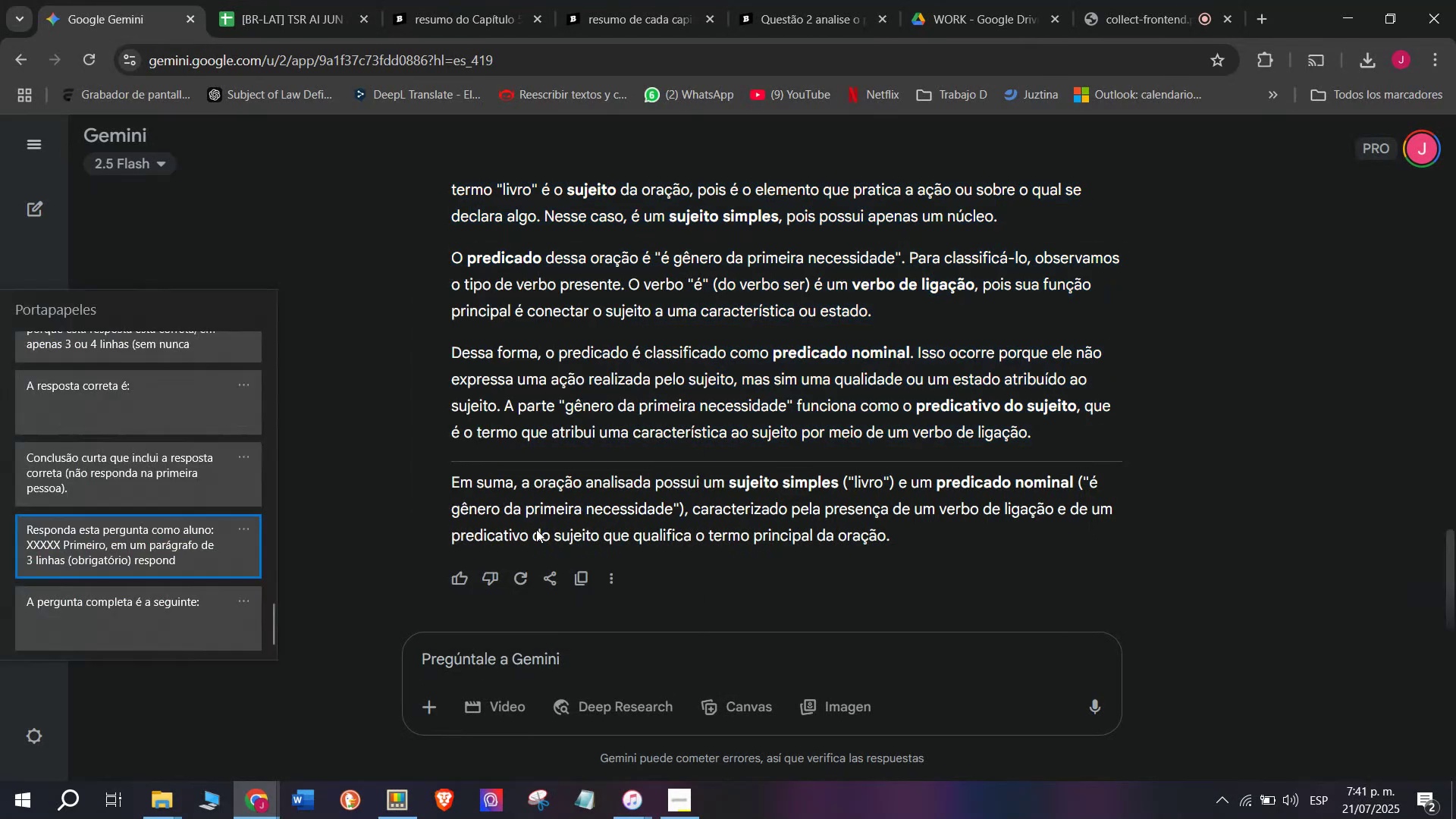 
key(Control+V)
 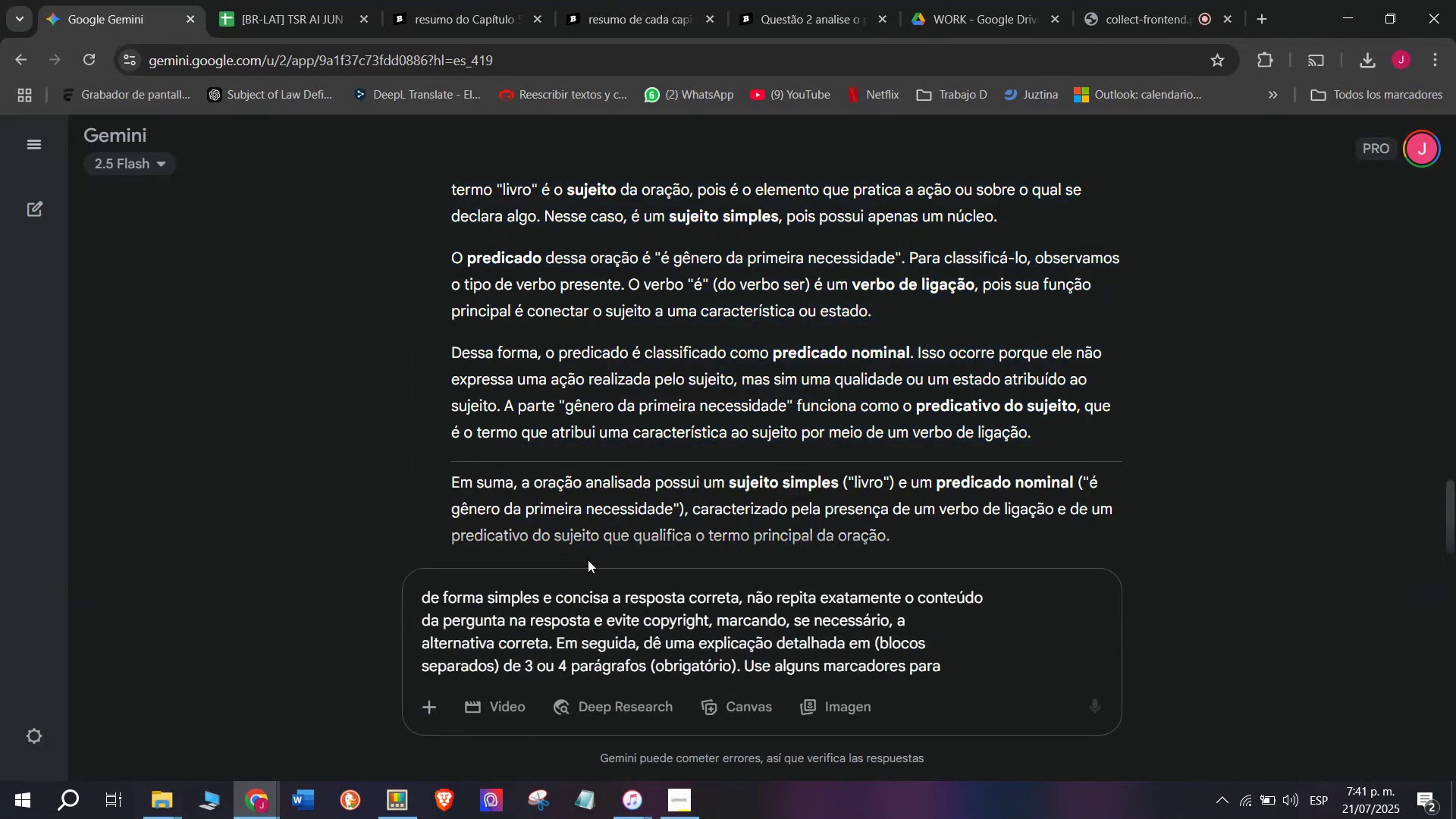 
scroll: coordinate [621, 576], scroll_direction: up, amount: 4.0
 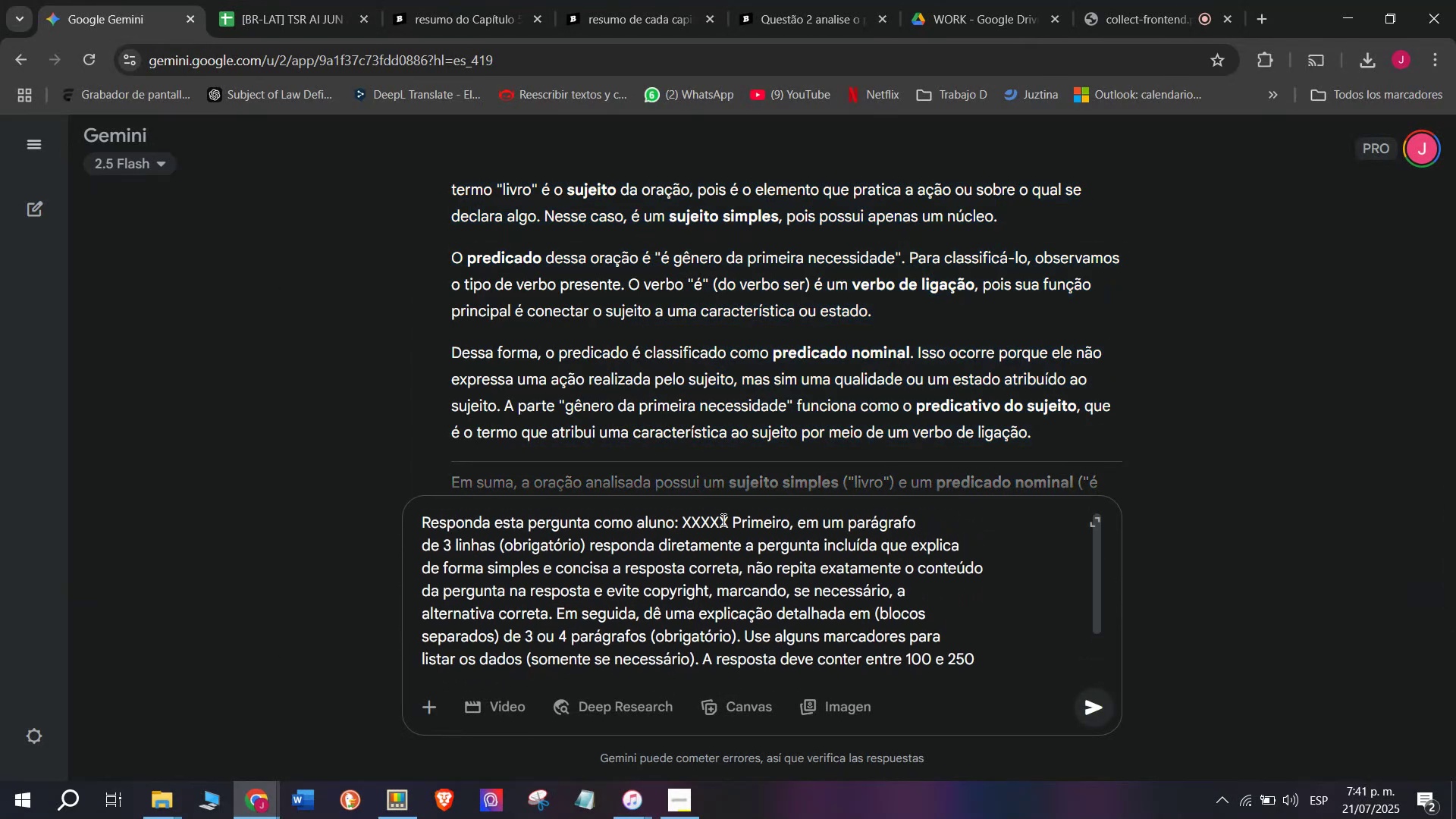 
left_click_drag(start_coordinate=[728, 521], to_coordinate=[681, 521])
 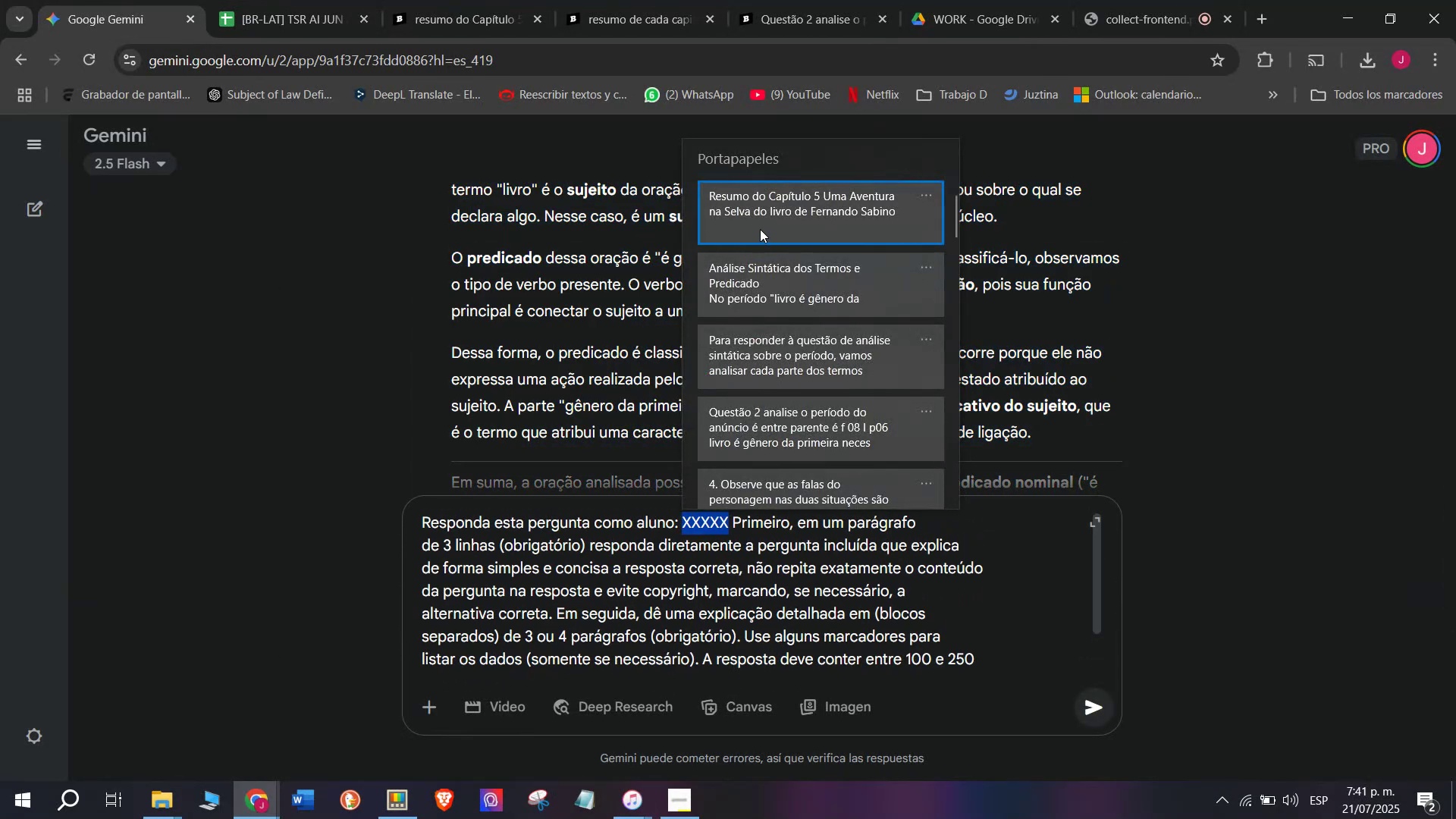 
key(C)
 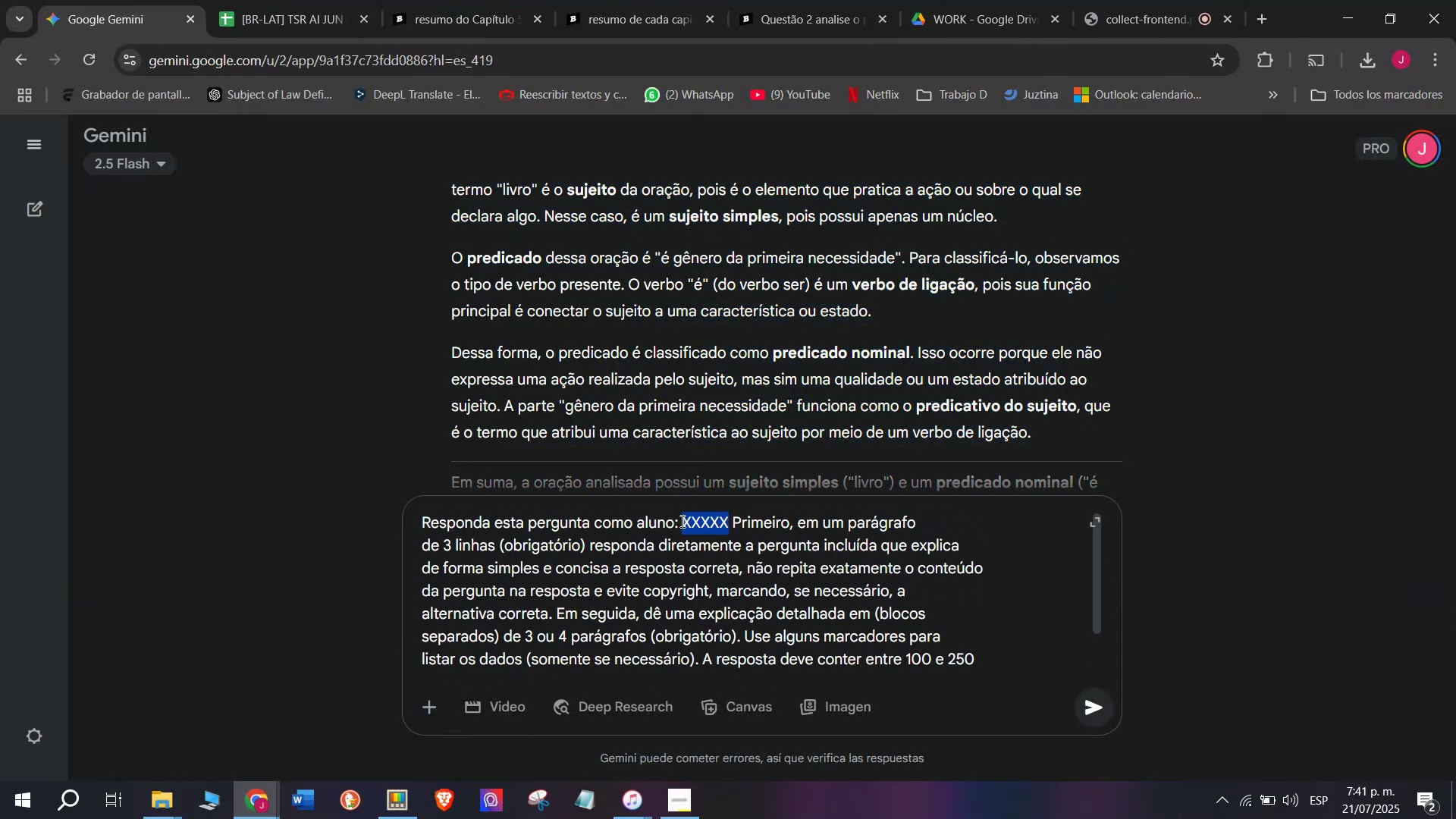 
key(Meta+MetaLeft)
 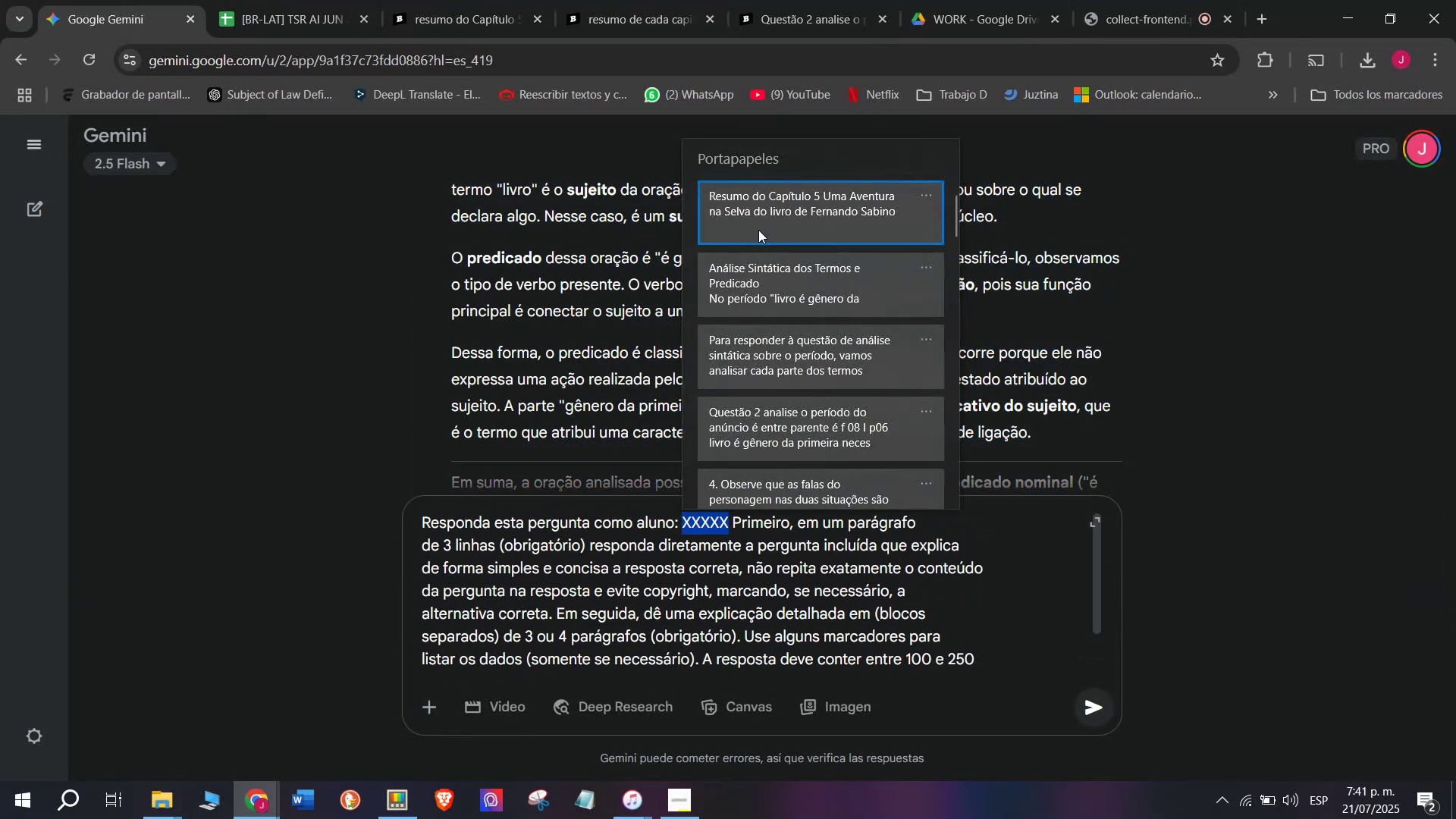 
key(Meta+V)
 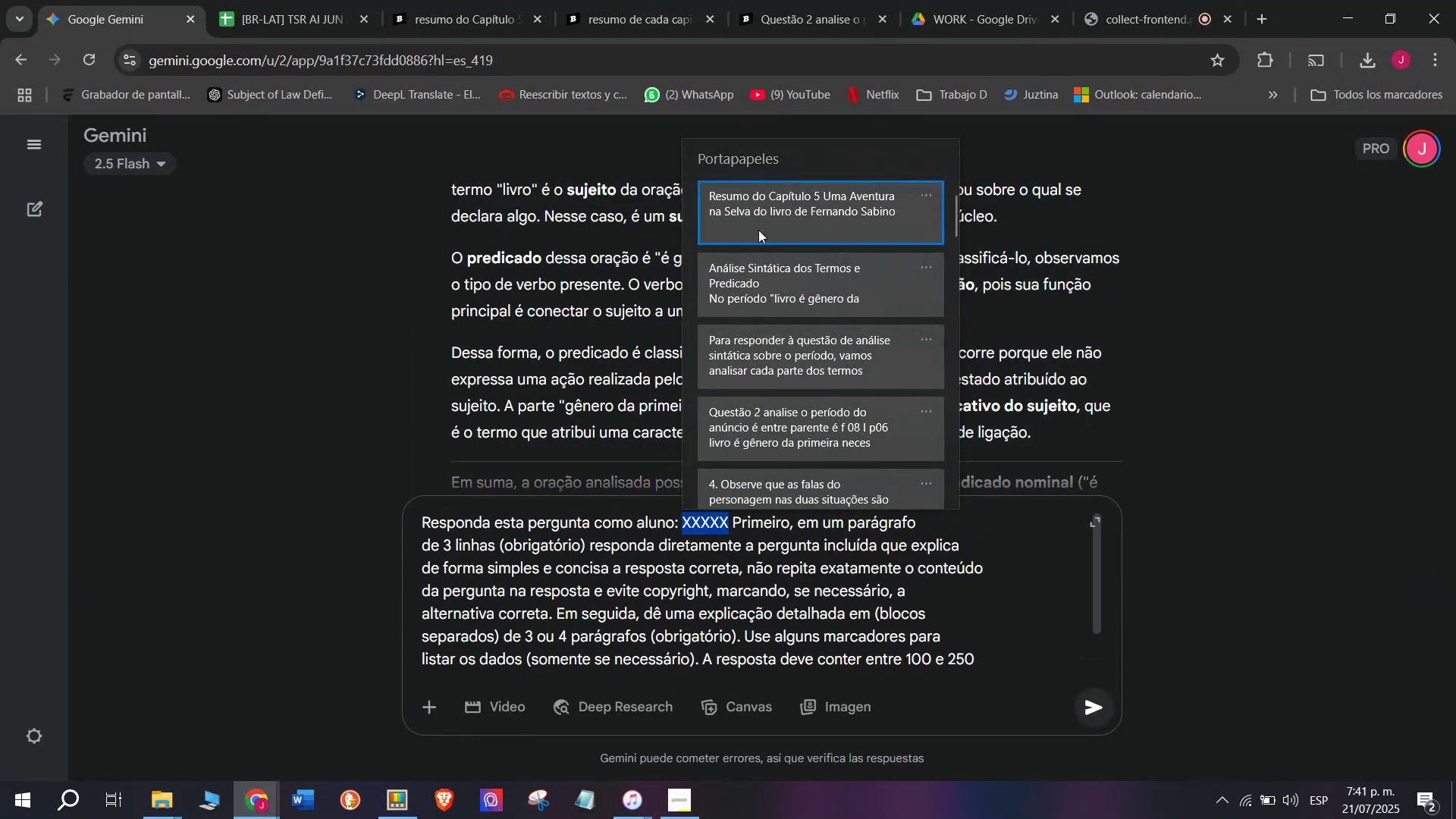 
left_click([760, 229])
 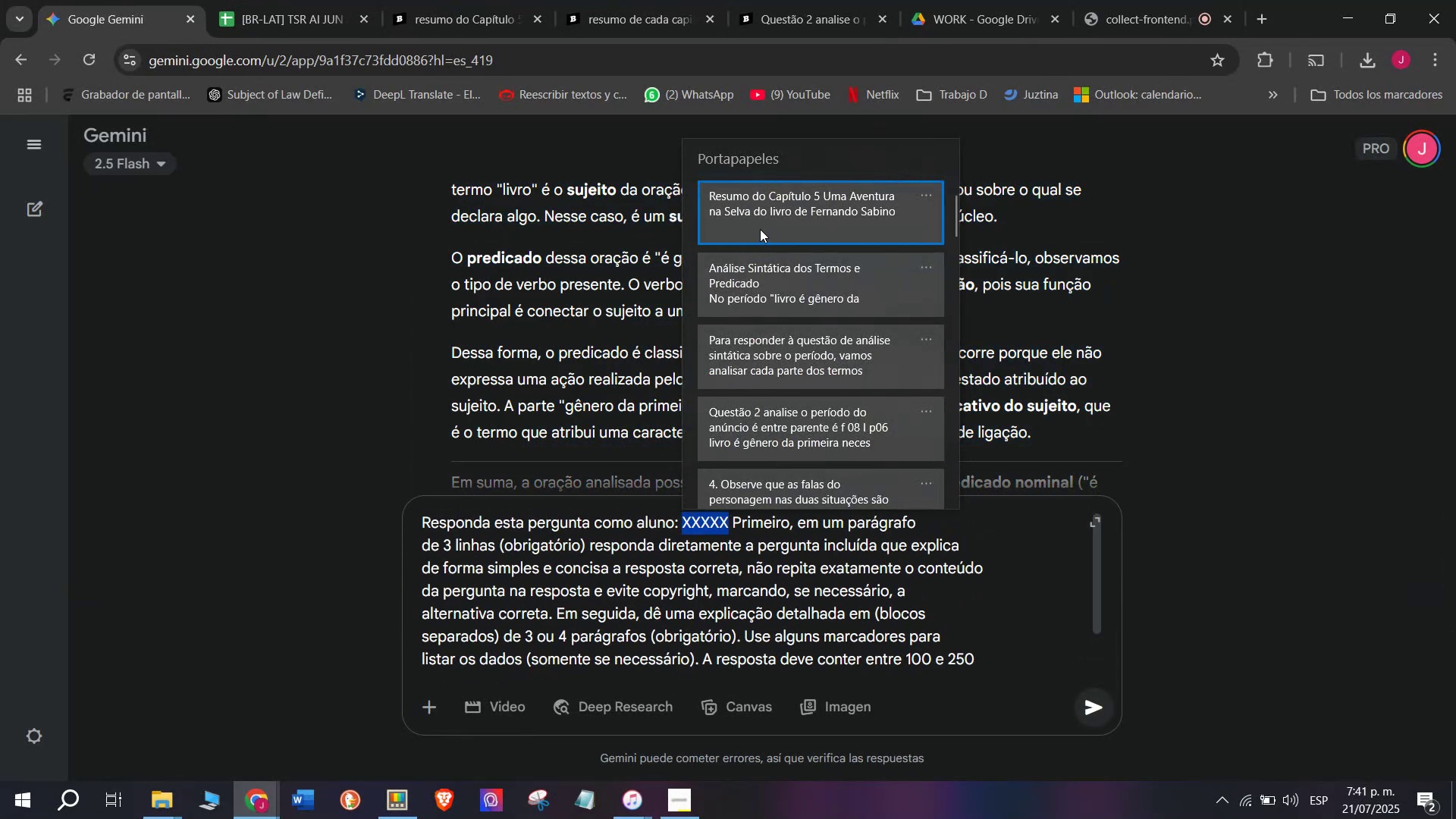 
key(Control+ControlLeft)
 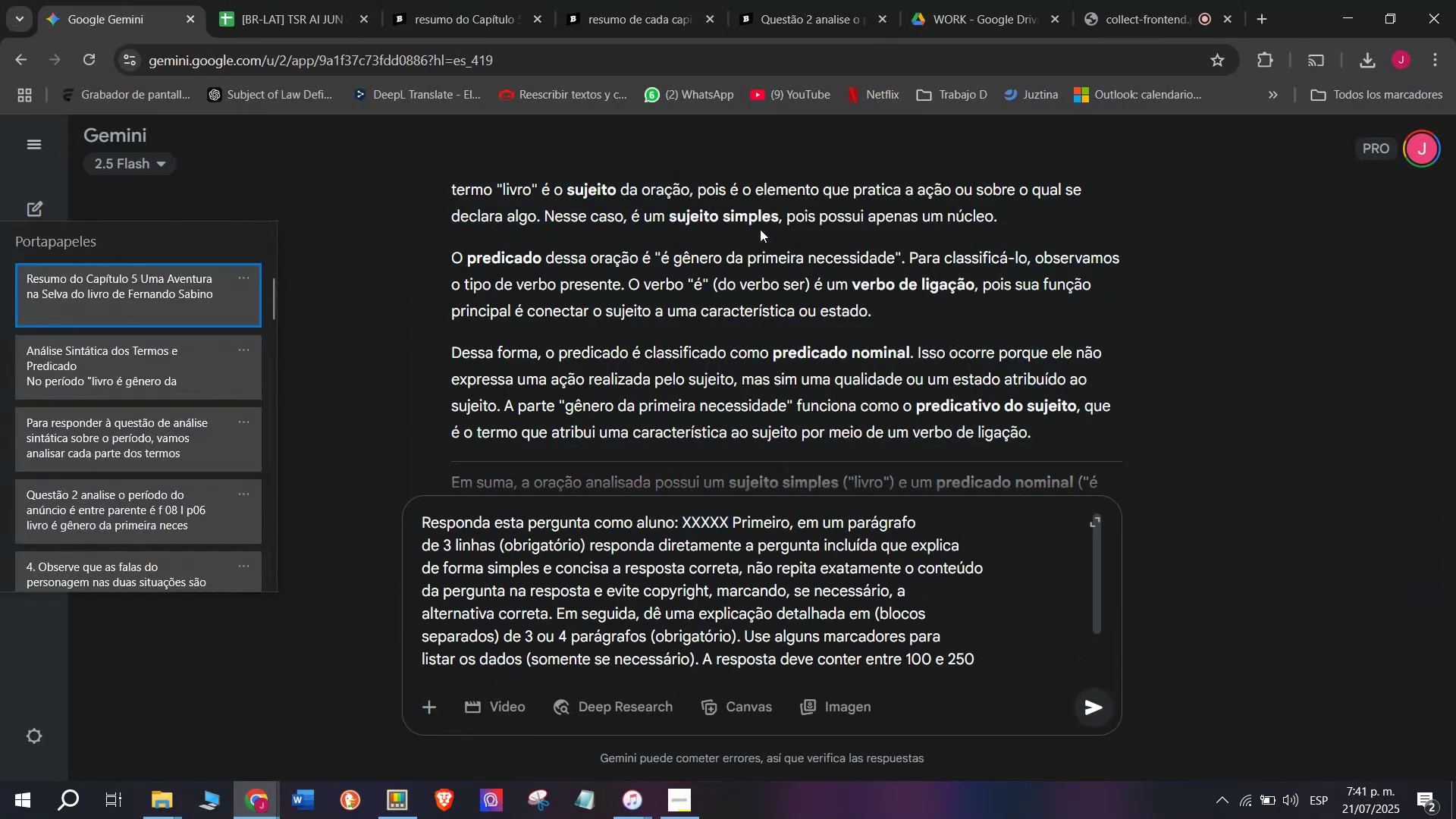 
key(Control+V)
 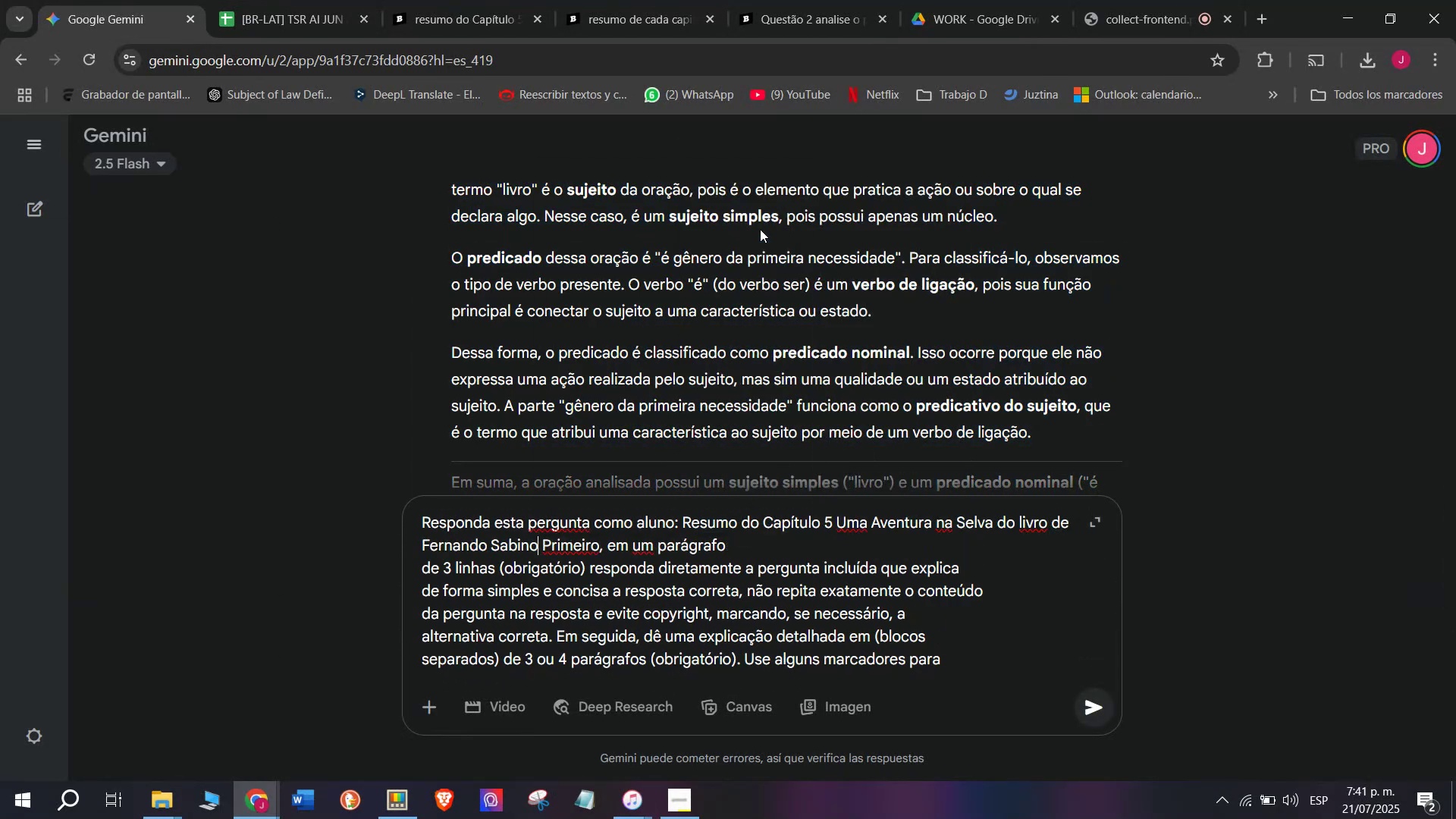 
key(Enter)
 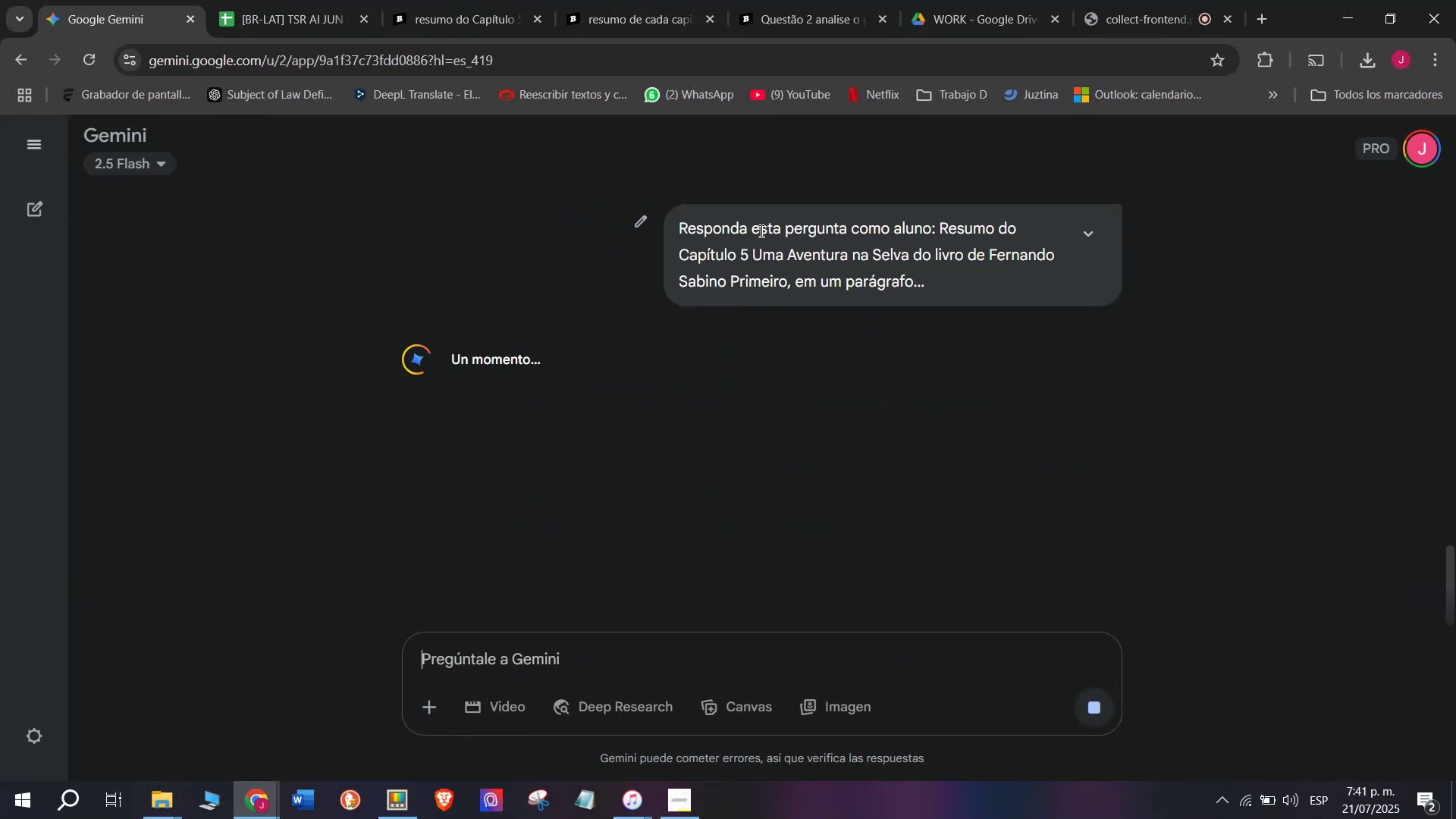 
key(W)
 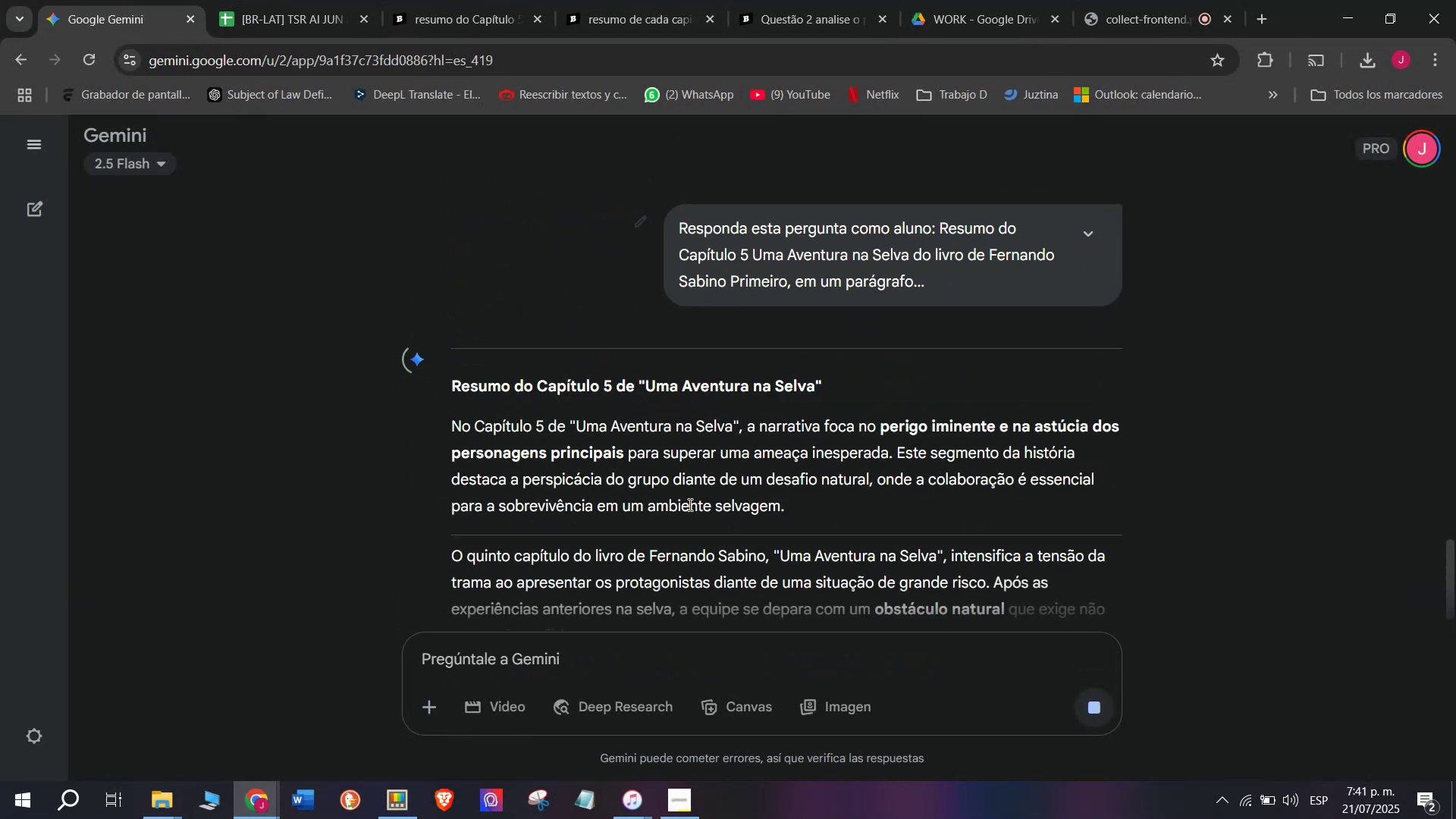 
left_click_drag(start_coordinate=[488, 440], to_coordinate=[619, 472])
 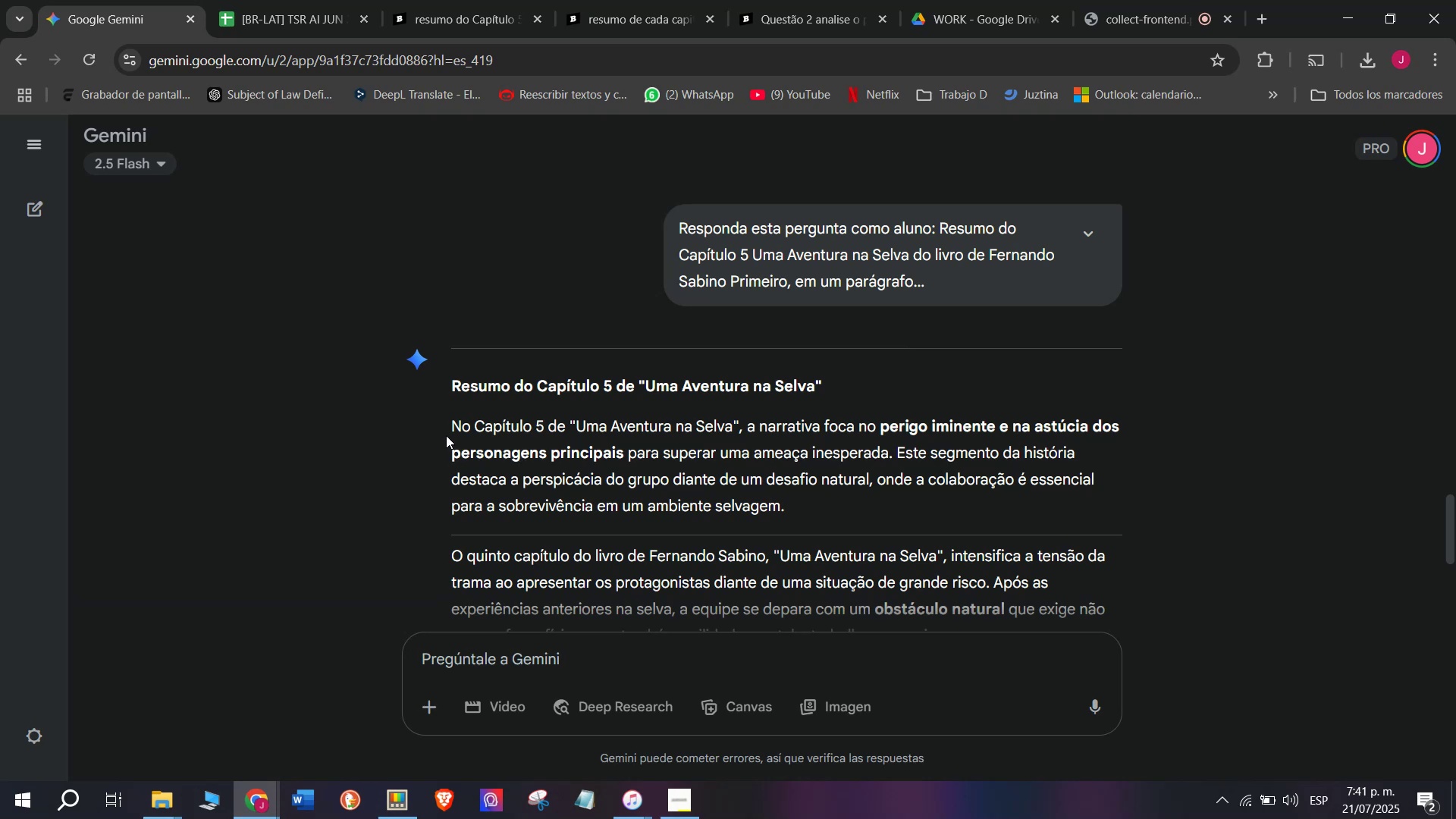 
left_click_drag(start_coordinate=[442, 429], to_coordinate=[696, 485])
 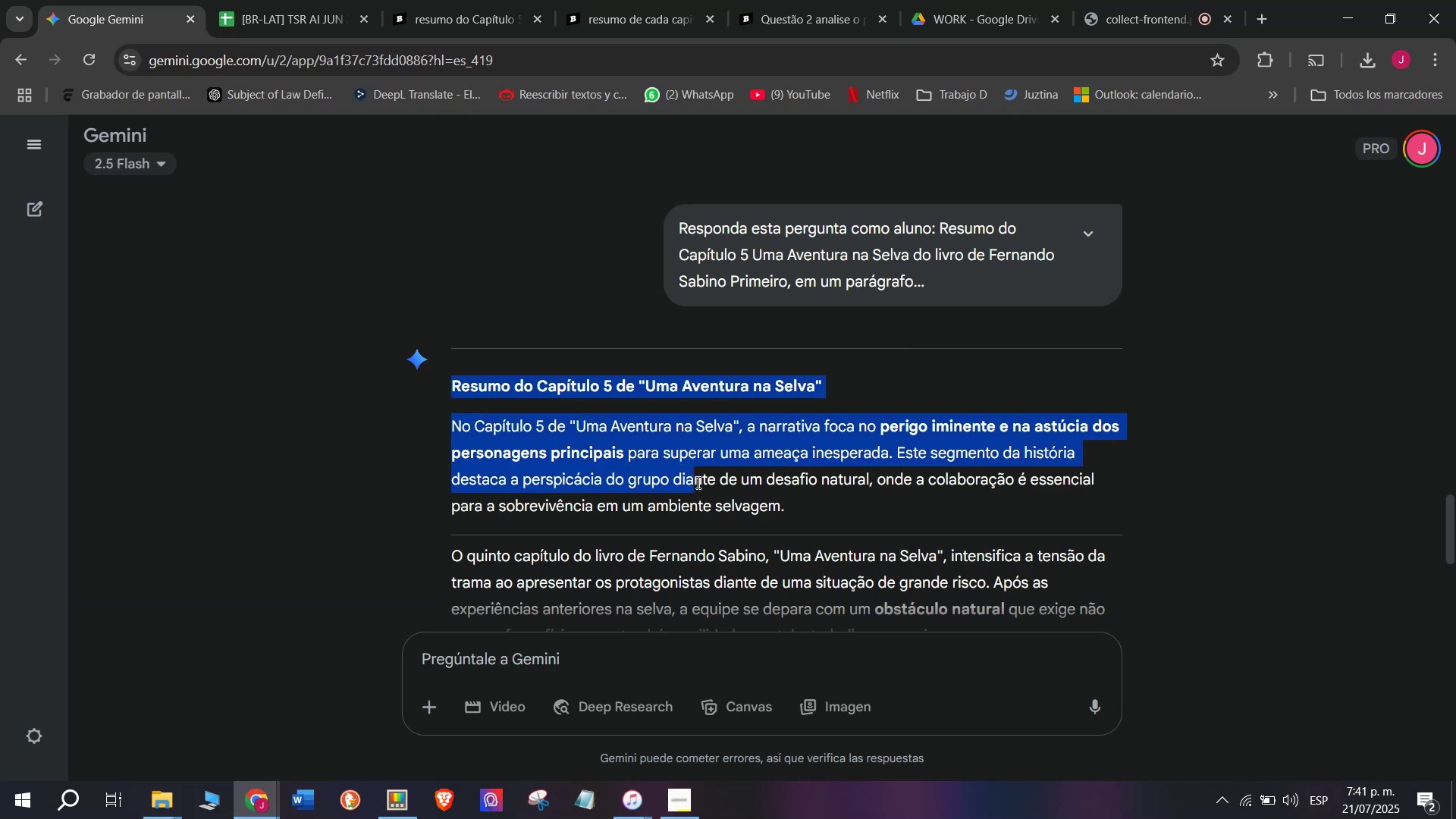 
left_click([697, 482])
 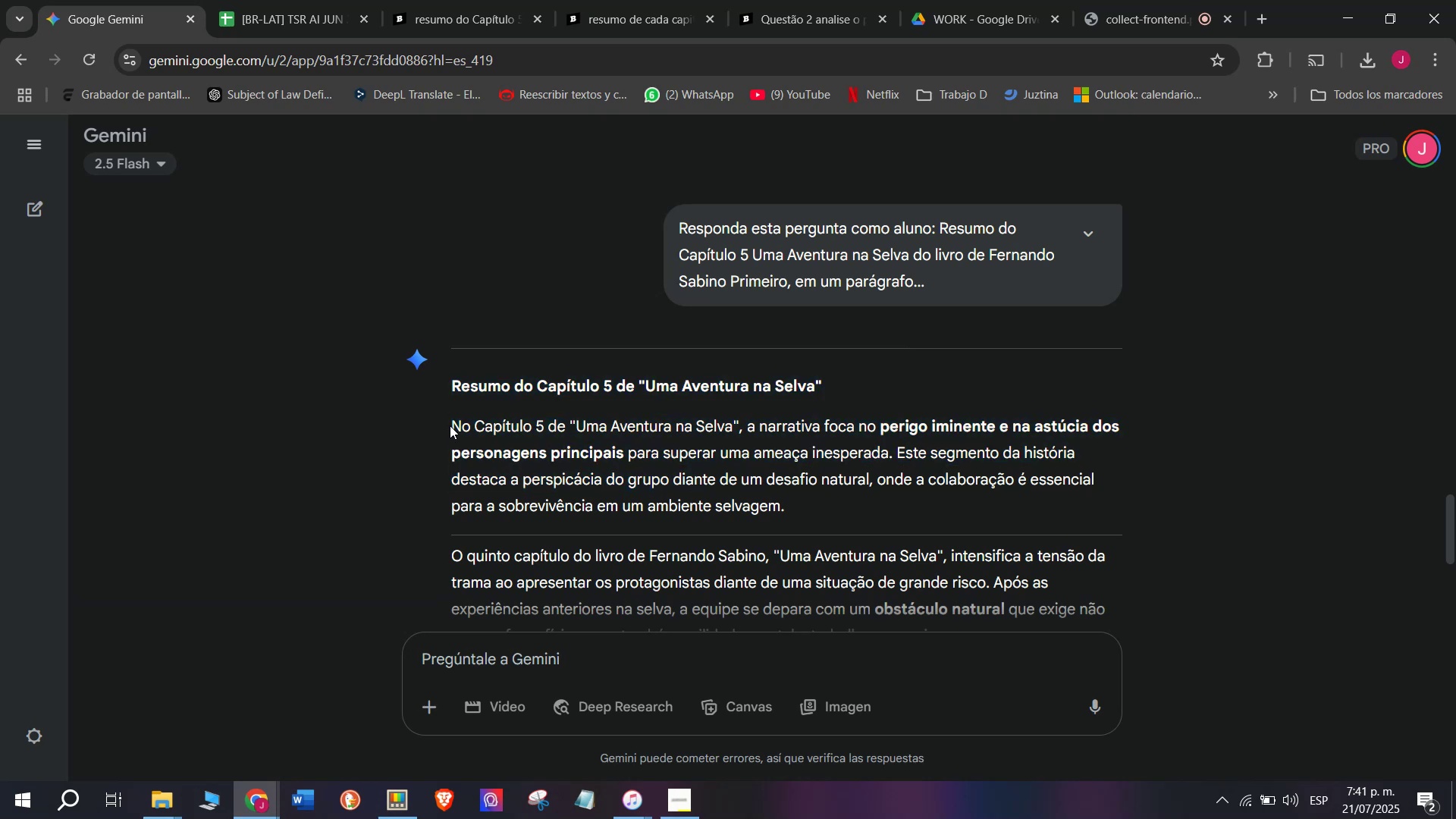 
left_click_drag(start_coordinate=[452, 425], to_coordinate=[844, 423])
 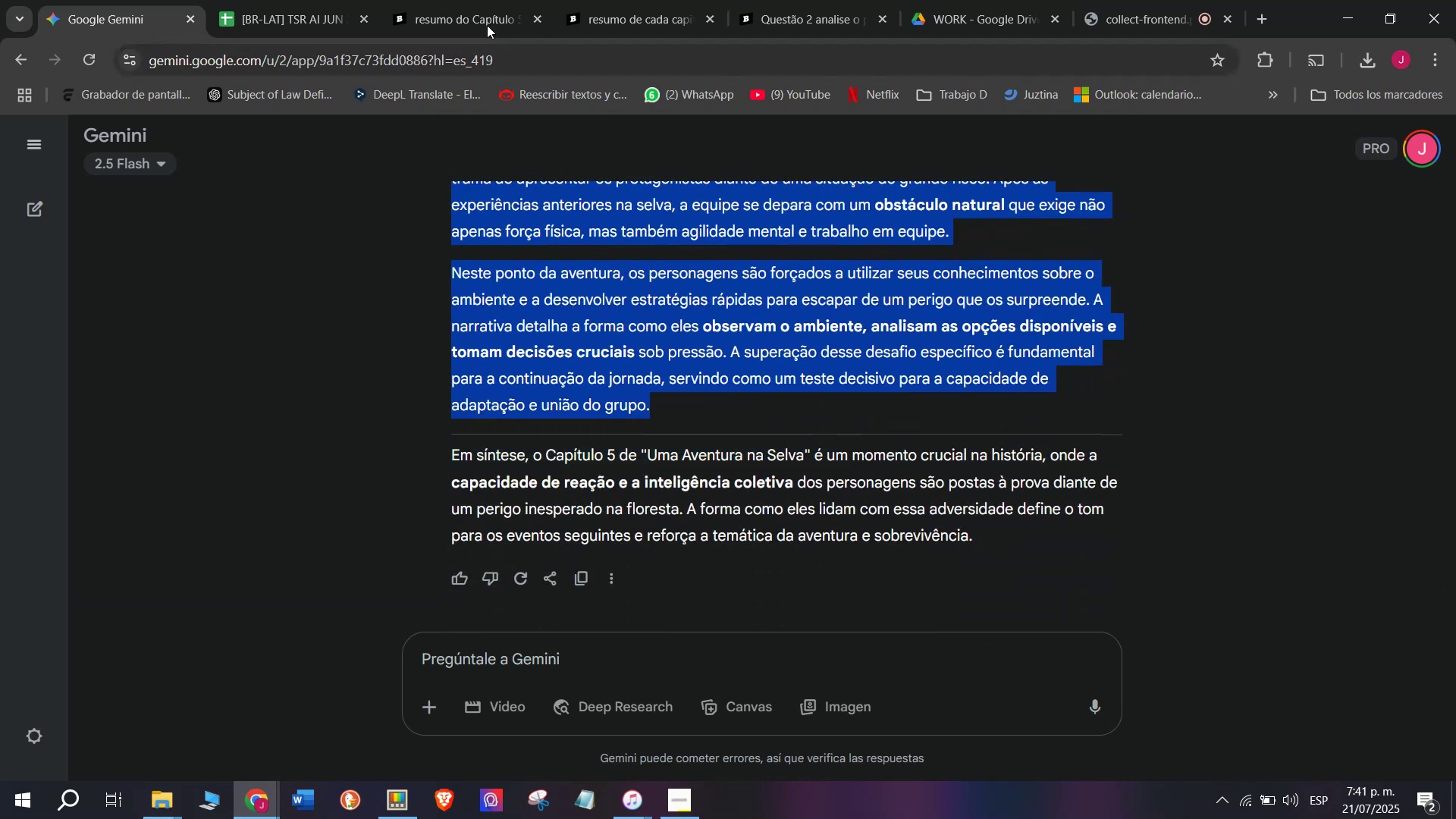 
scroll: coordinate [758, 444], scroll_direction: down, amount: 2.0
 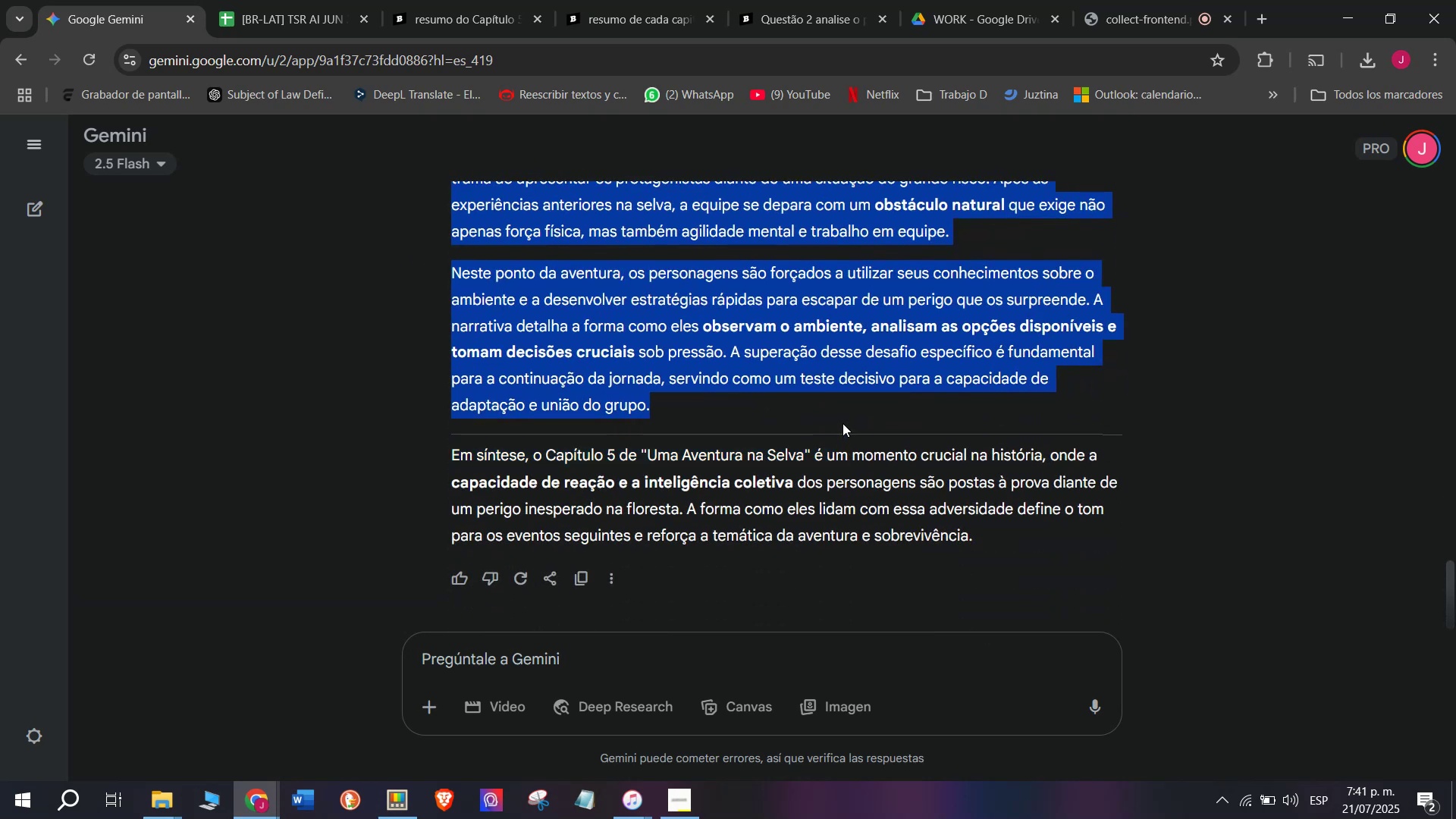 
key(Break)
 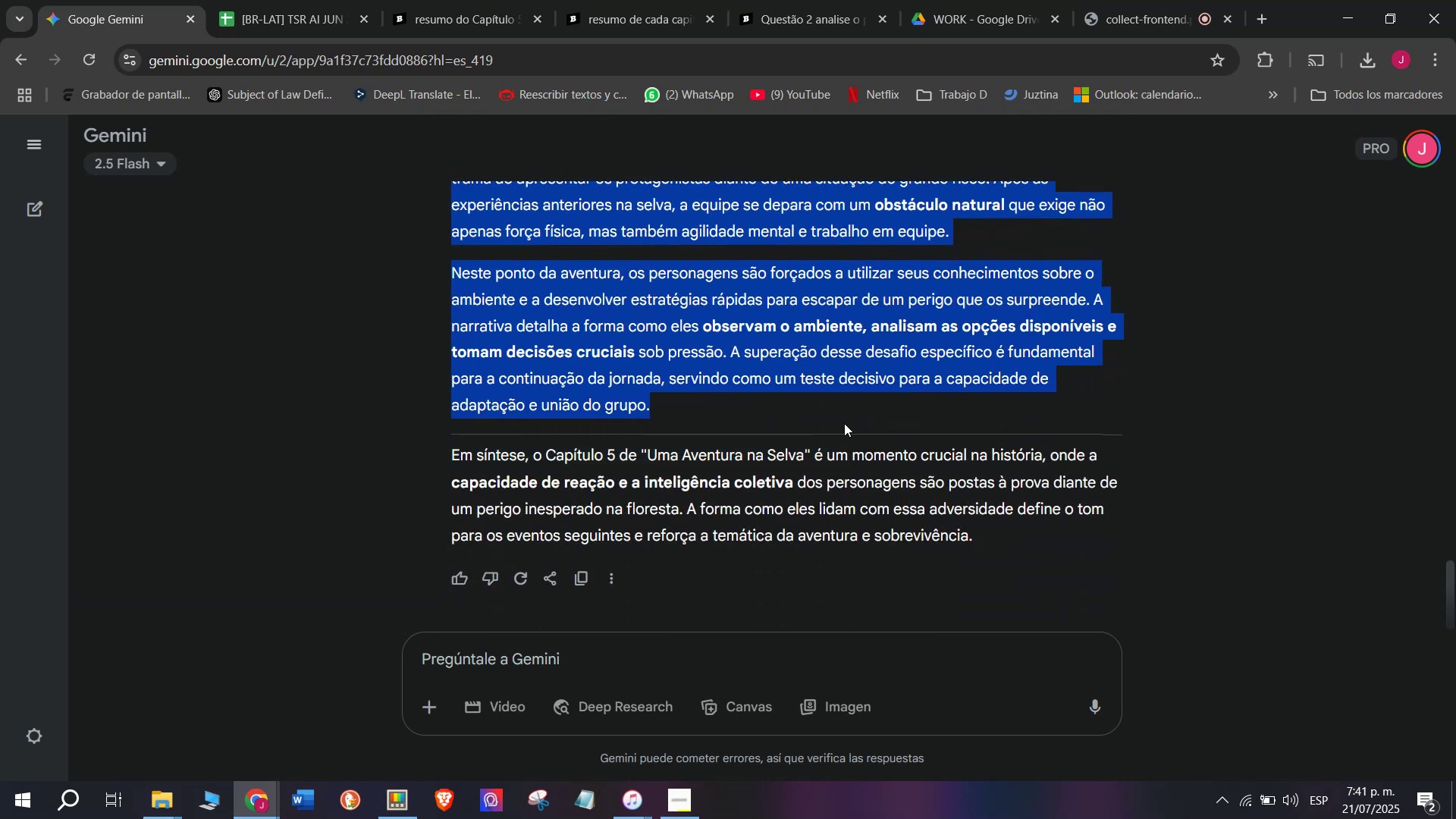 
key(Control+ControlLeft)
 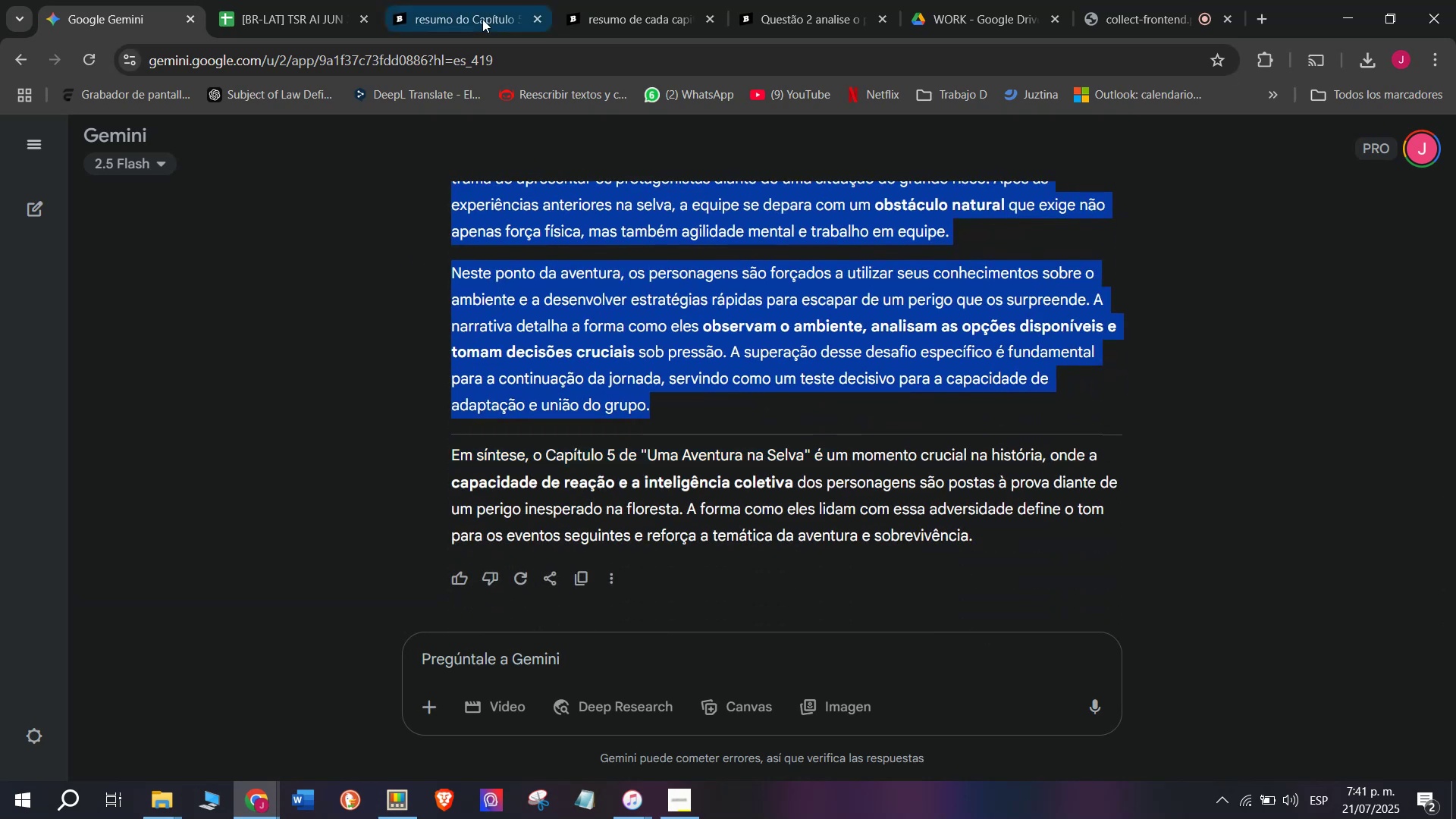 
key(Control+C)
 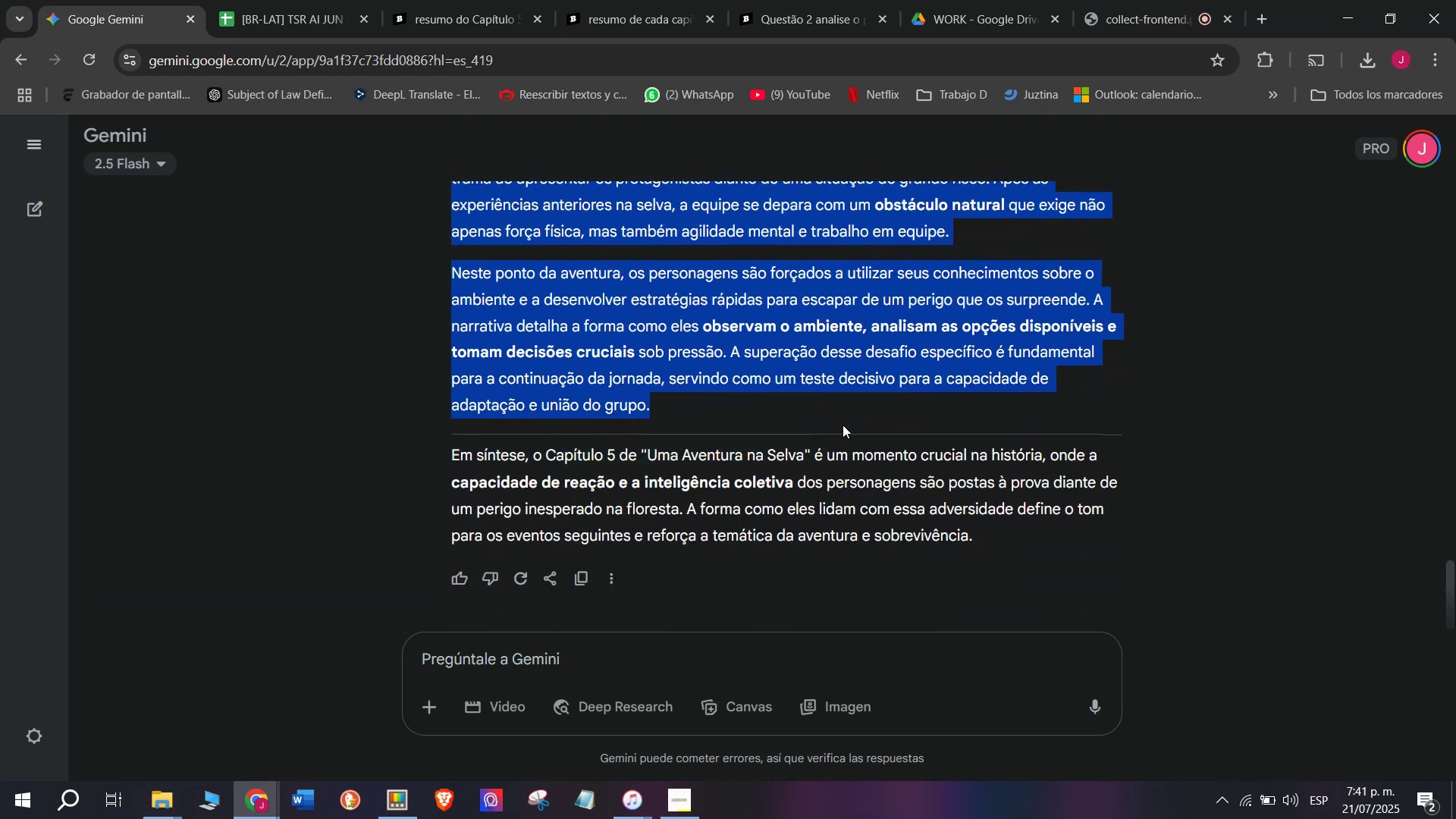 
key(Control+ControlLeft)
 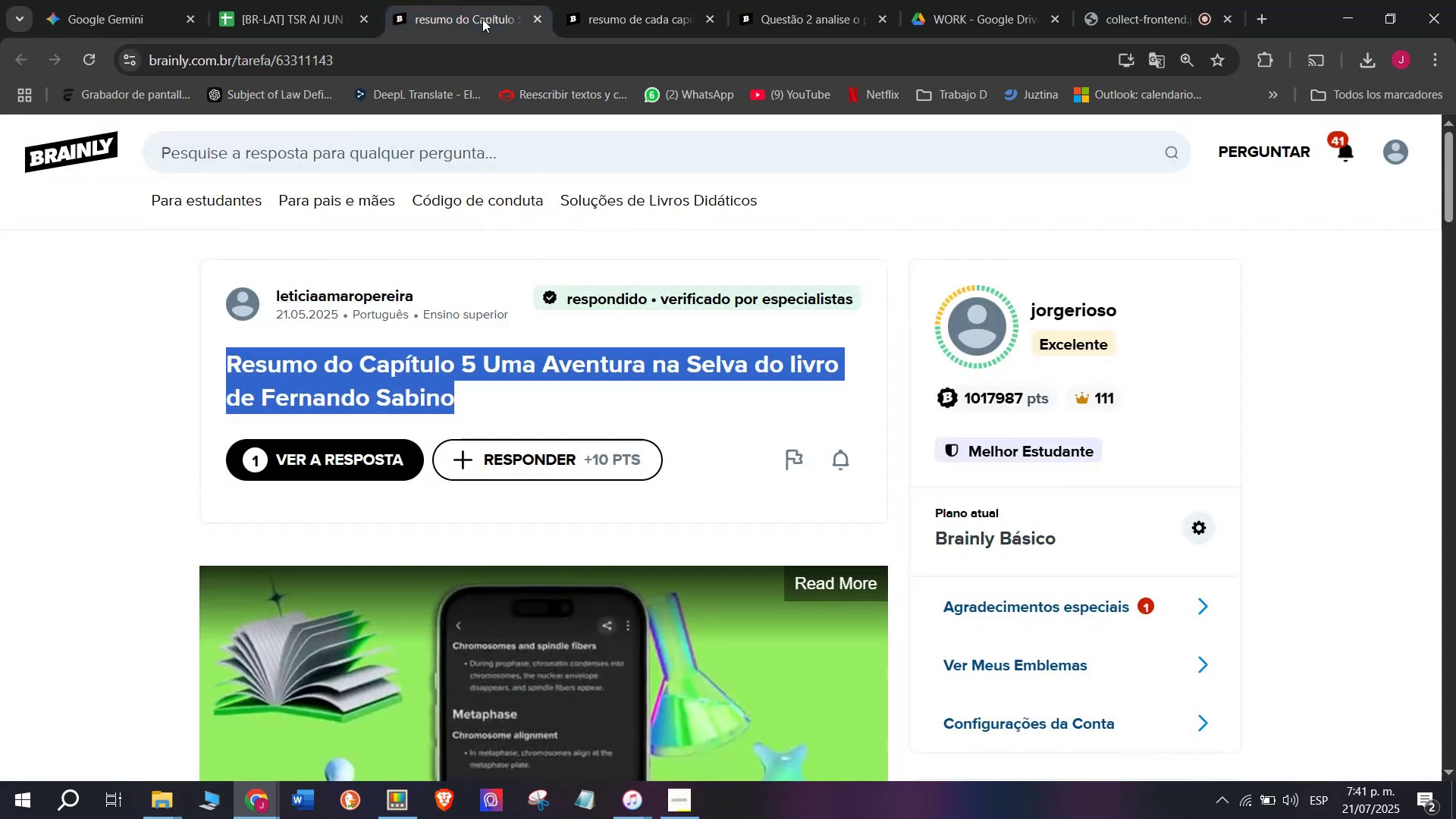 
key(Break)
 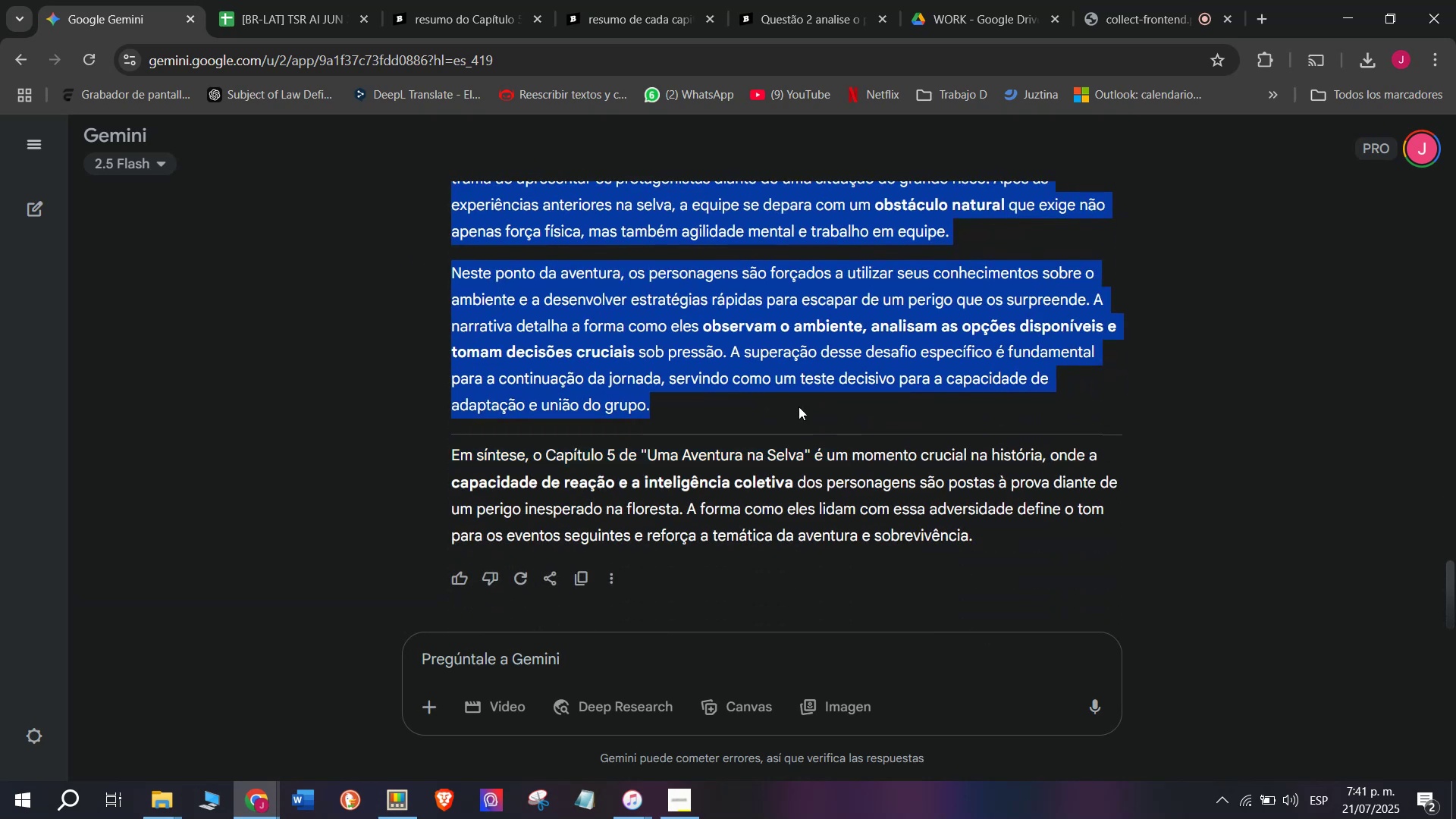 
key(Control+C)
 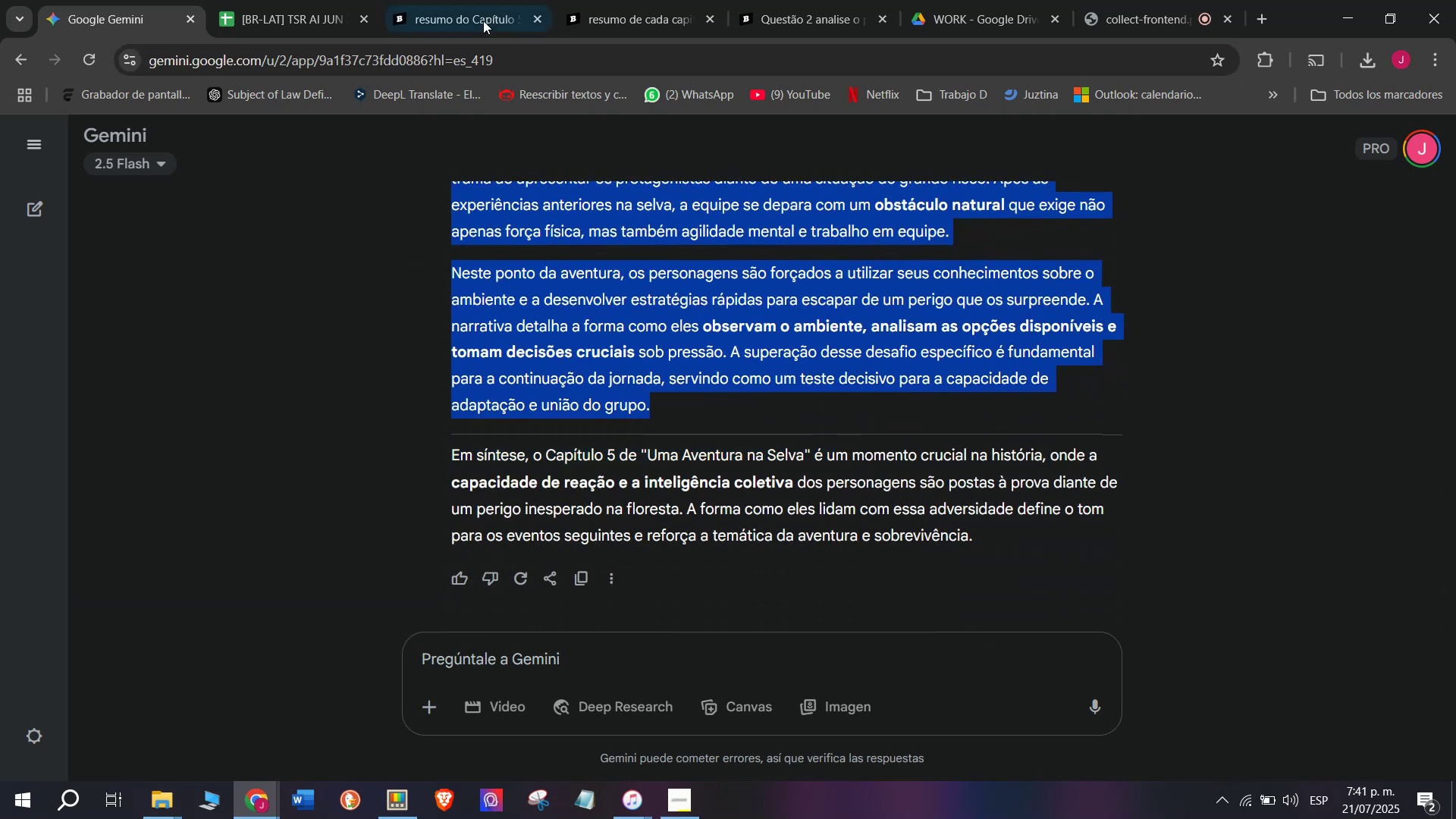 
left_click([482, 19])
 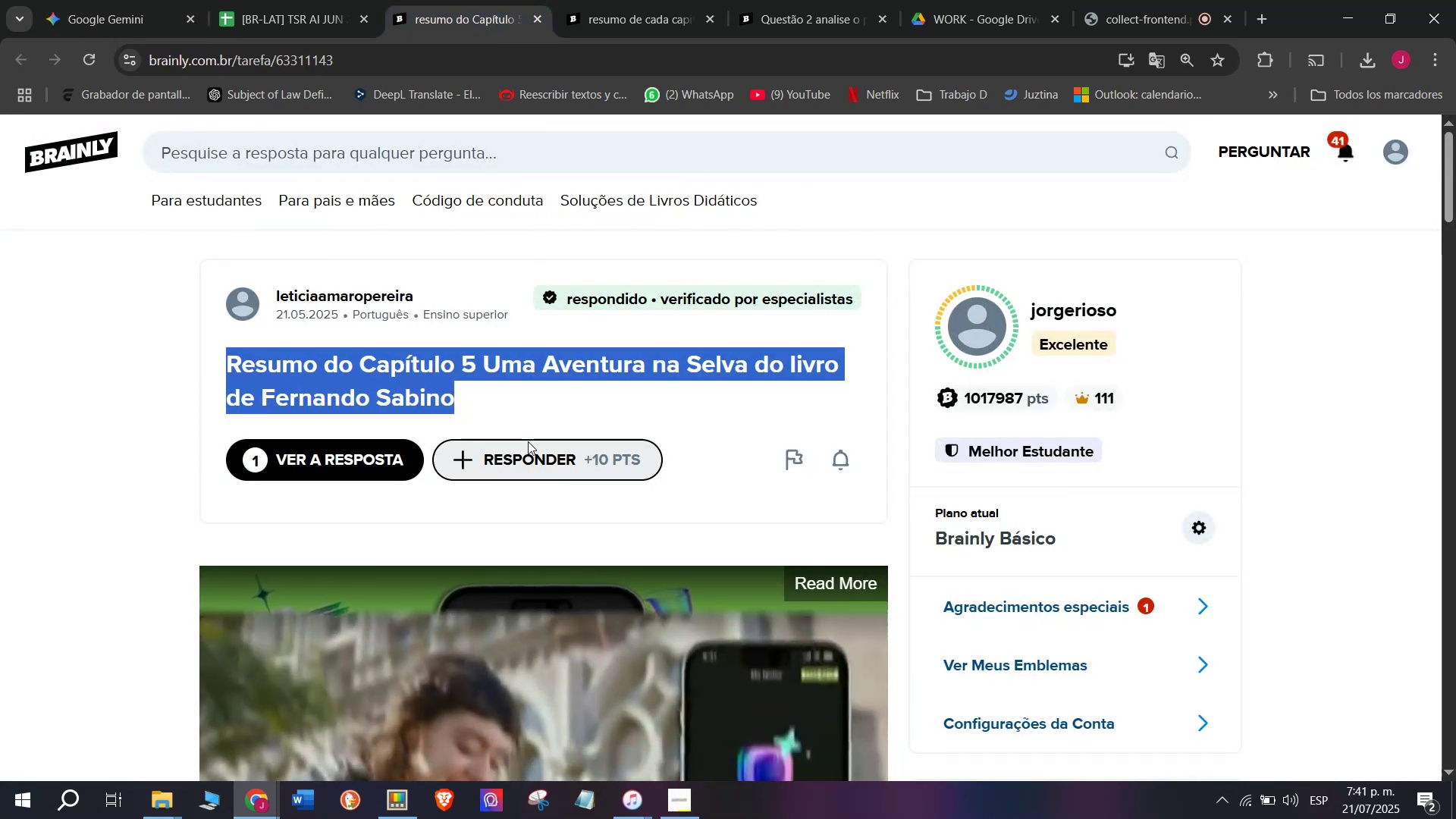 
left_click([537, 462])
 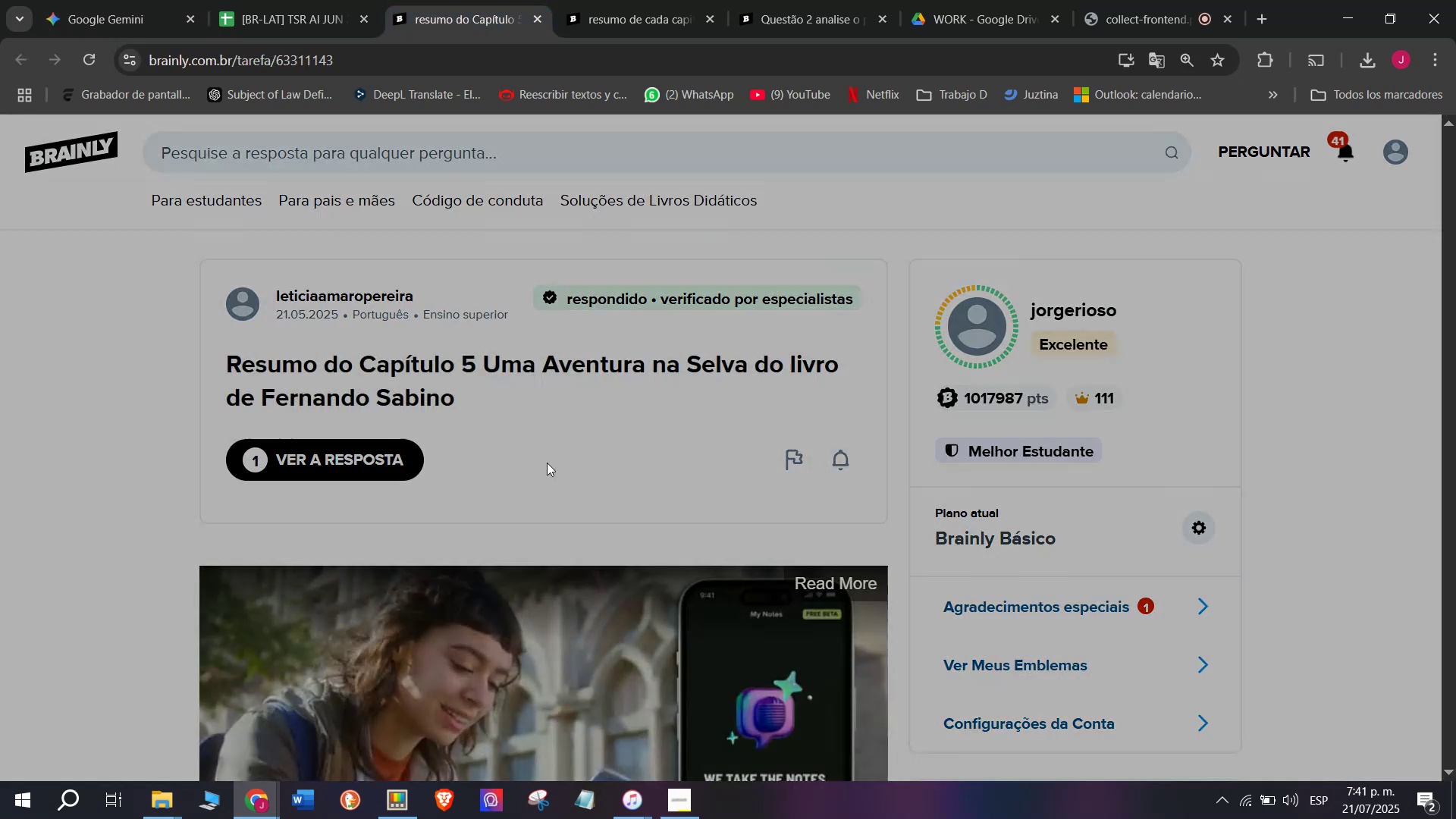 
left_click_drag(start_coordinate=[739, 438], to_coordinate=[247, 193])
 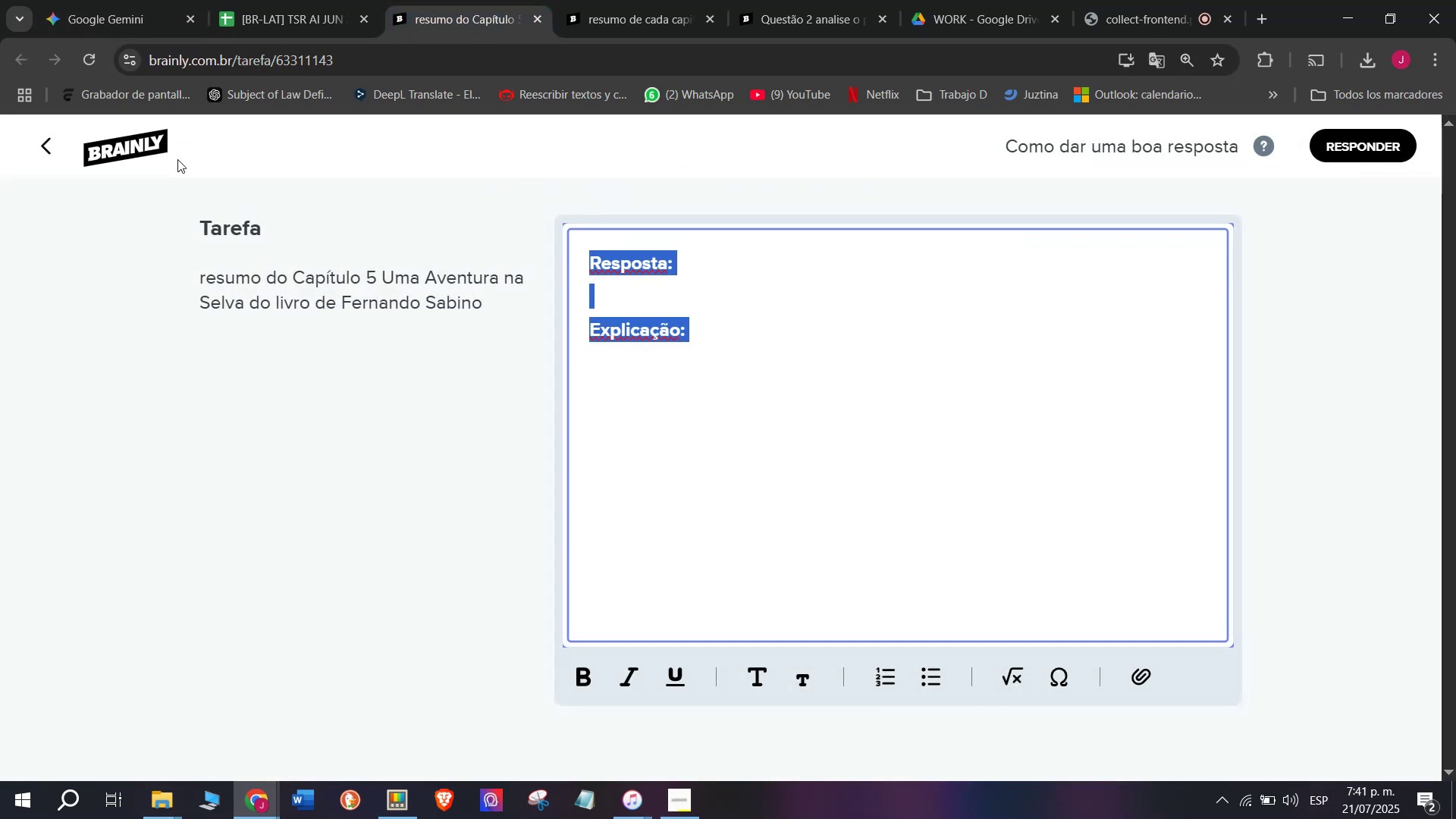 
key(Z)
 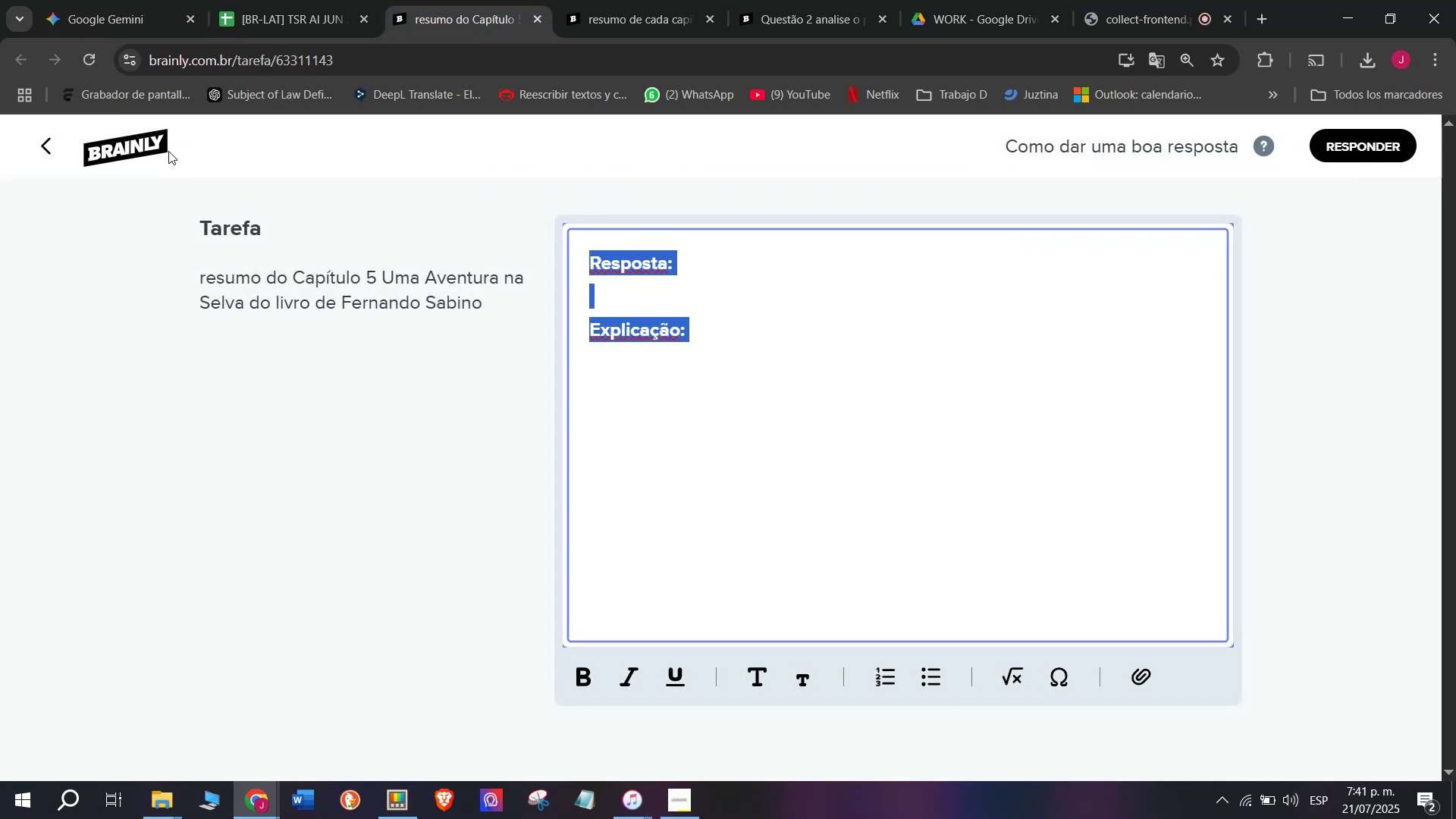 
key(Control+ControlLeft)
 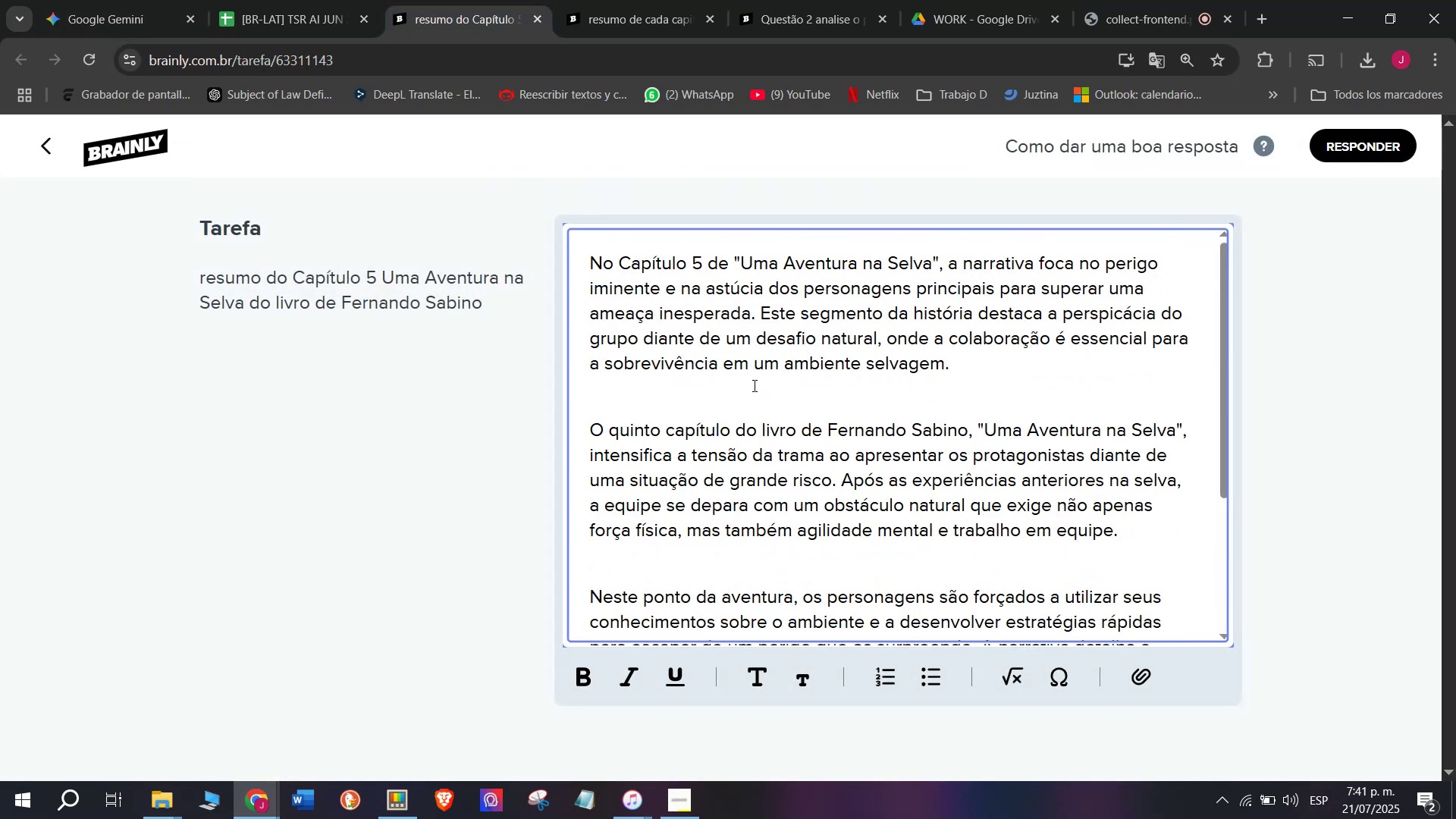 
key(Control+V)
 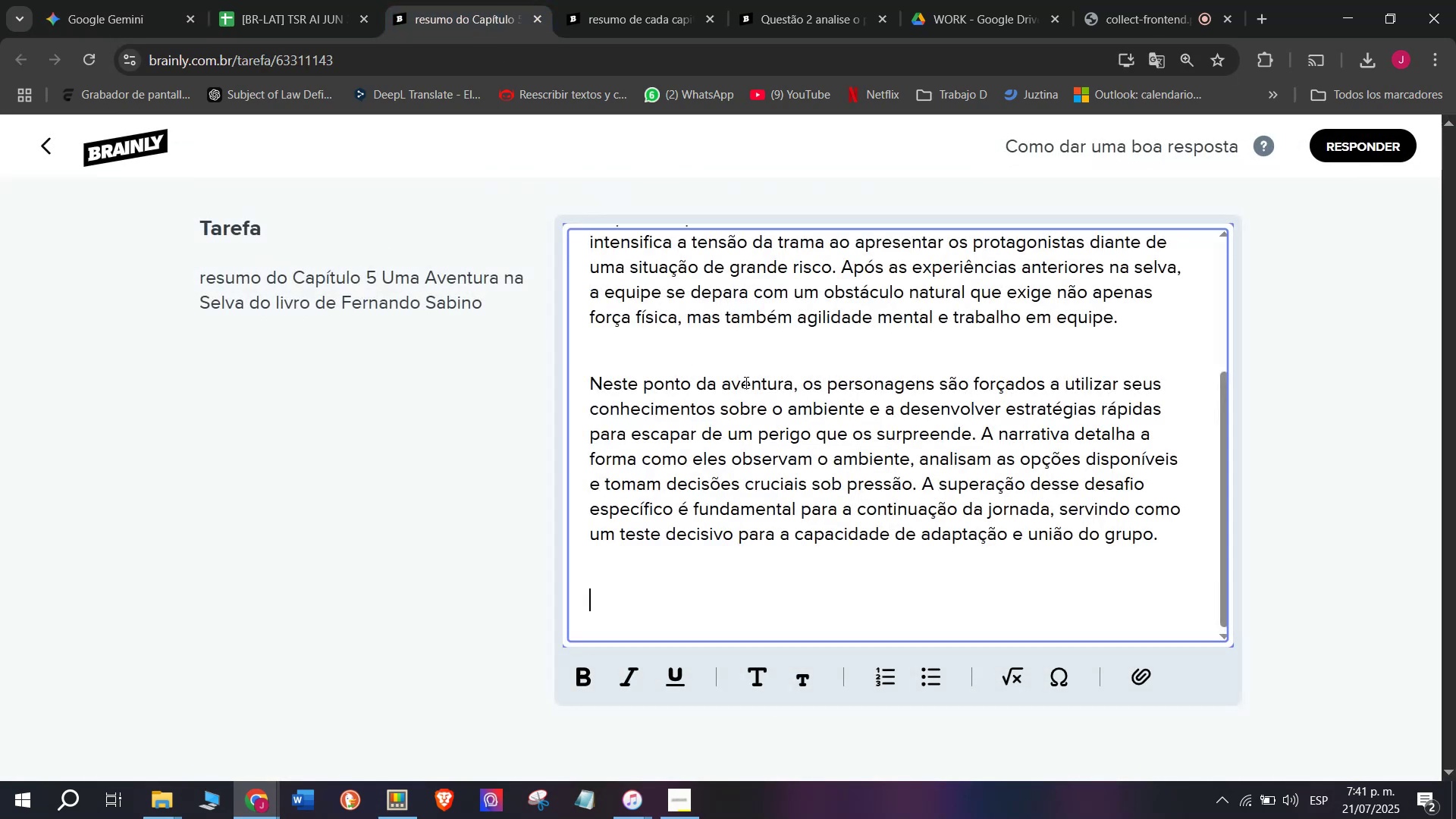 
scroll: coordinate [753, 385], scroll_direction: up, amount: 2.0
 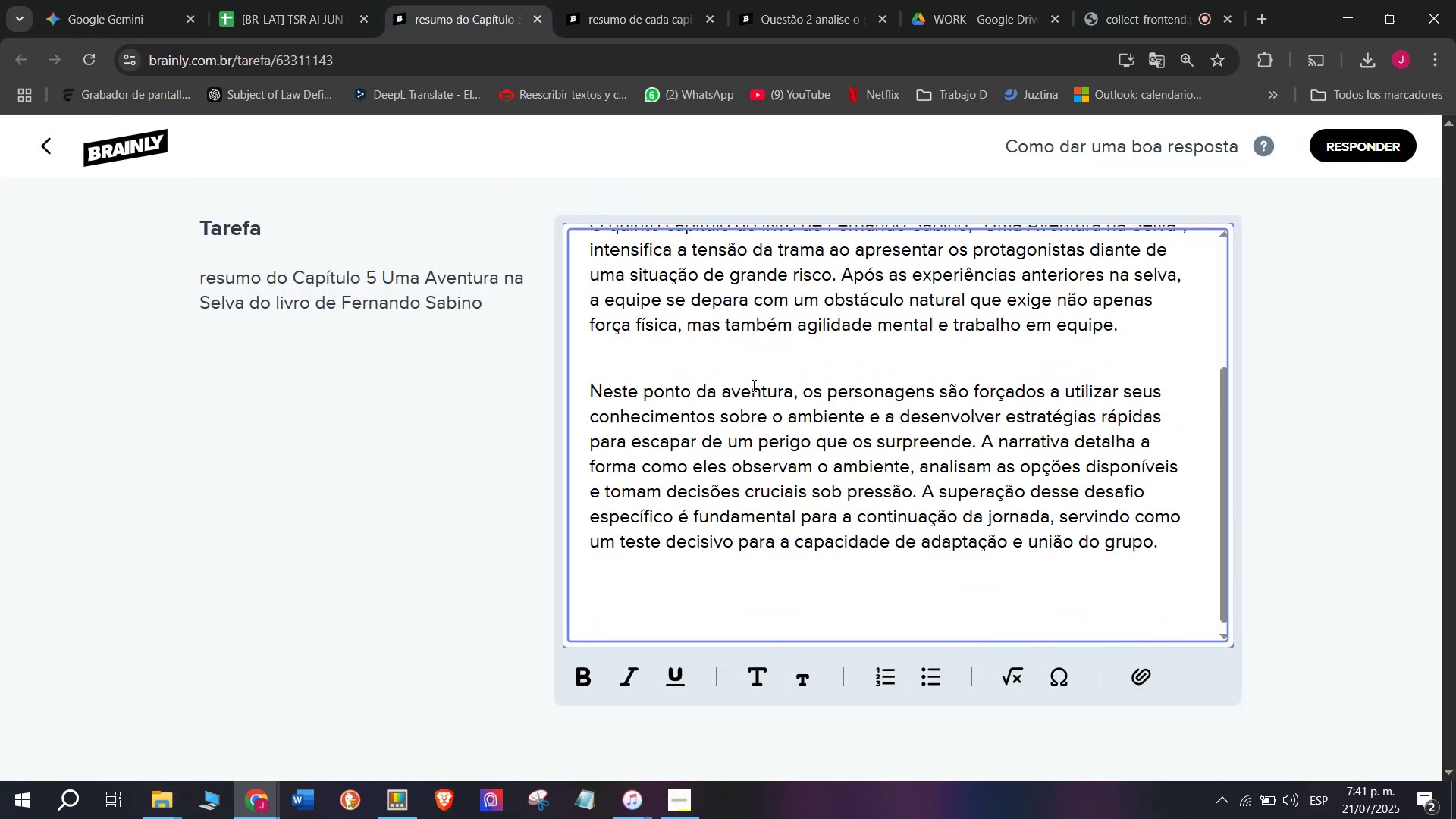 
key(Q)
 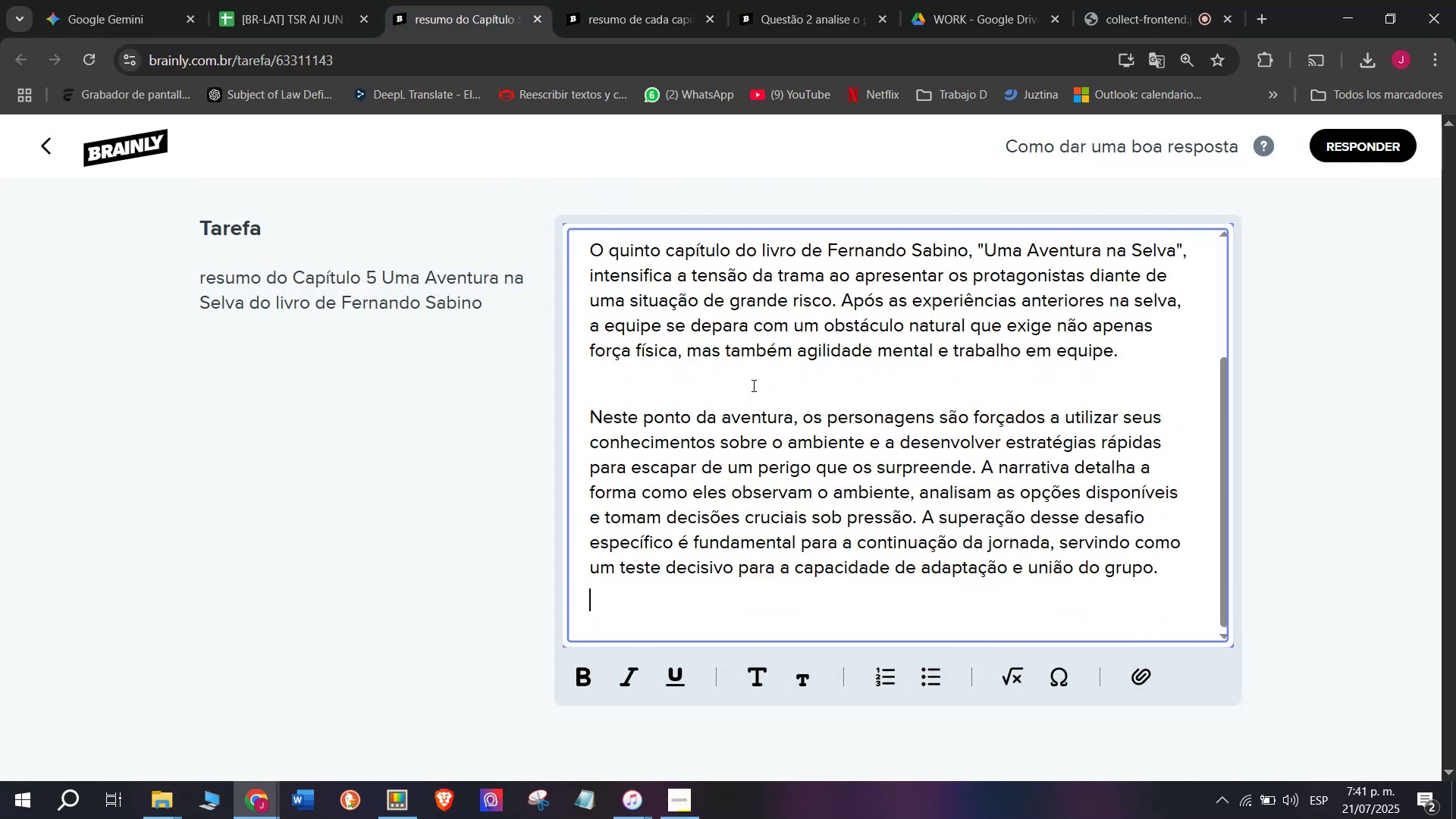 
key(Backspace)
 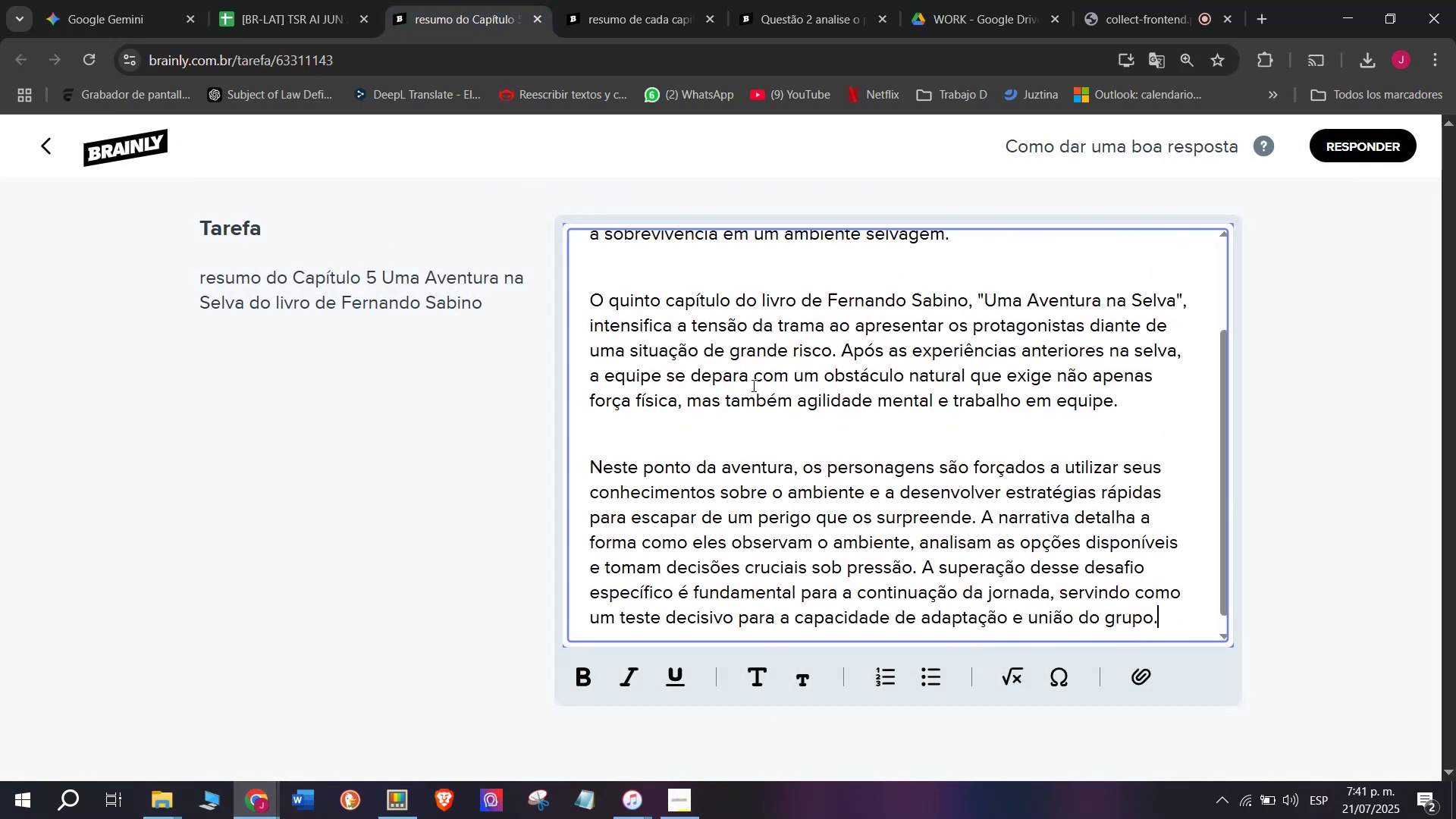 
key(Backspace)
 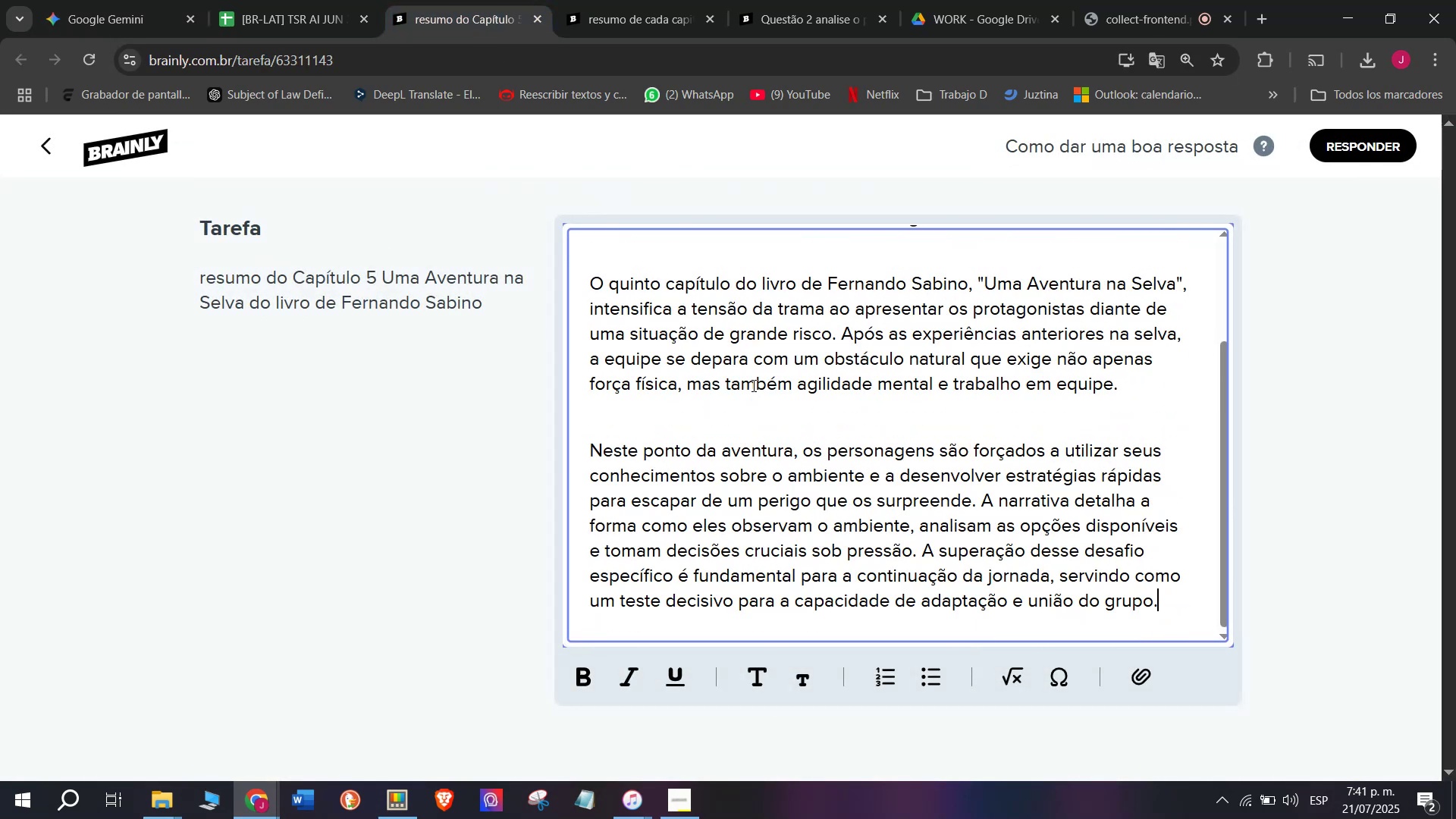 
key(Q)
 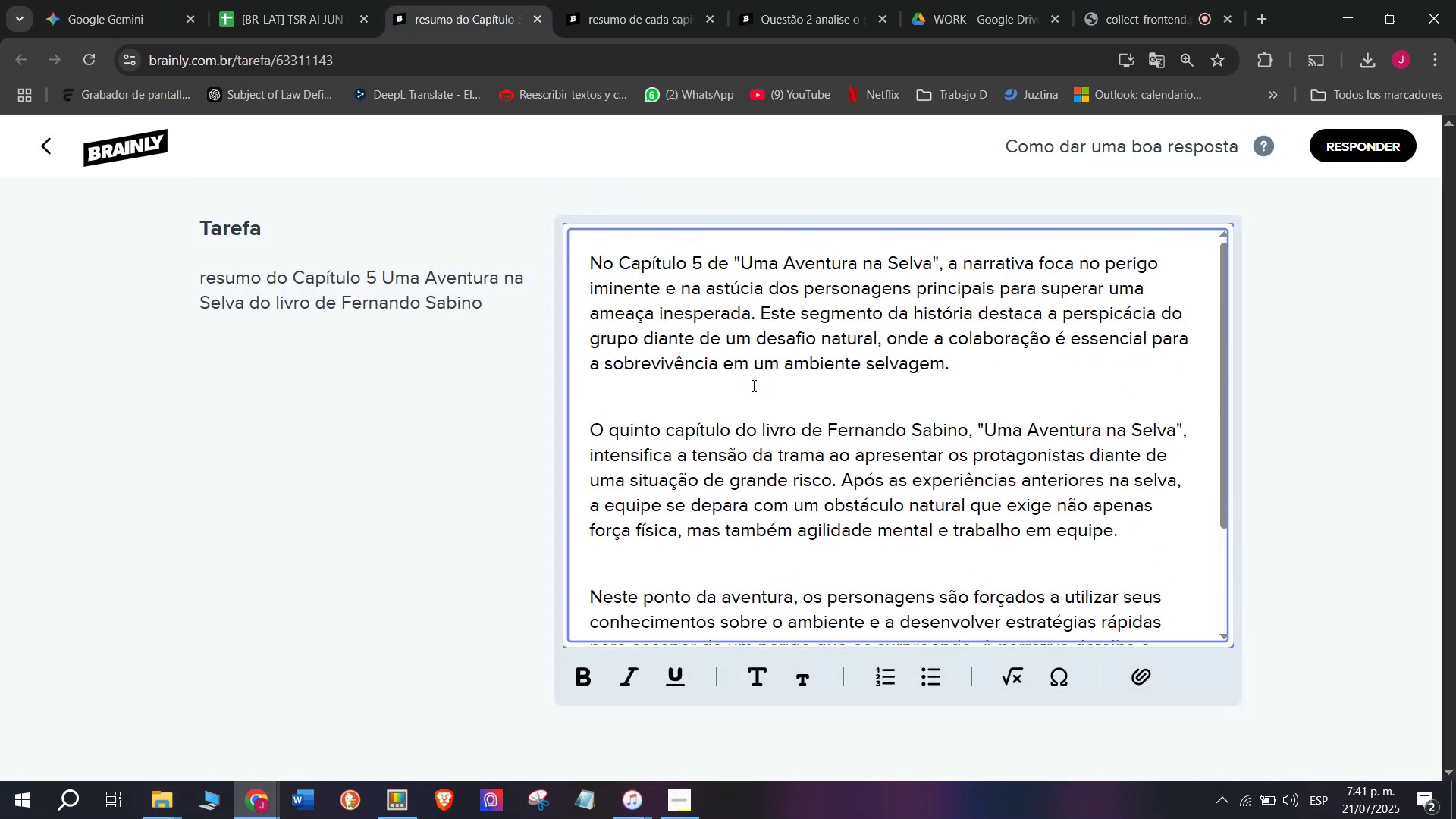 
scroll: coordinate [752, 385], scroll_direction: up, amount: 6.0
 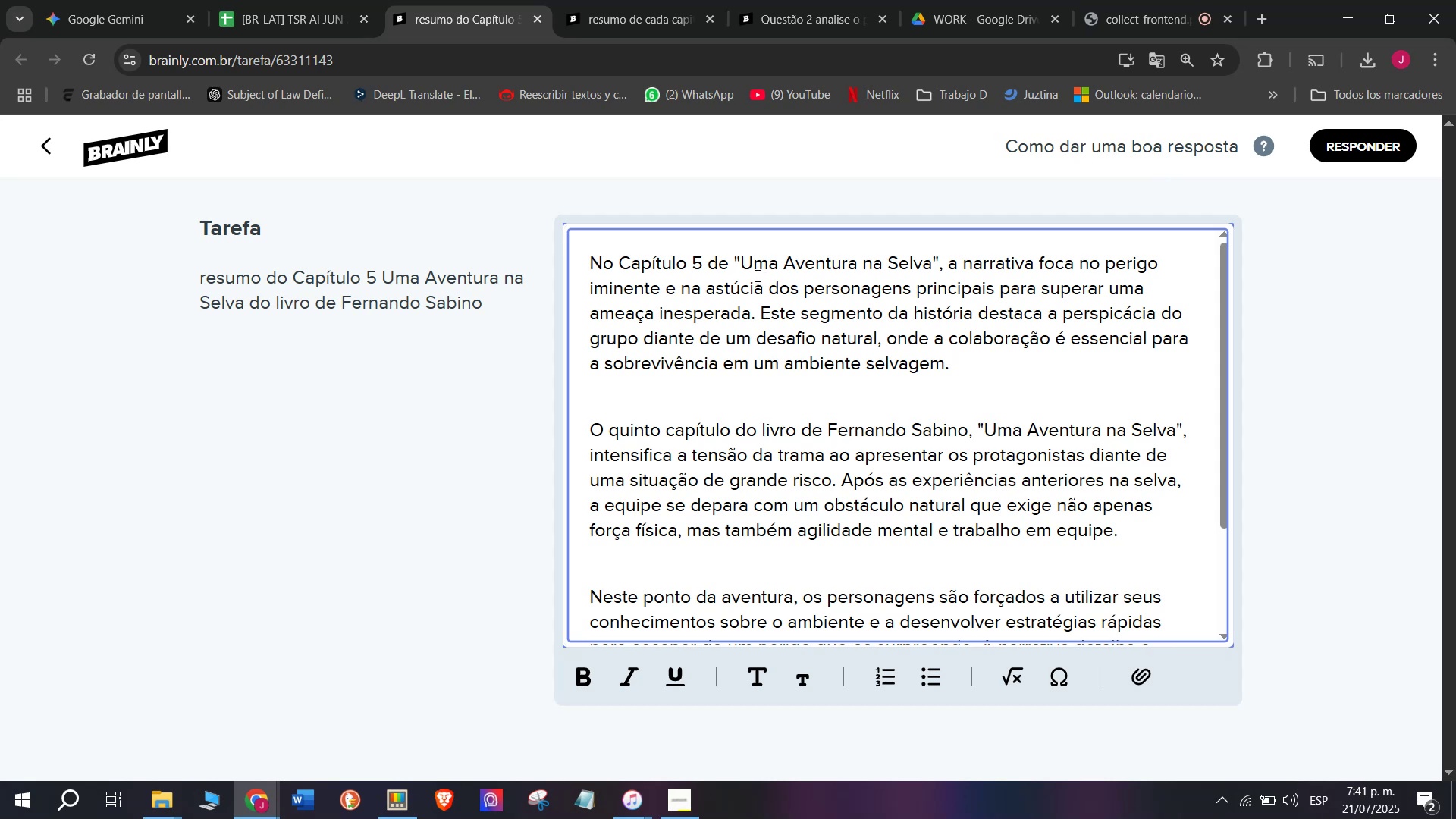 
left_click_drag(start_coordinate=[746, 269], to_coordinate=[933, 259])
 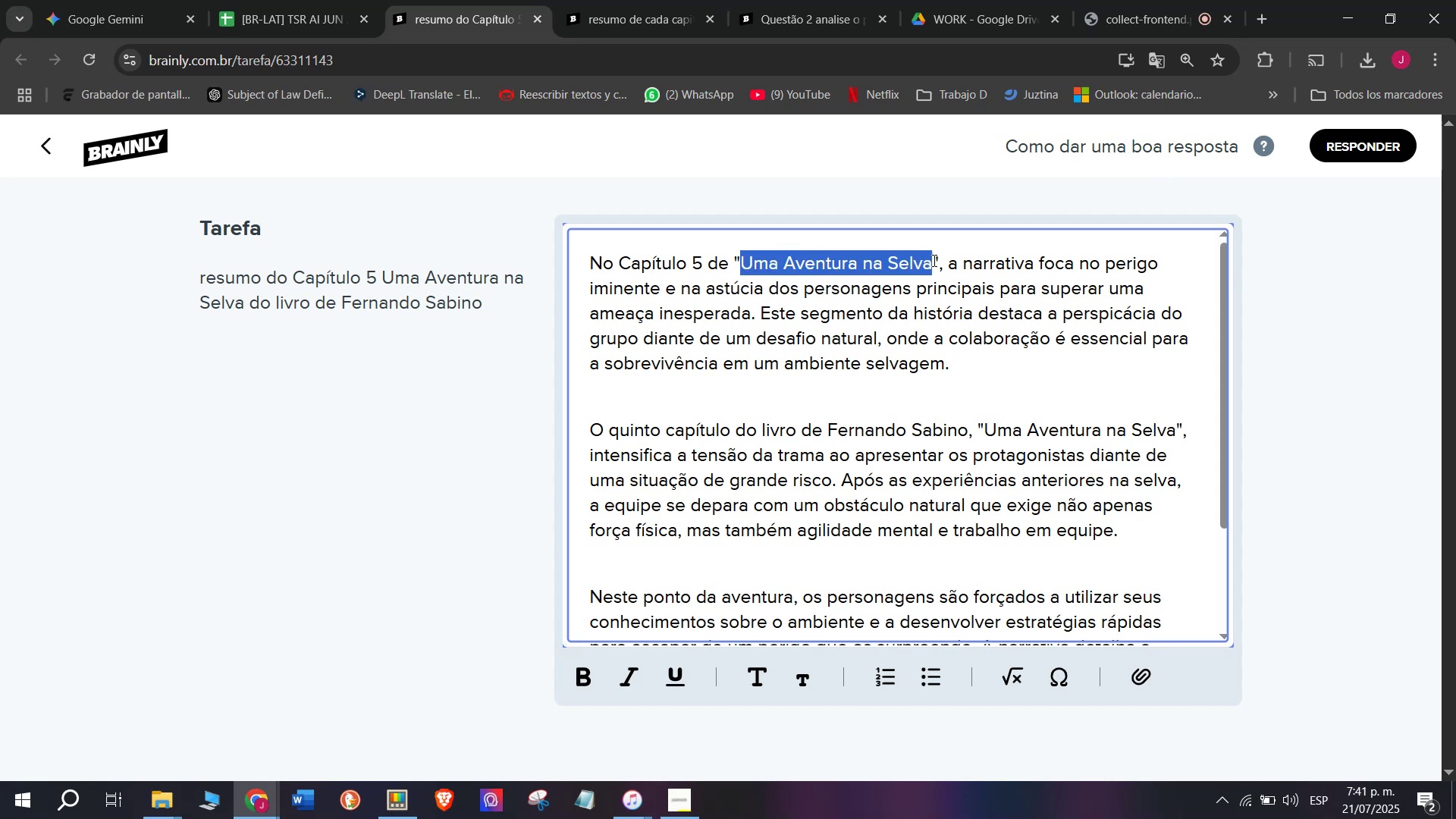 
key(Control+ControlLeft)
 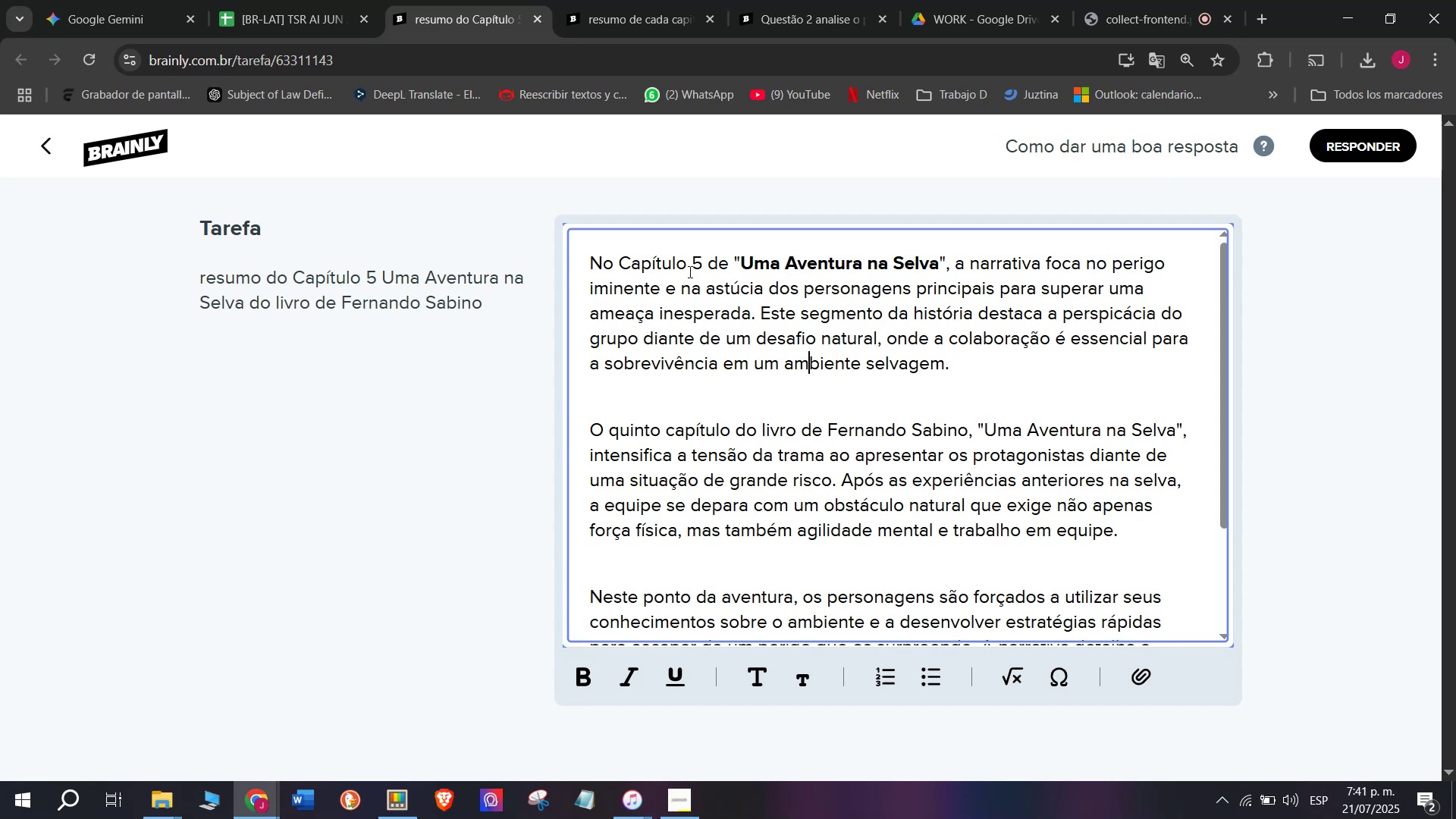 
key(X)
 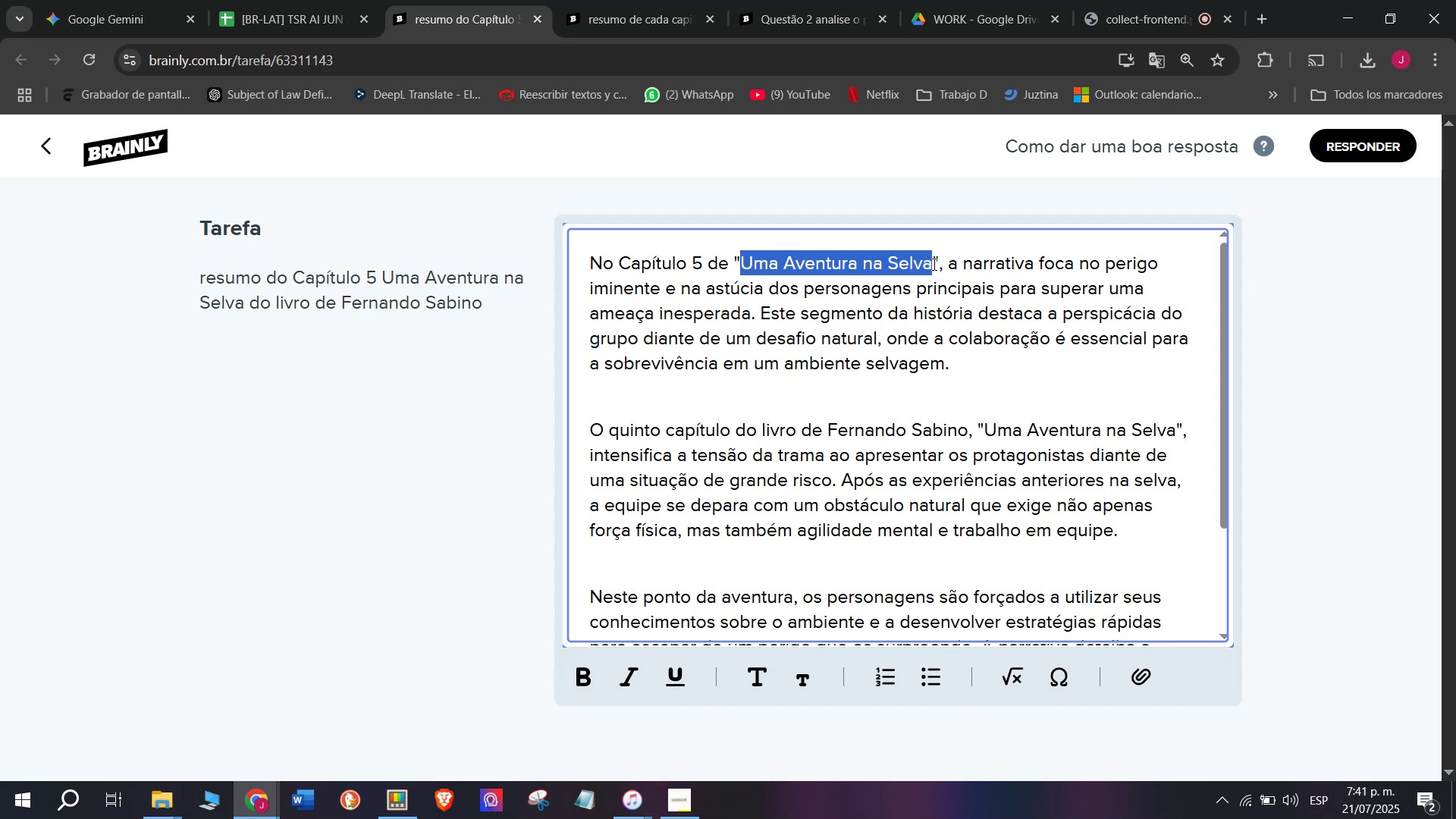 
key(Control+B)
 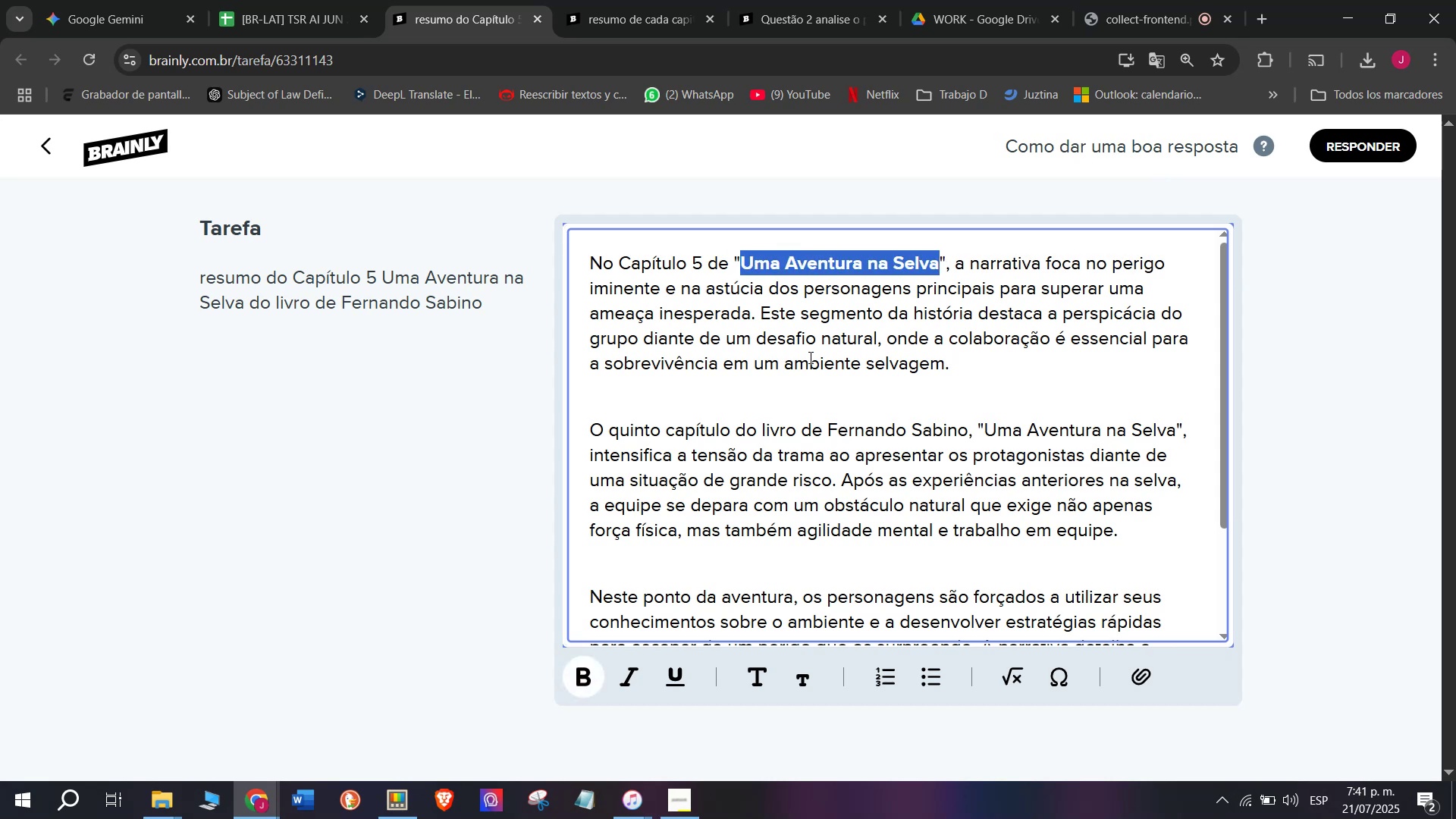 
left_click([809, 357])
 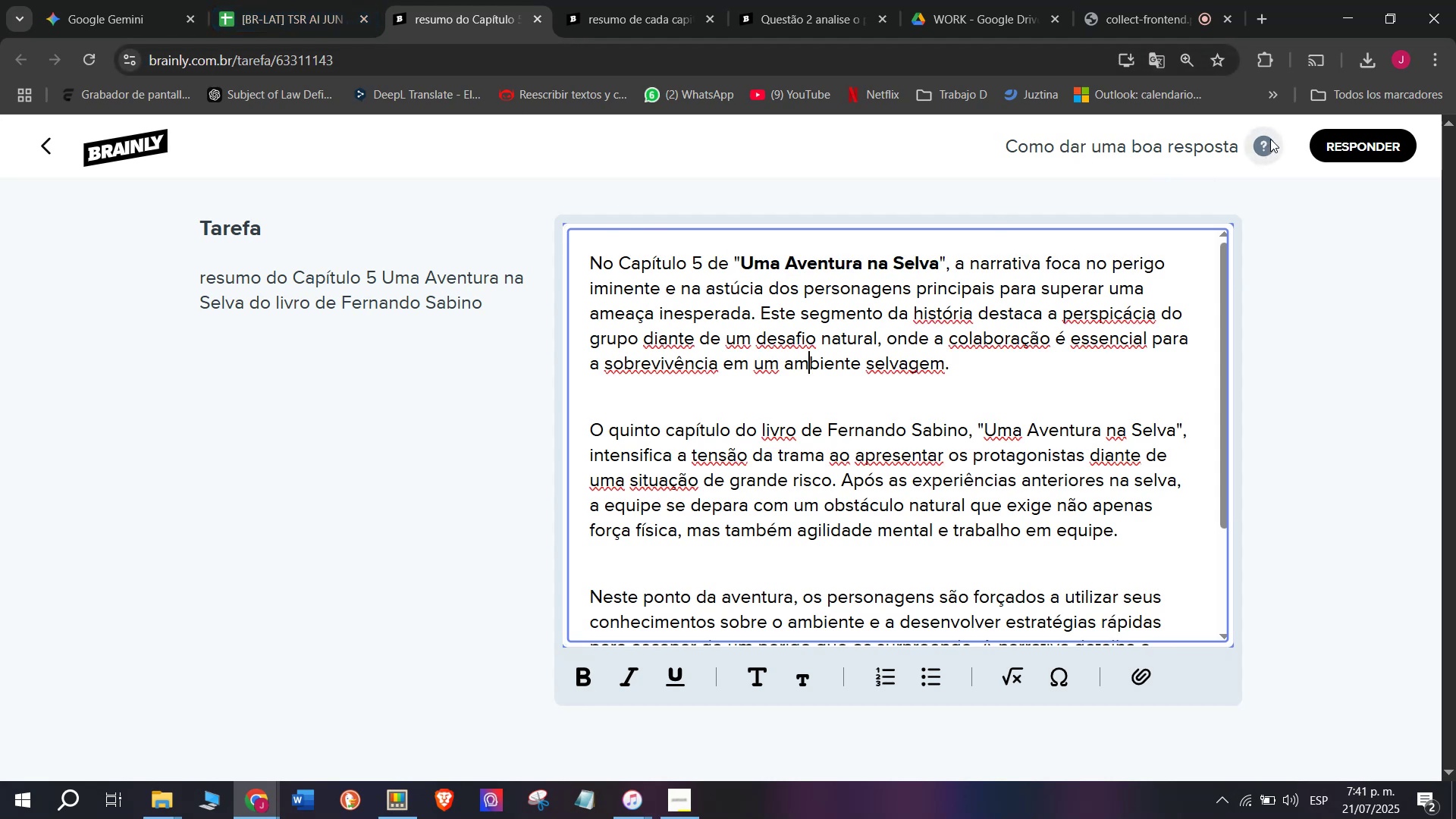 
left_click([1341, 152])
 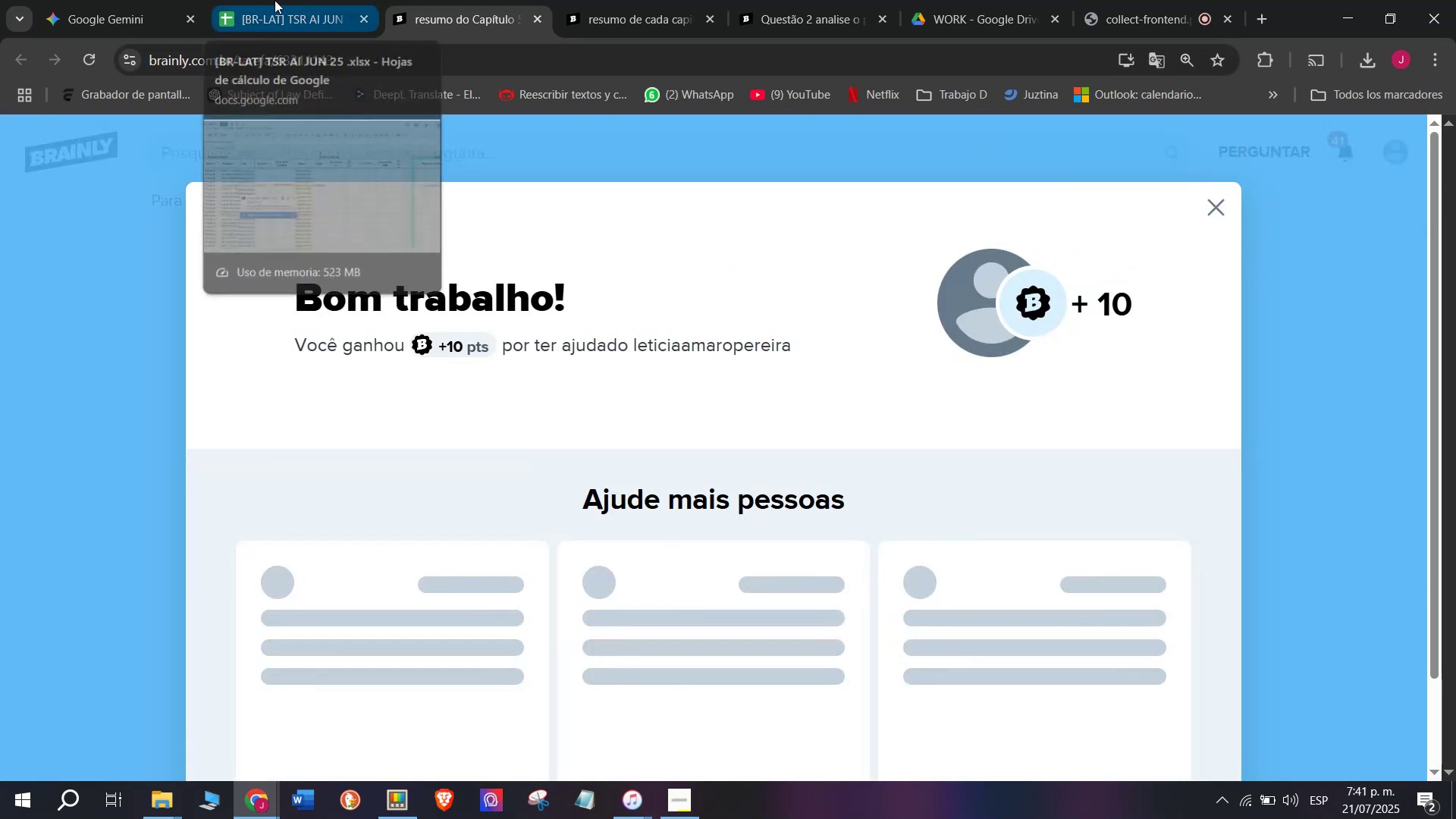 
left_click([275, 0])
 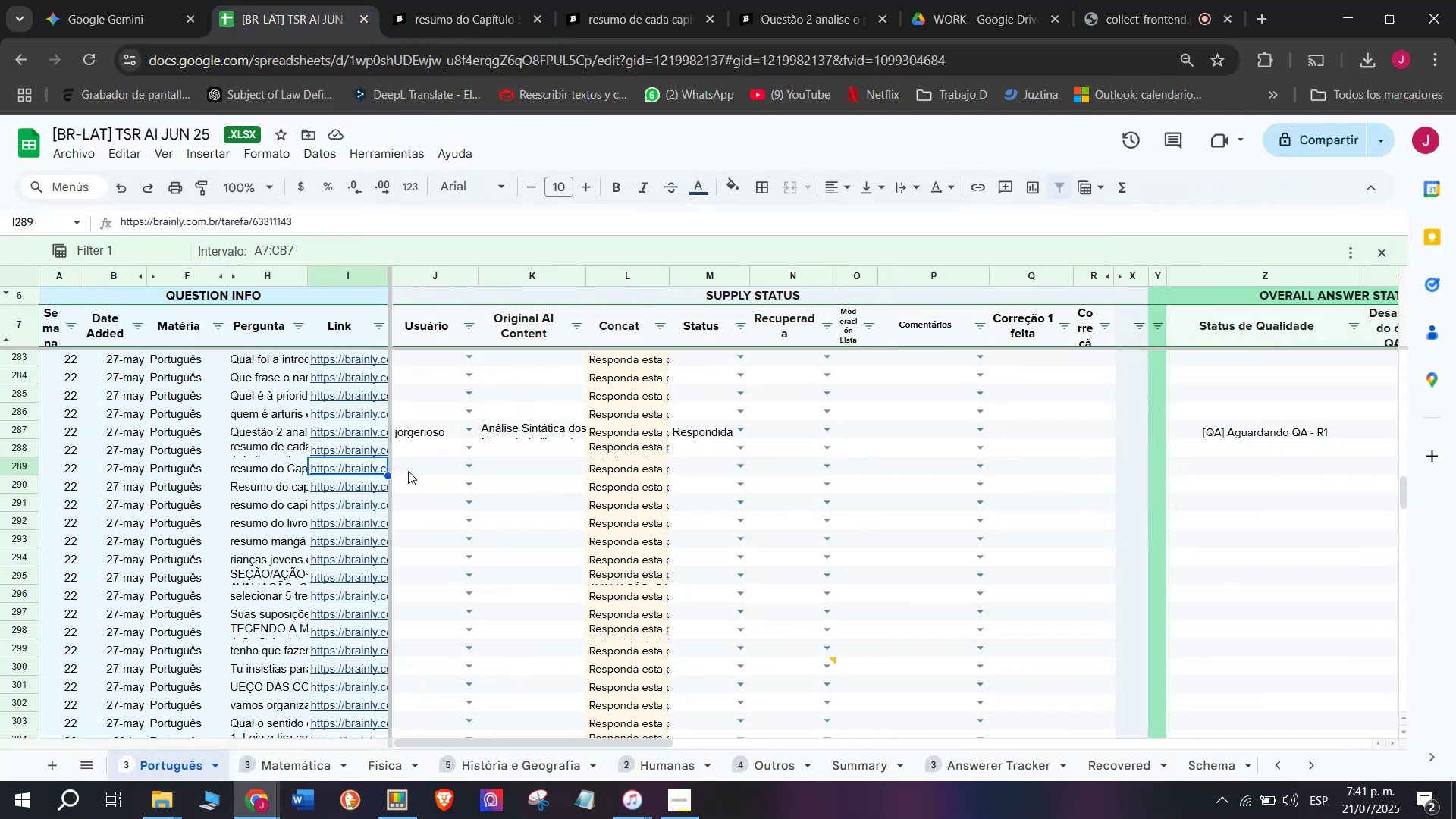 
left_click([410, 471])
 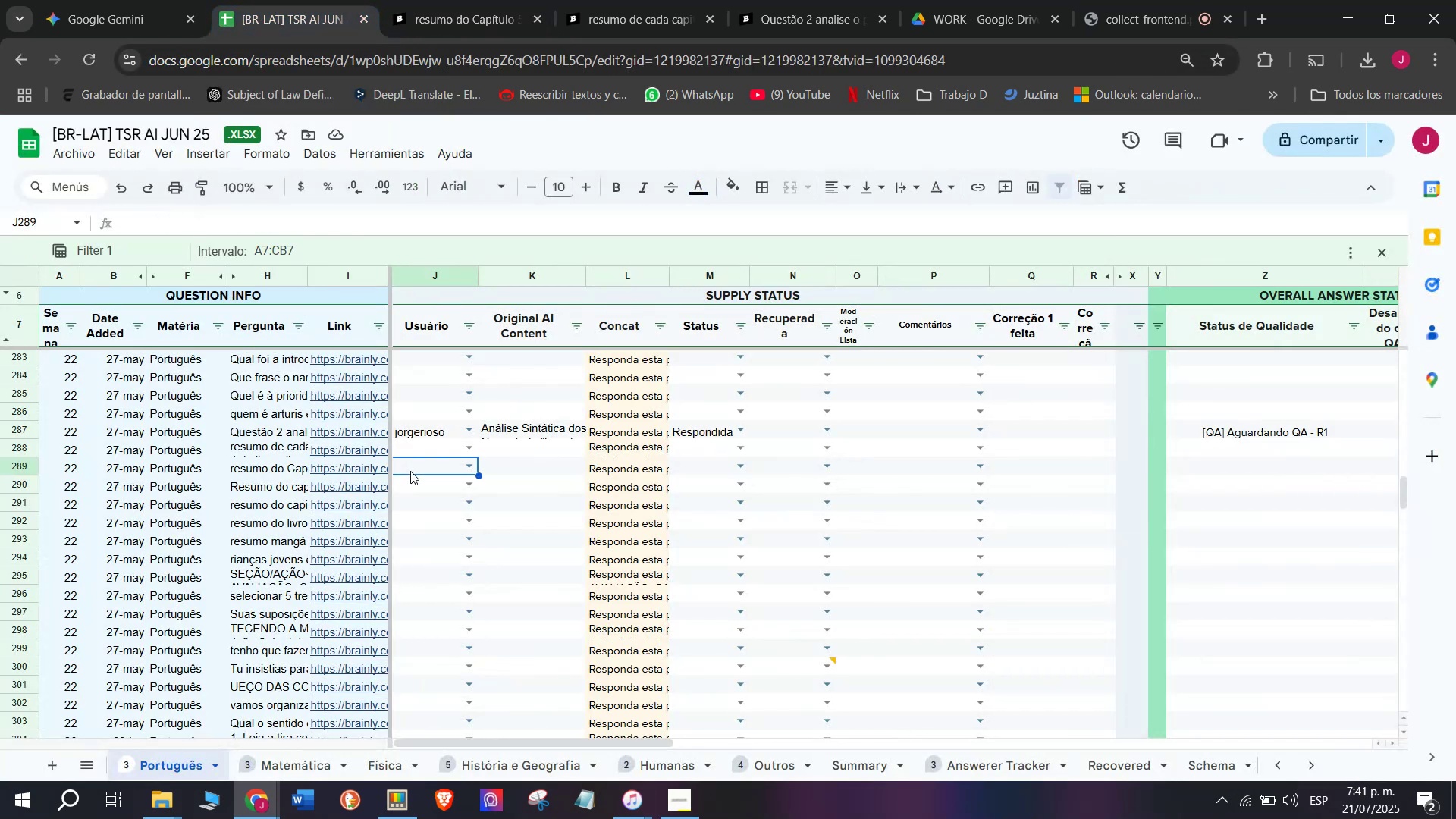 
key(J)
 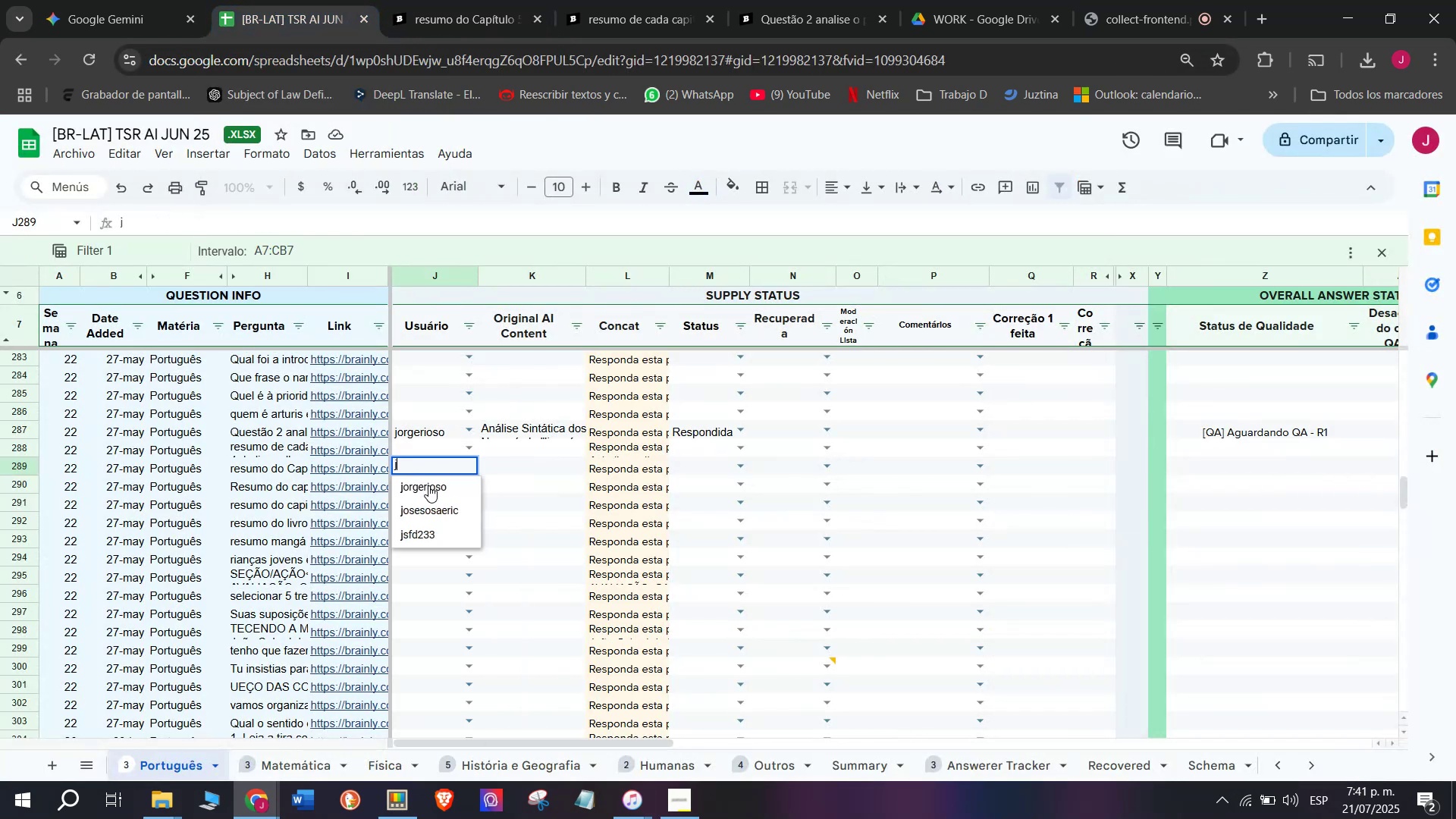 
left_click([431, 489])
 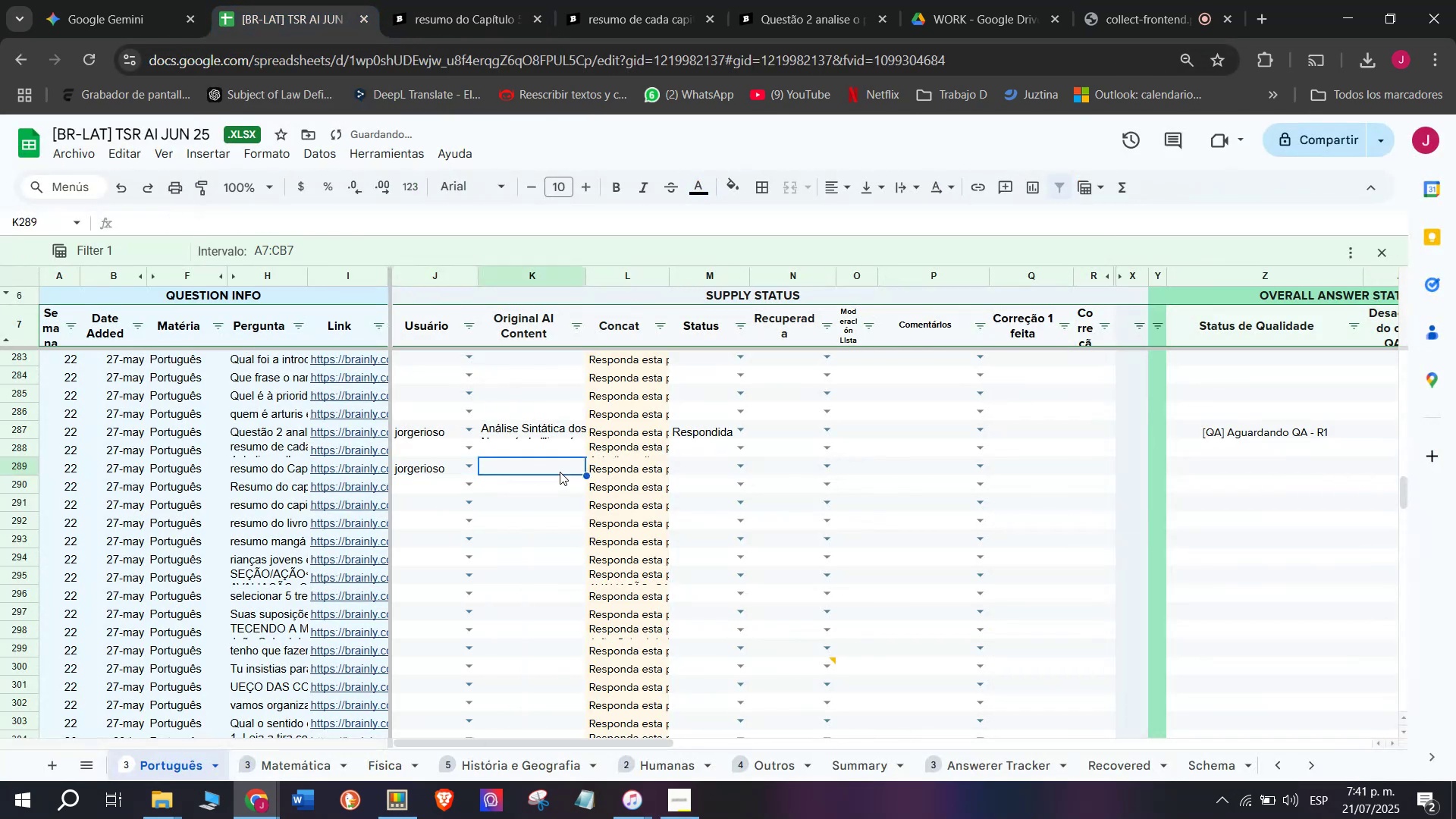 
double_click([560, 472])
 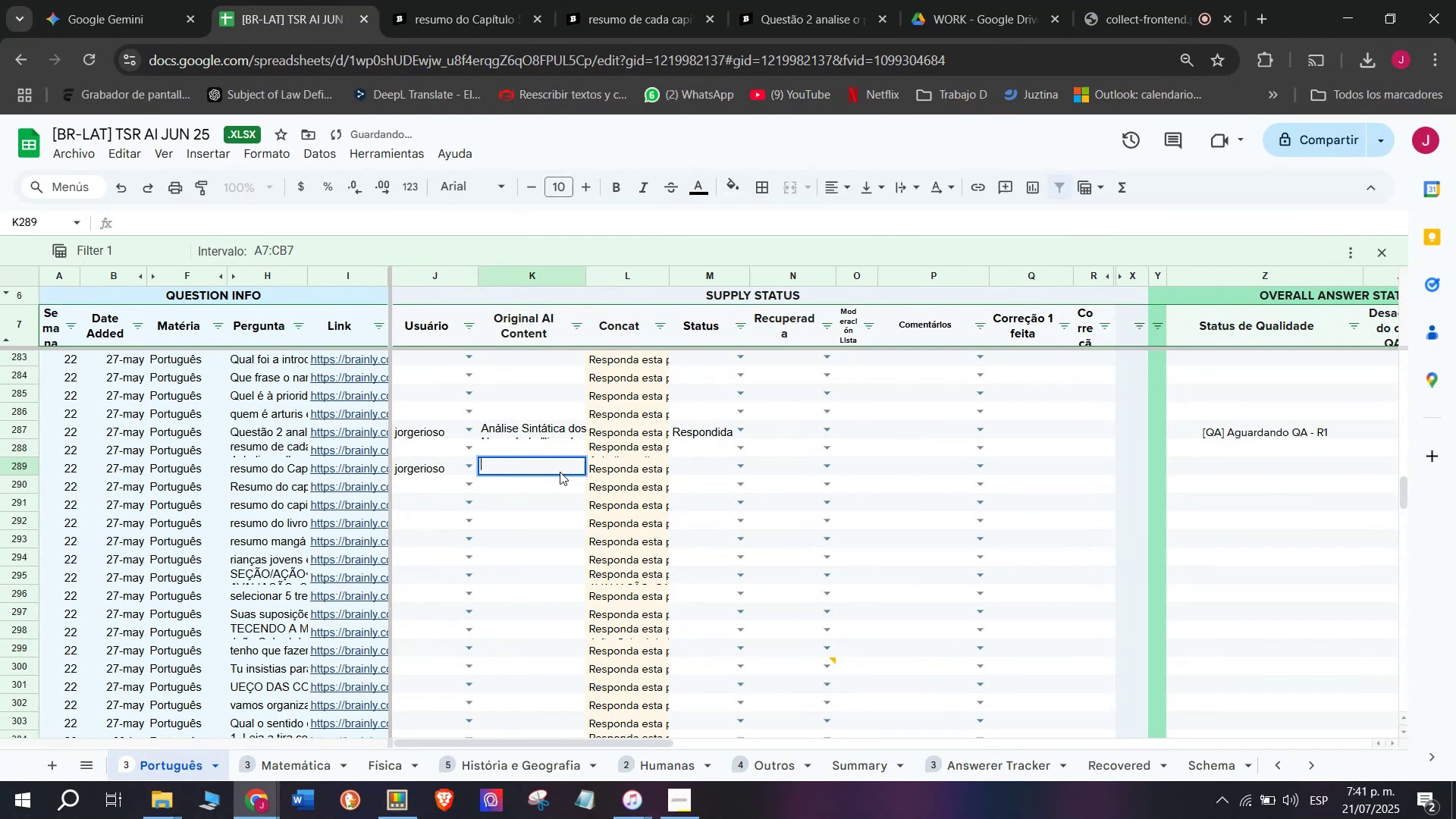 
key(C)
 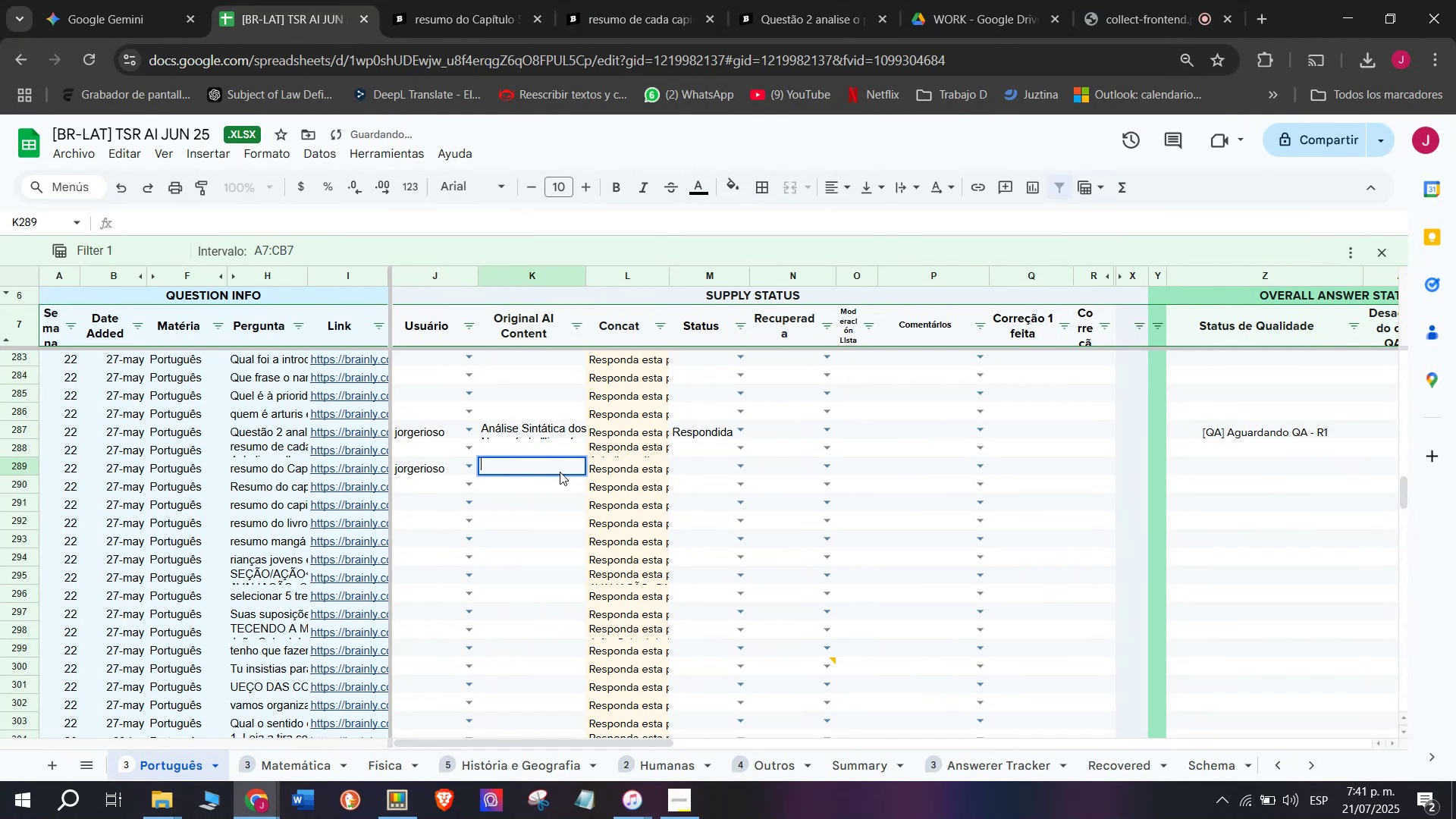 
key(Meta+MetaLeft)
 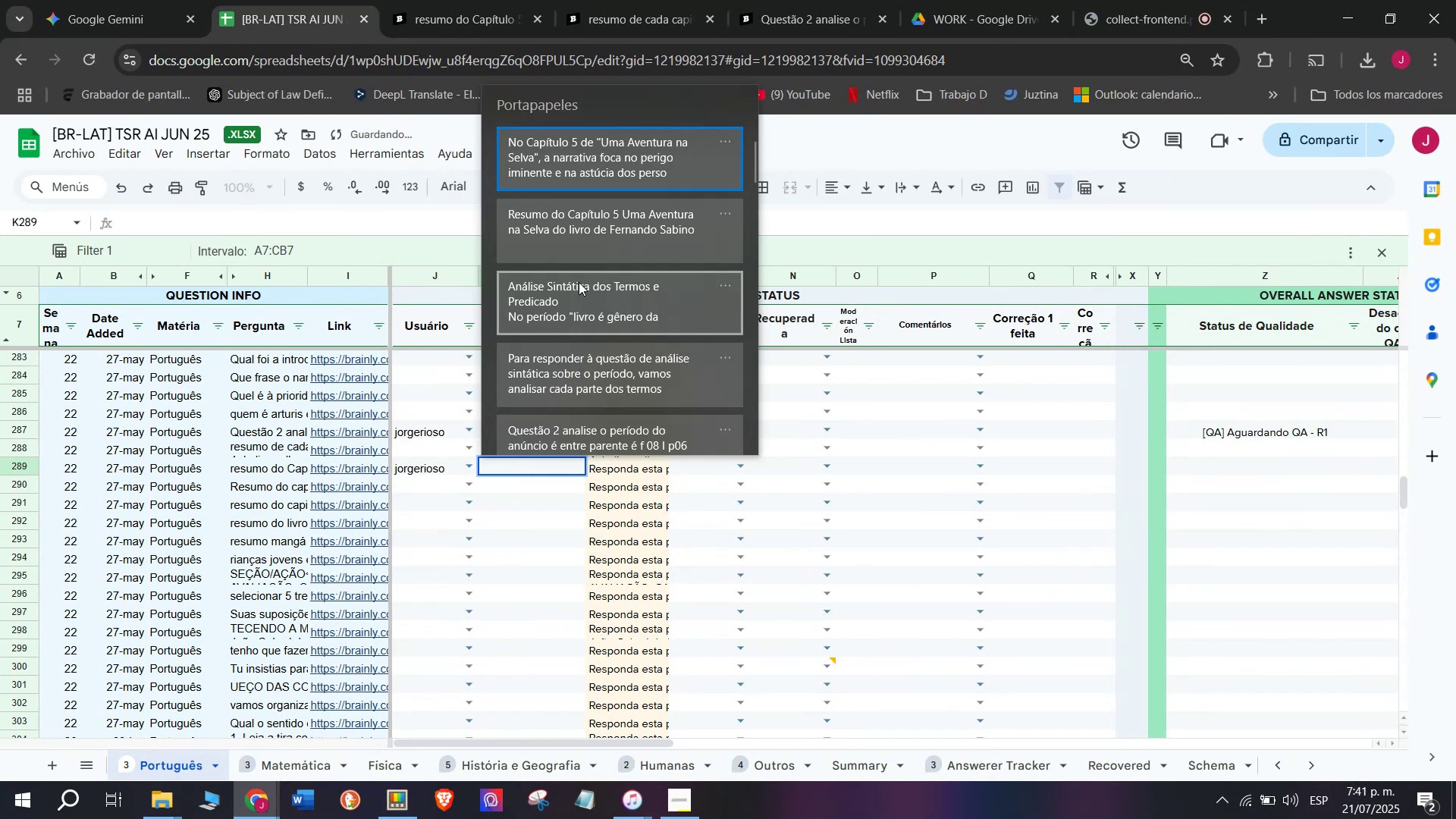 
key(Meta+V)
 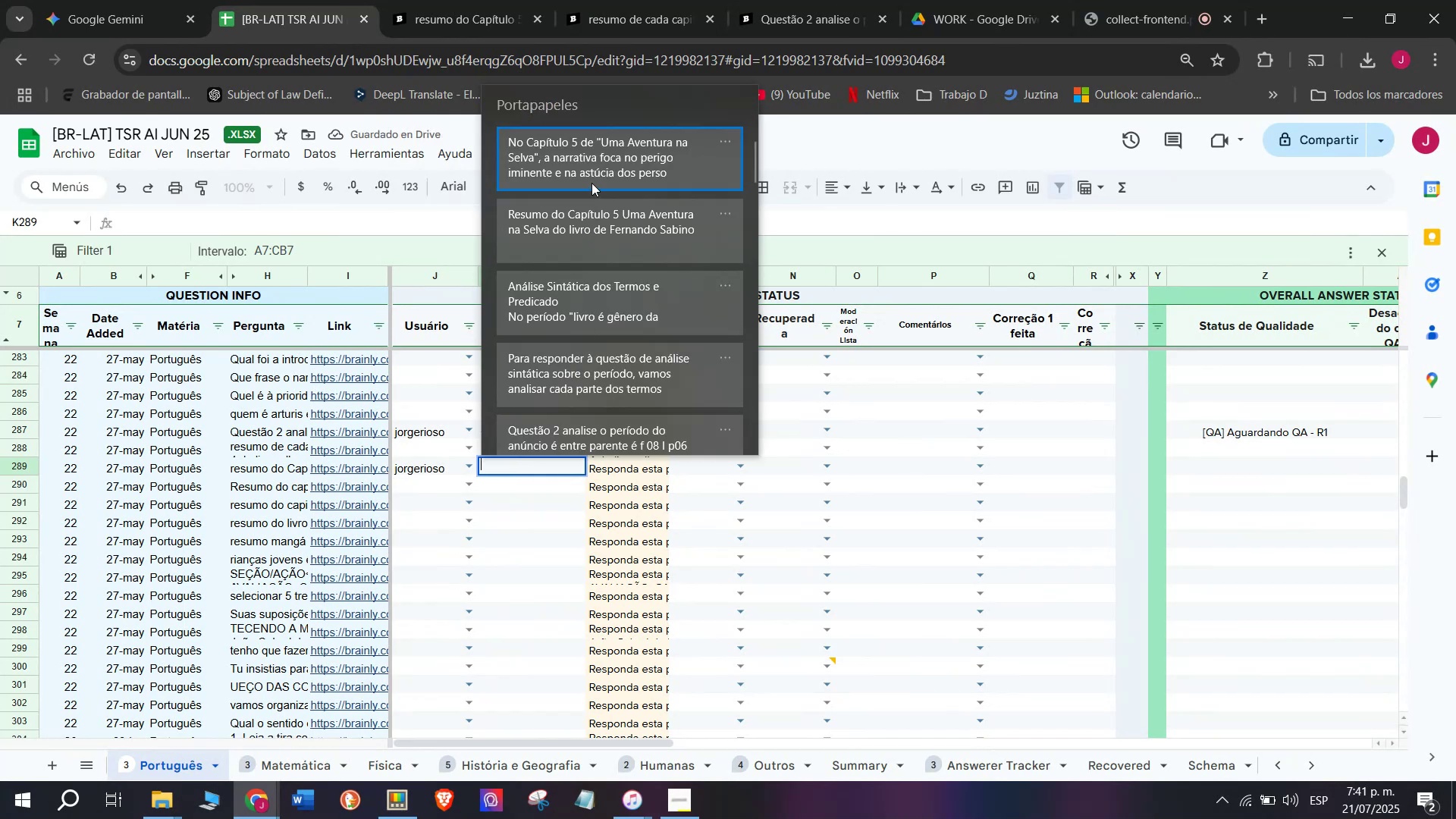 
left_click([592, 164])
 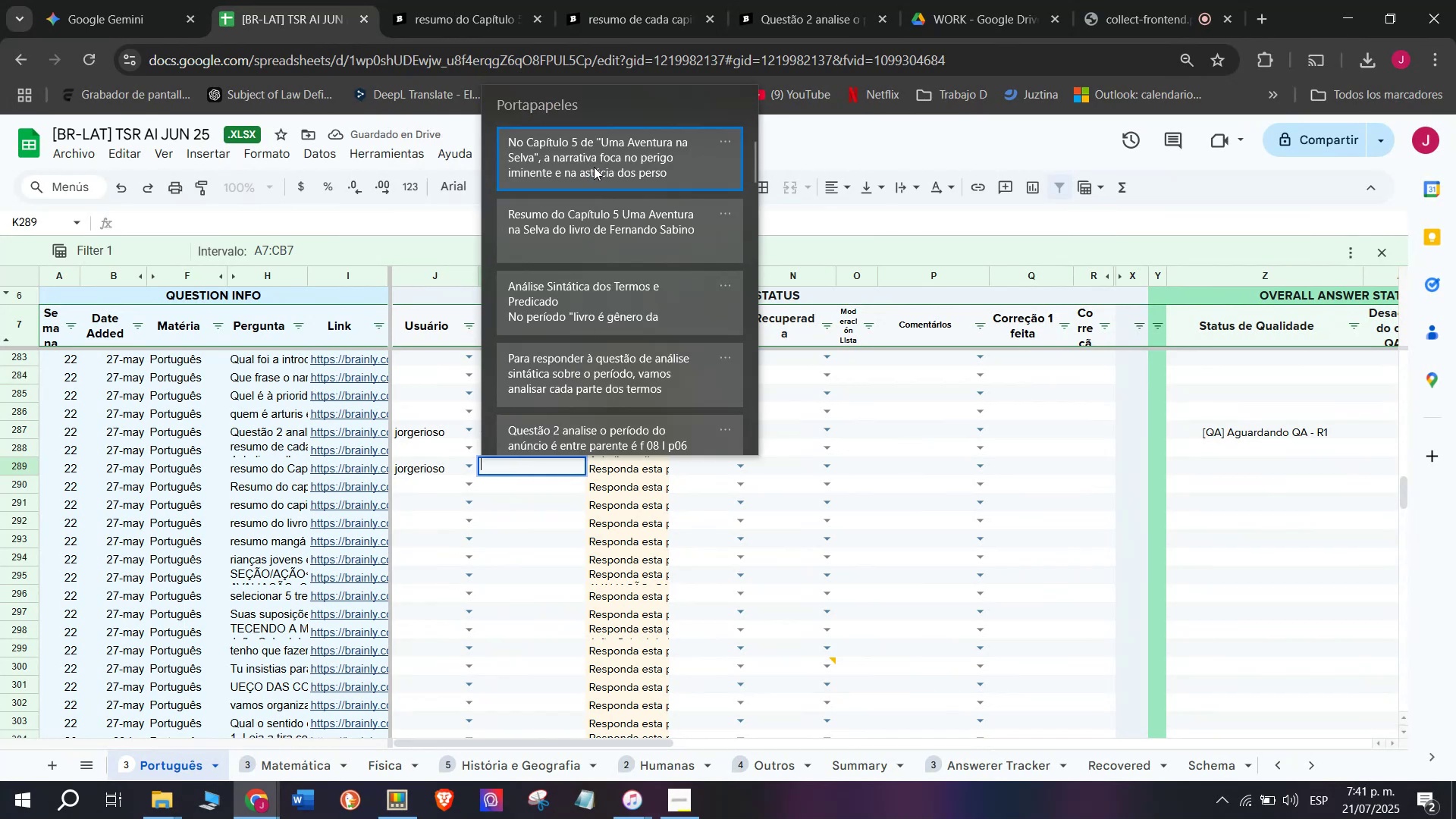 
key(Control+ControlLeft)
 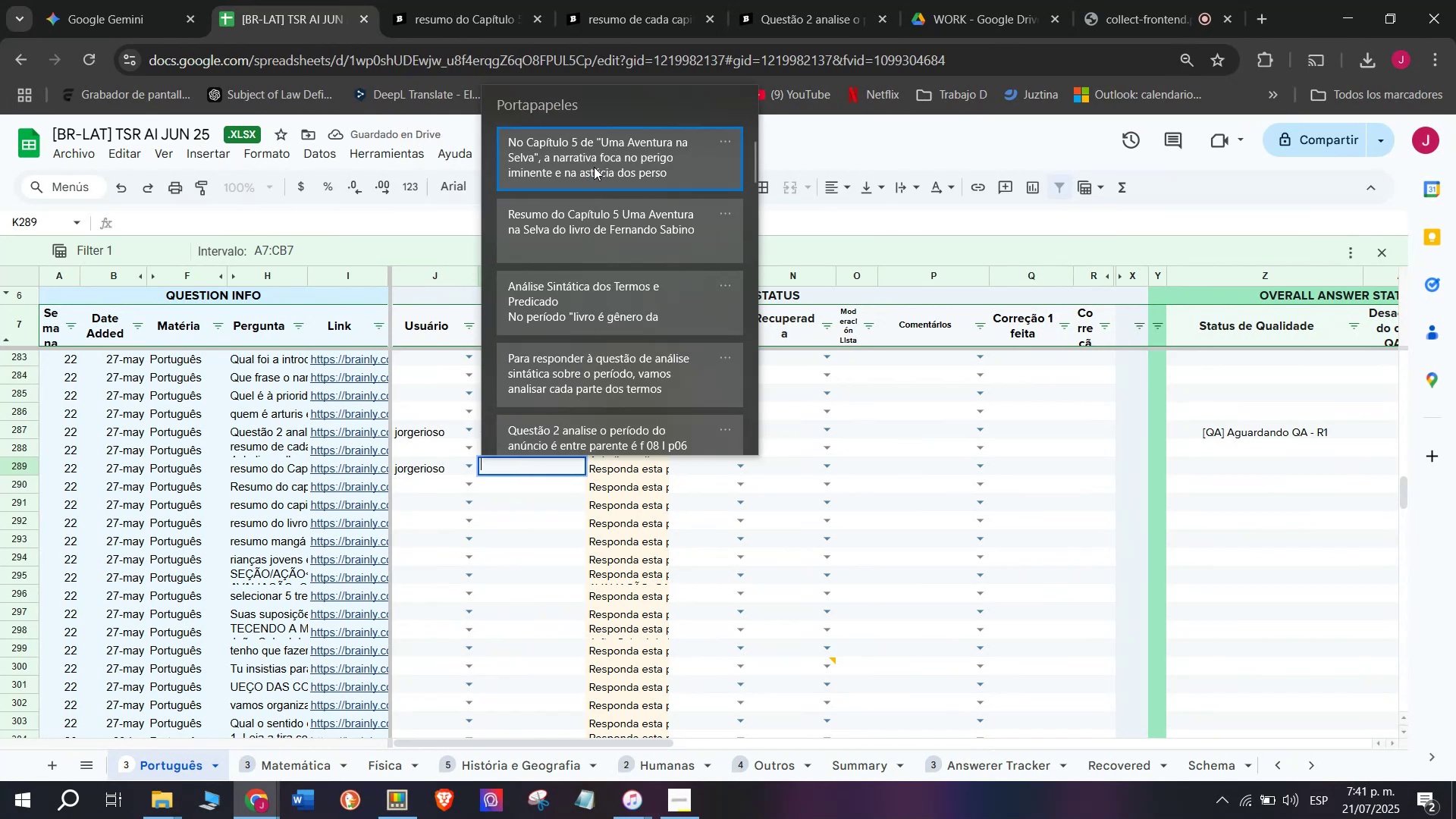 
key(Control+V)
 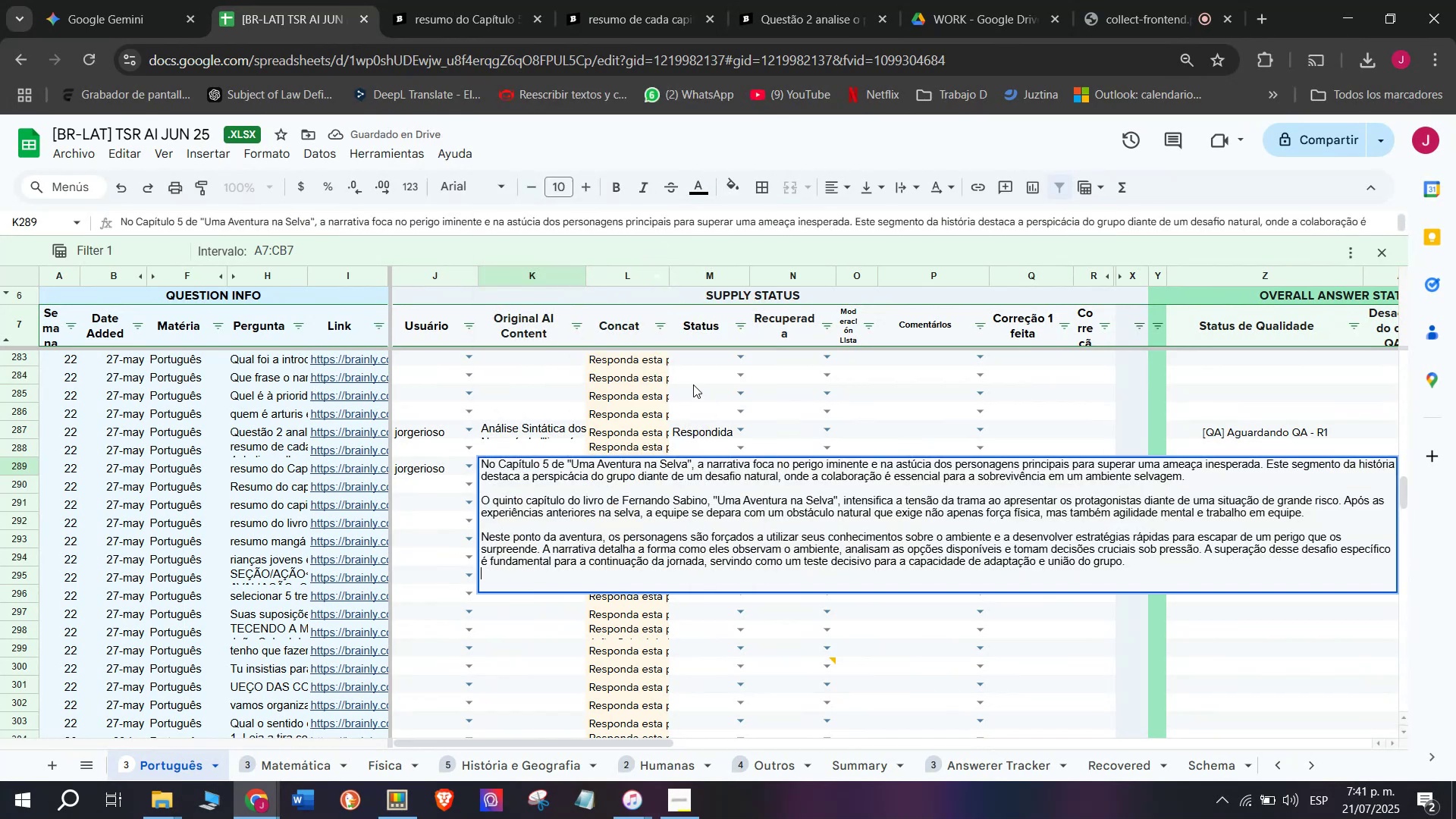 
left_click([683, 379])
 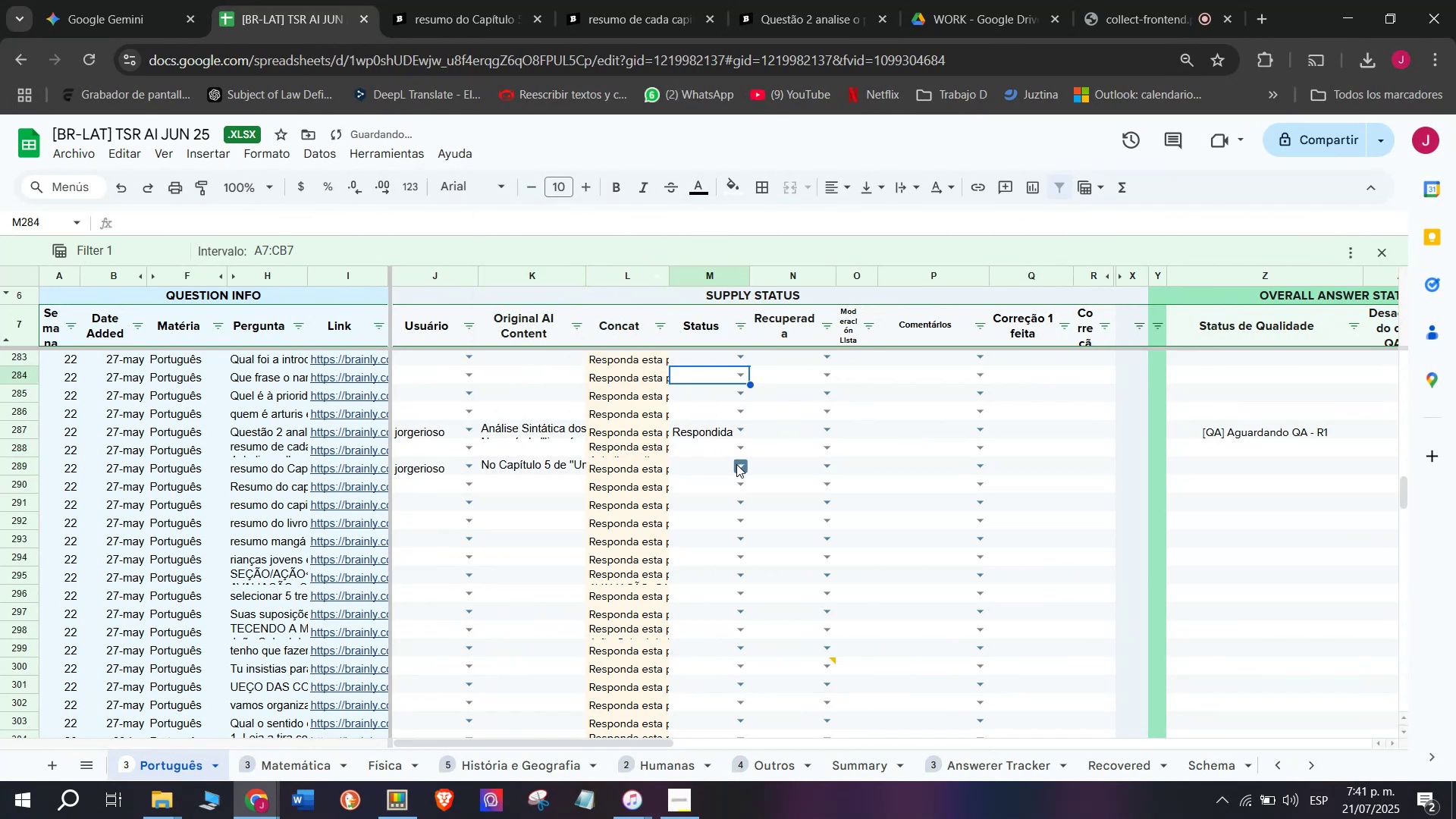 
left_click([737, 466])
 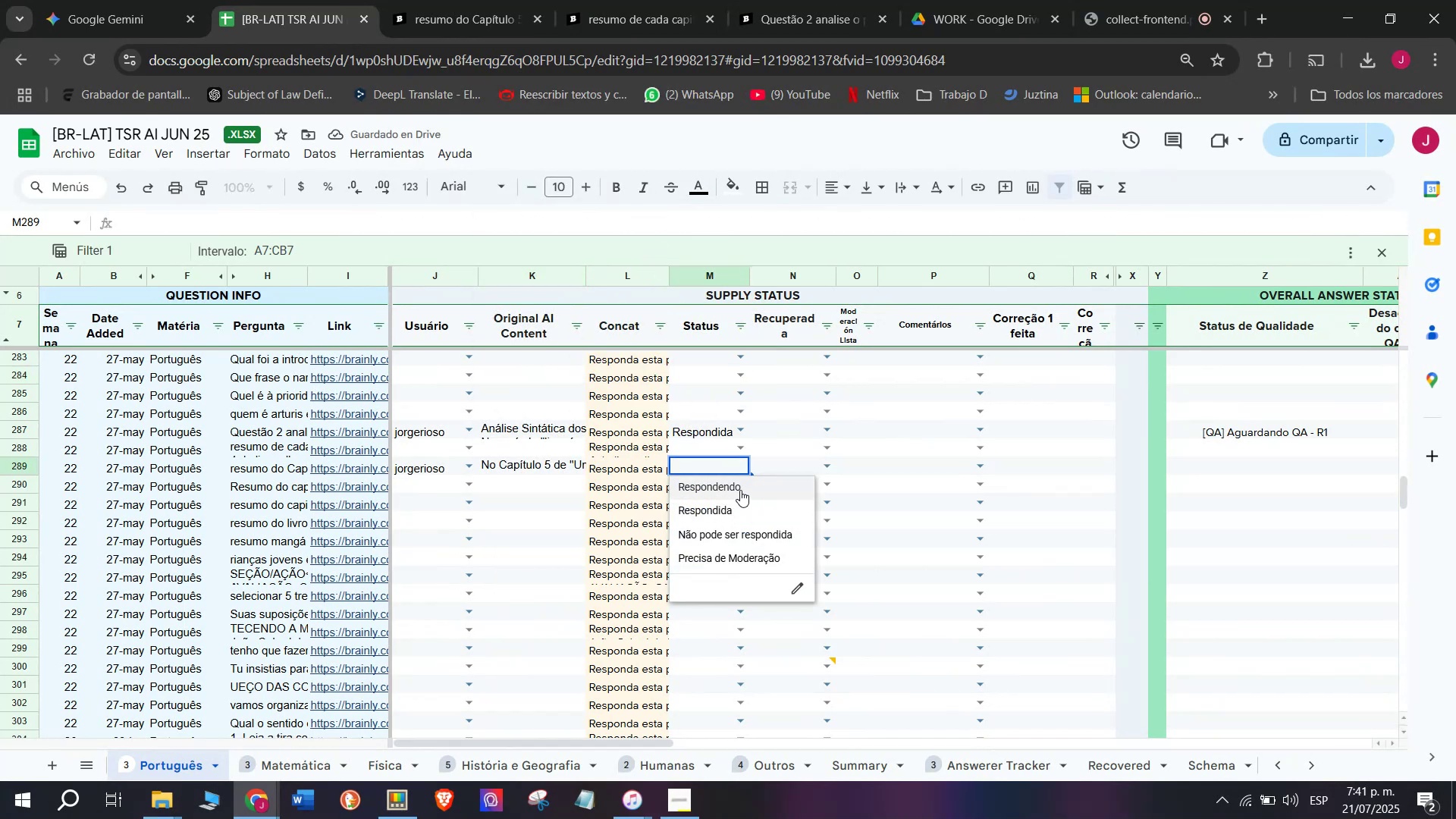 
left_click([743, 504])
 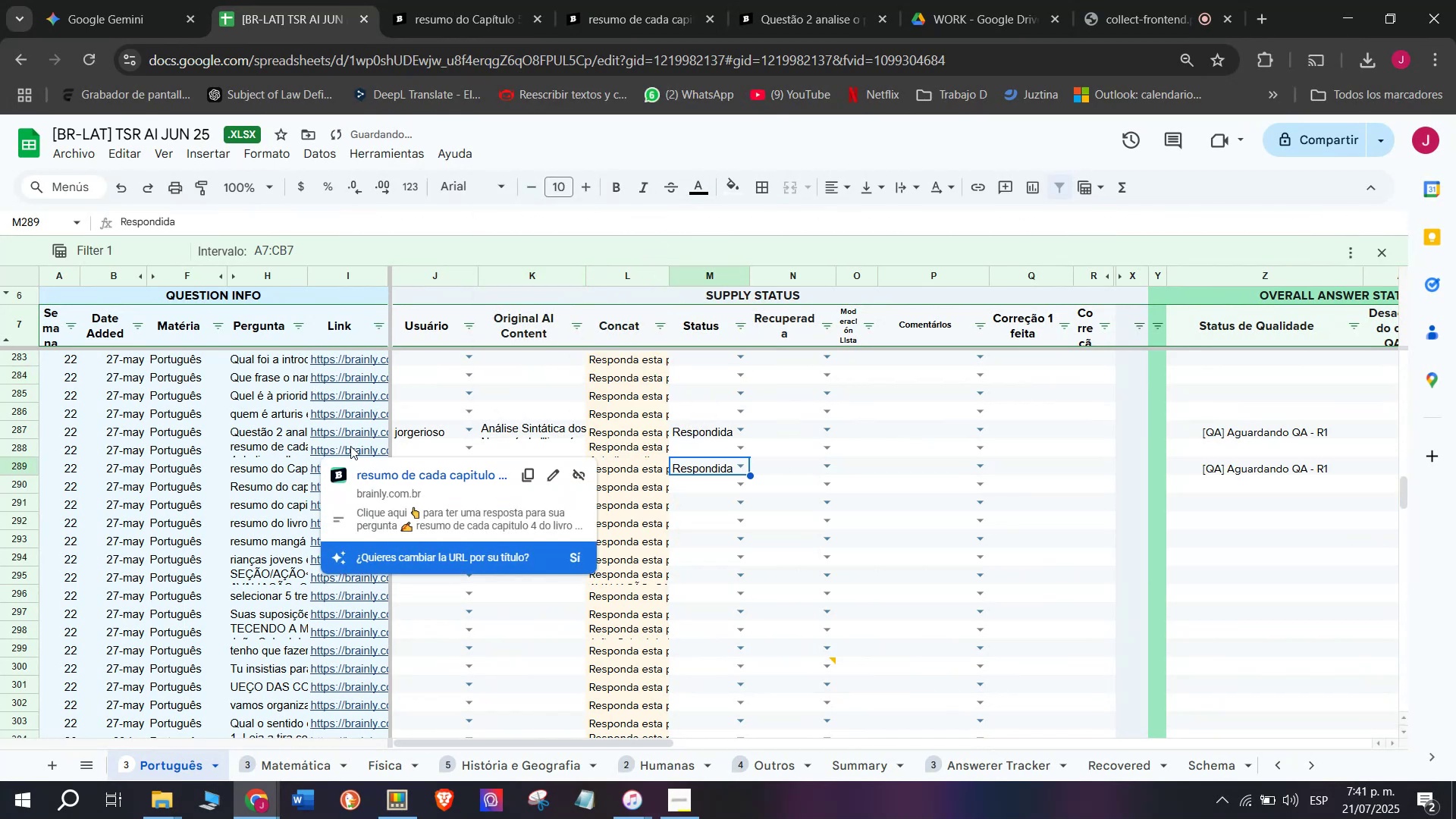 
left_click([251, 485])
 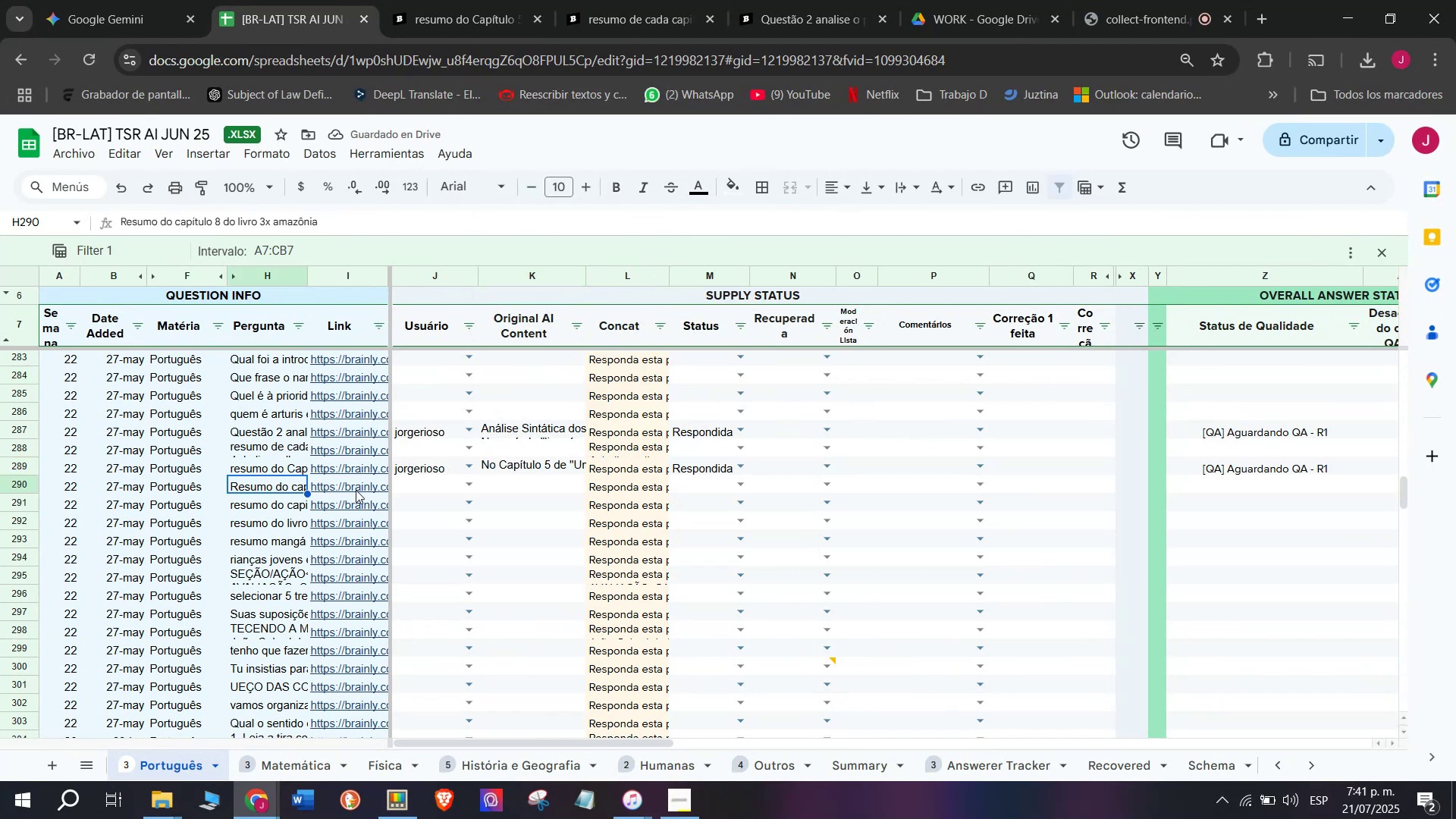 
double_click([356, 490])
 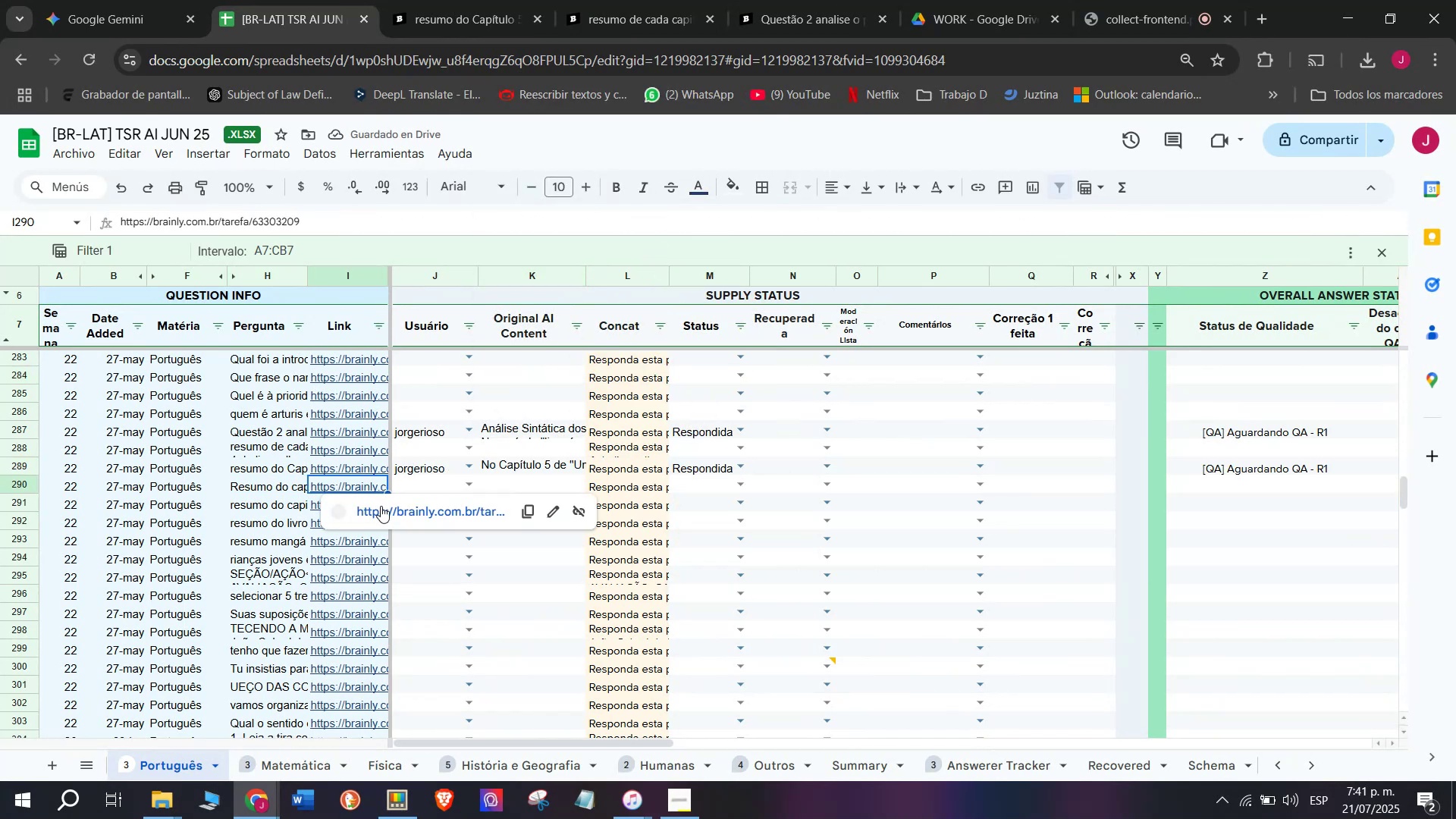 
triple_click([382, 507])
 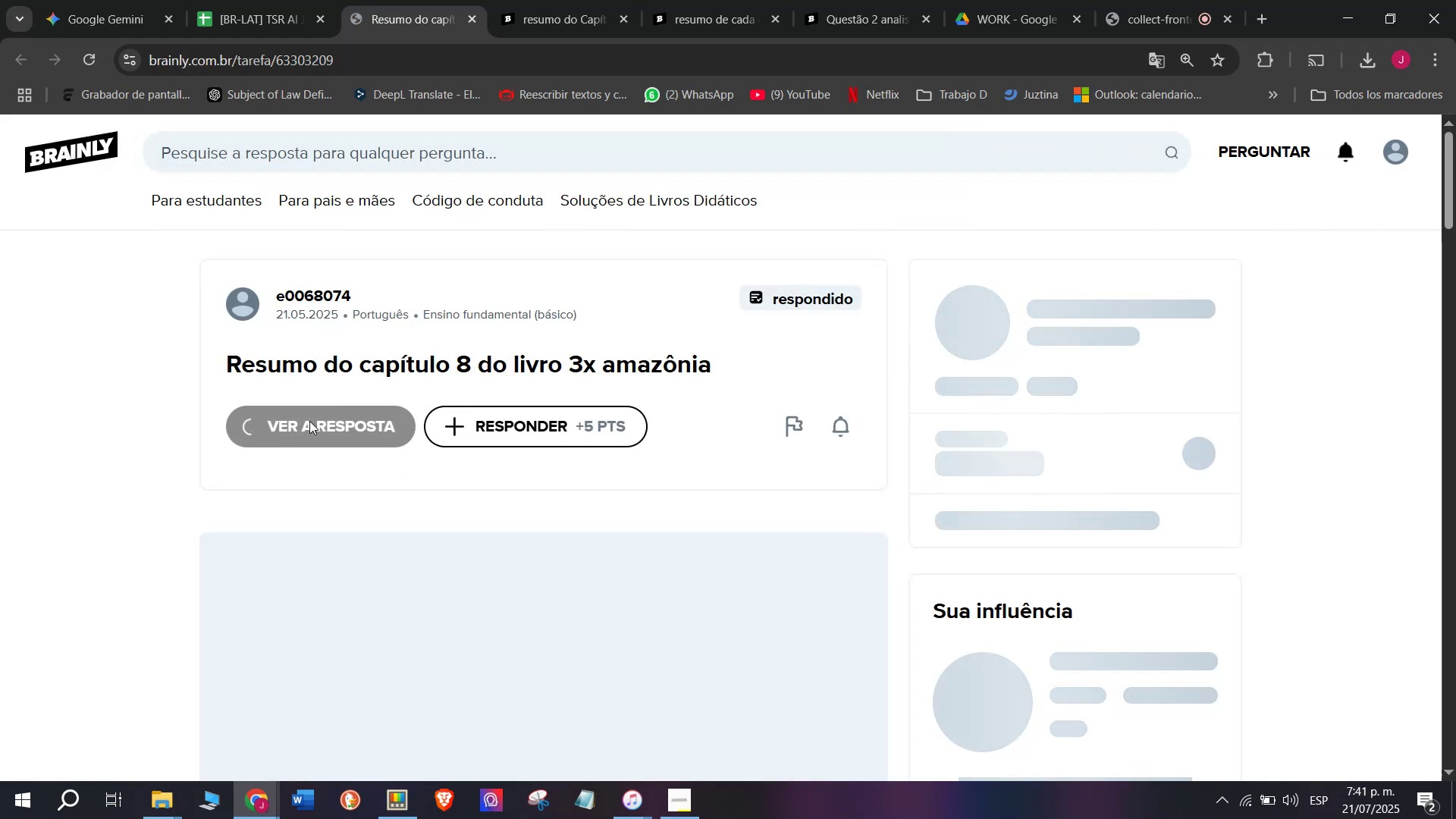 
left_click([309, 432])
 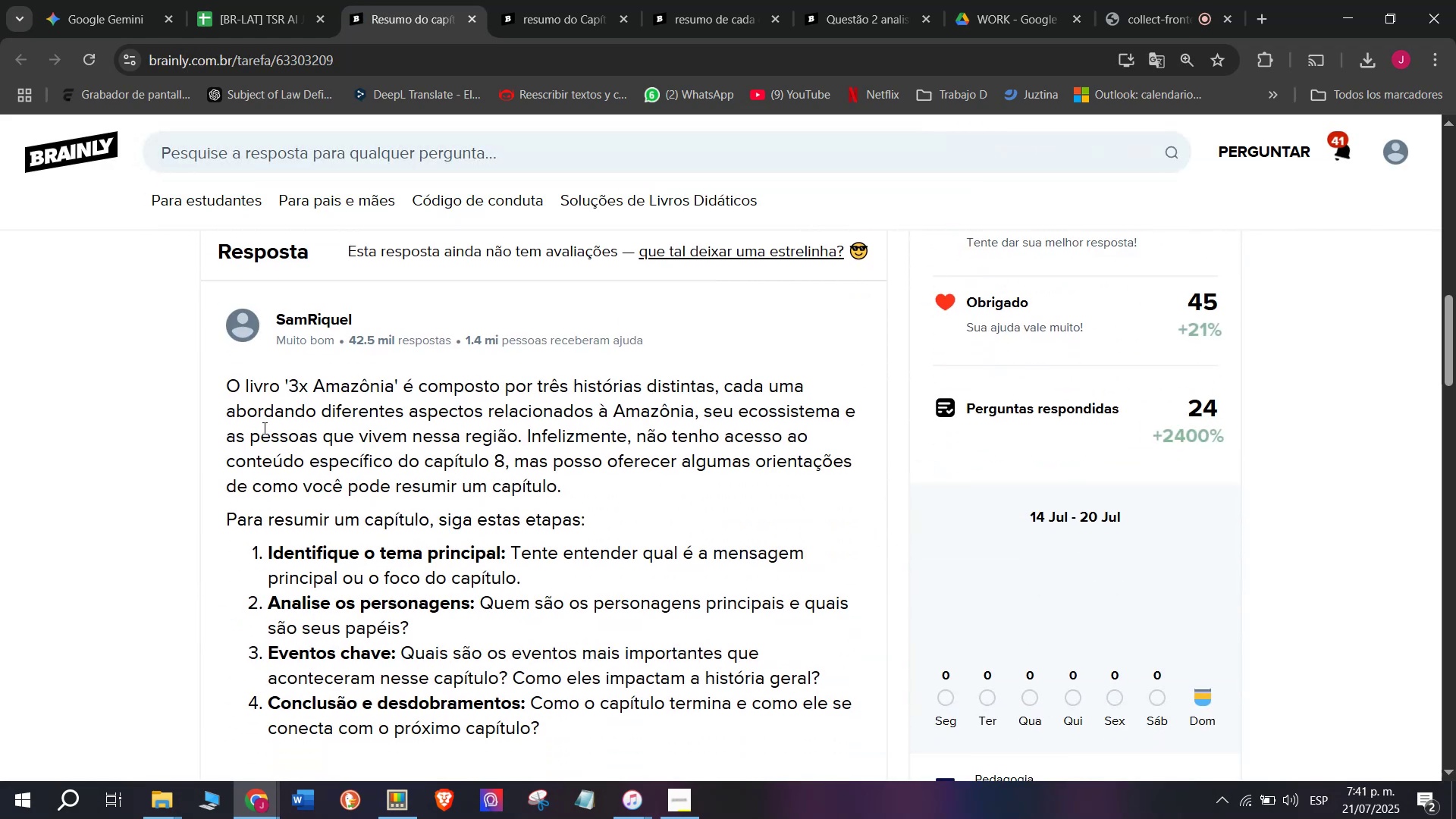 
left_click_drag(start_coordinate=[225, 381], to_coordinate=[561, 551])
 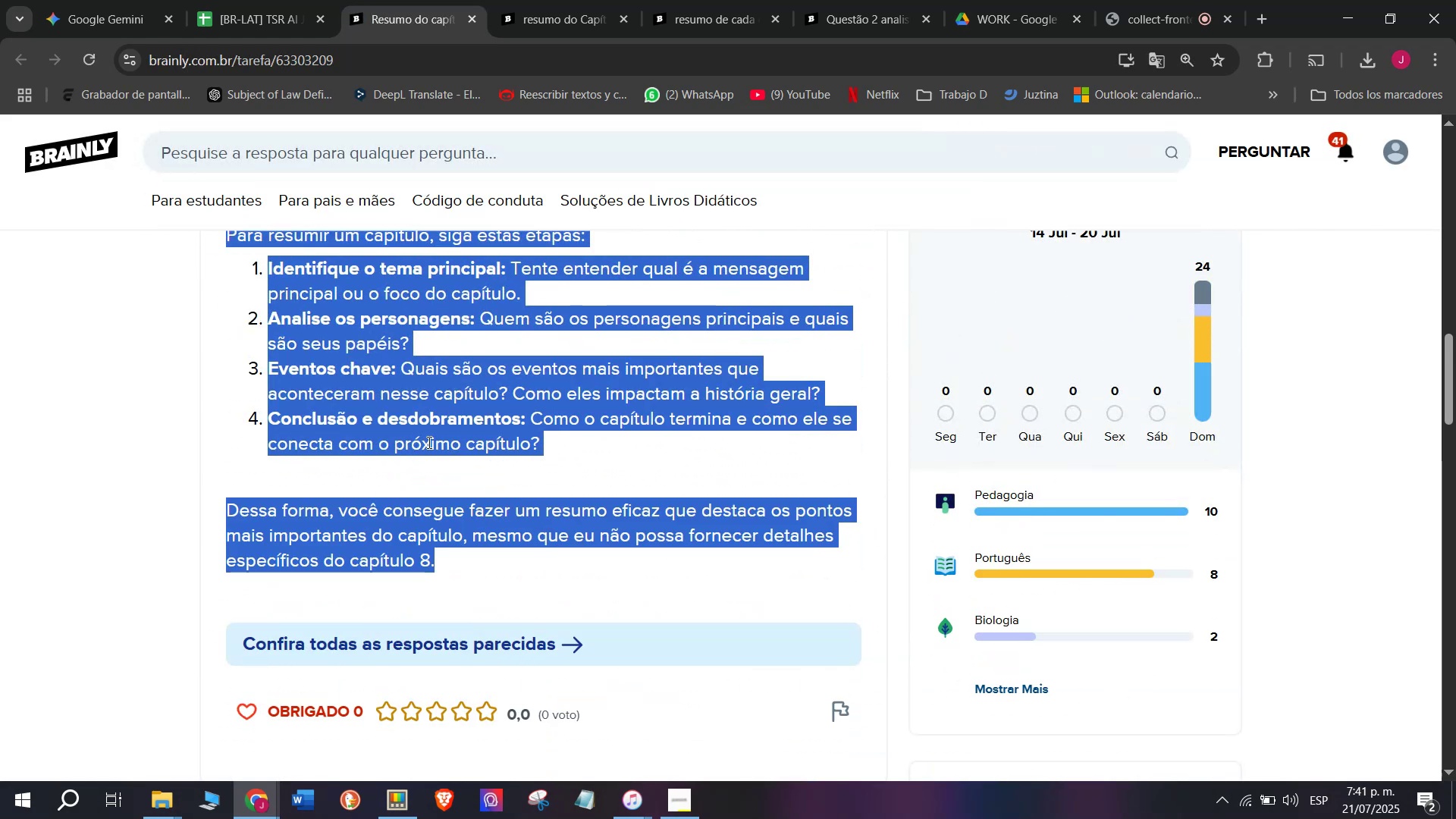 
scroll: coordinate [581, 328], scroll_direction: down, amount: 1.0
 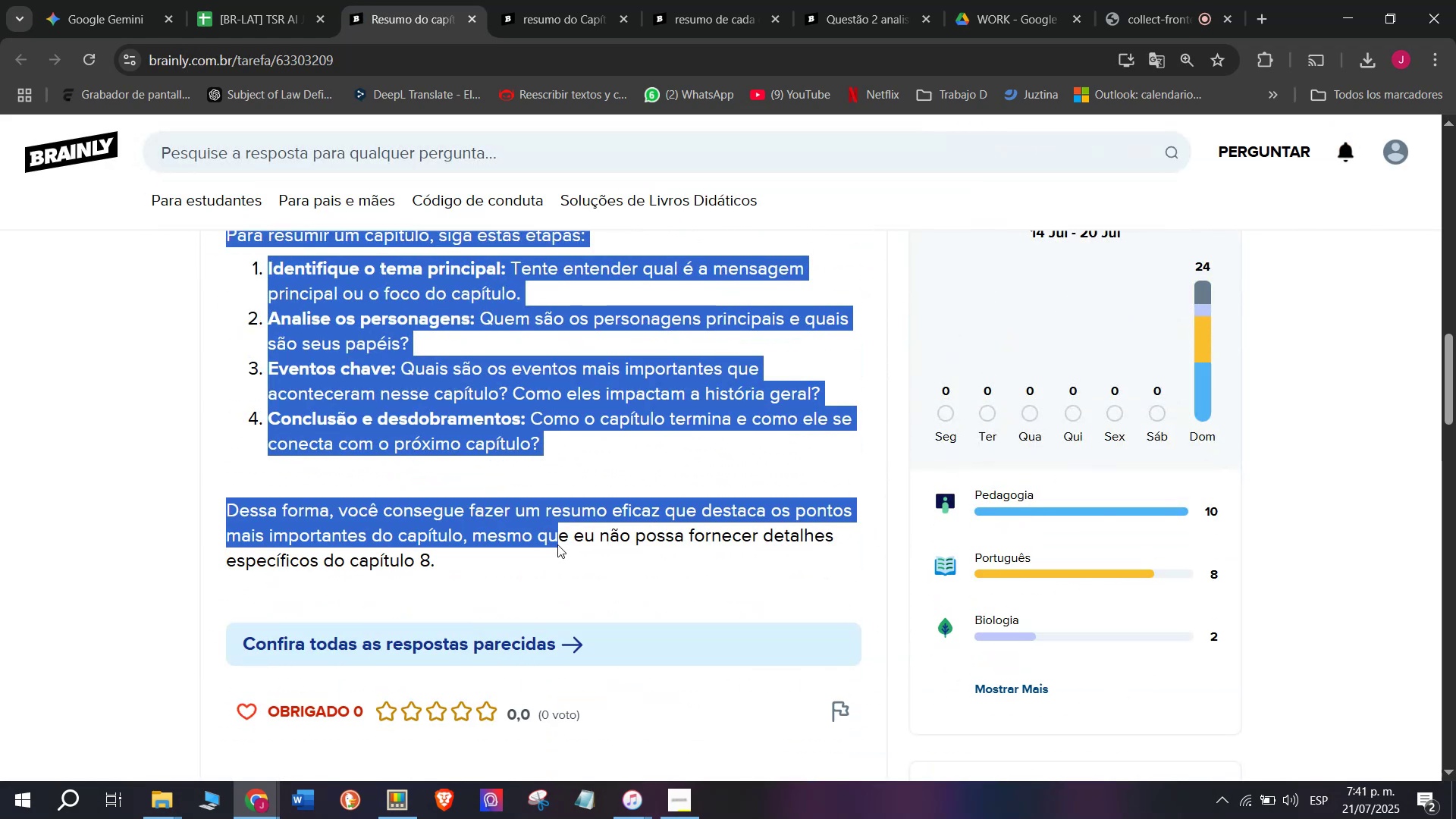 
key(Break)
 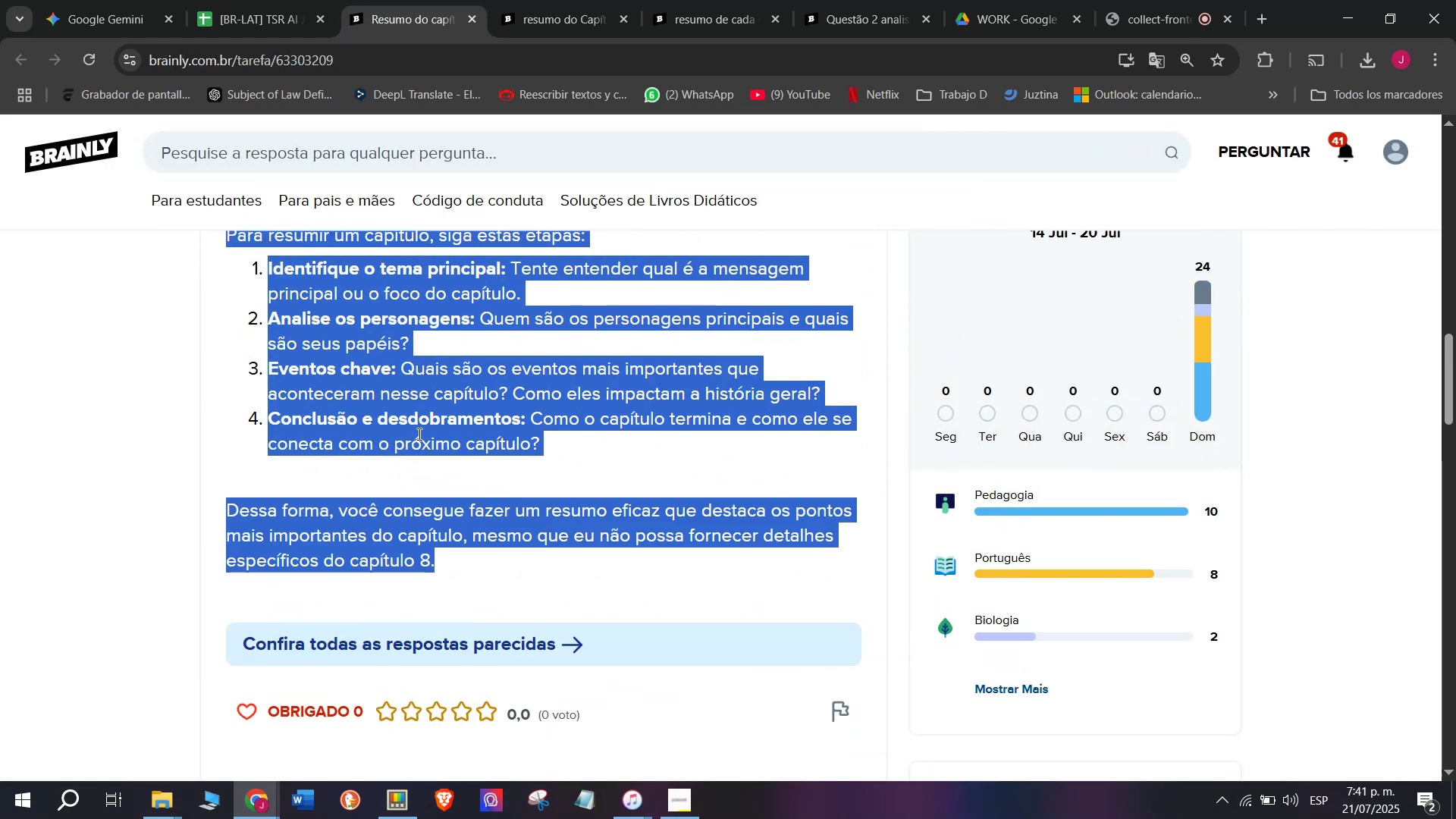 
key(Control+ControlLeft)
 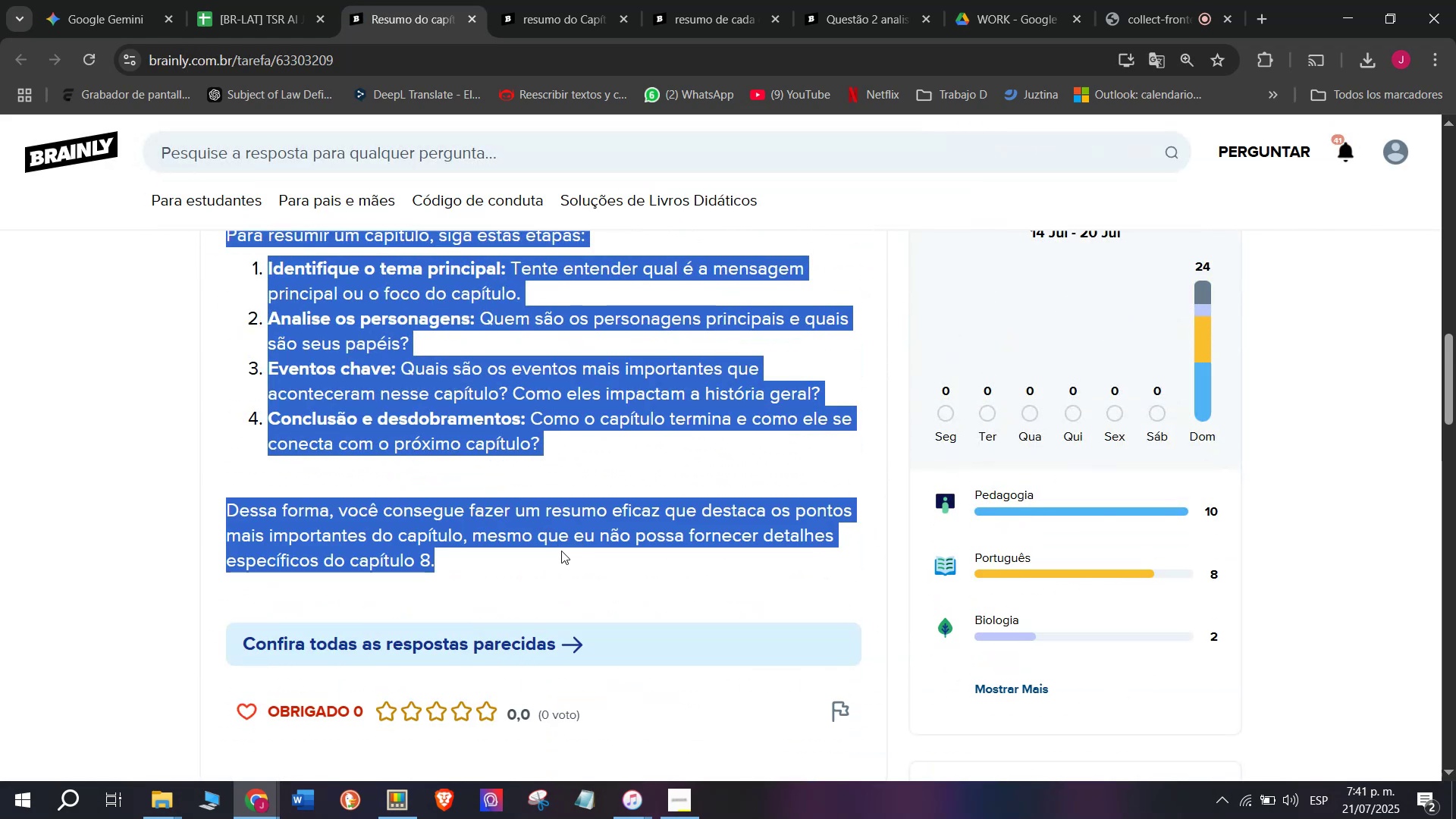 
key(Control+C)
 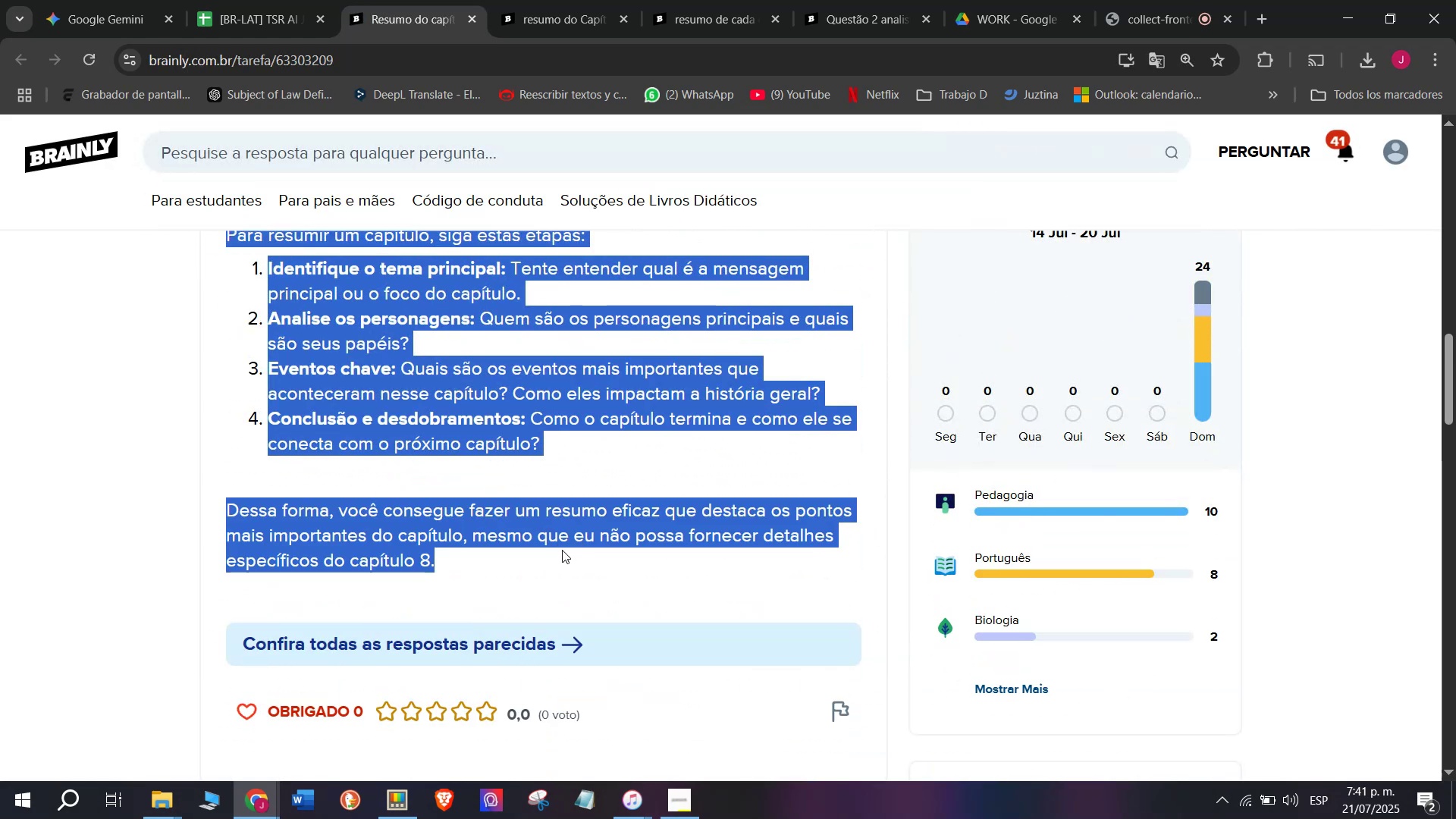 
key(Break)
 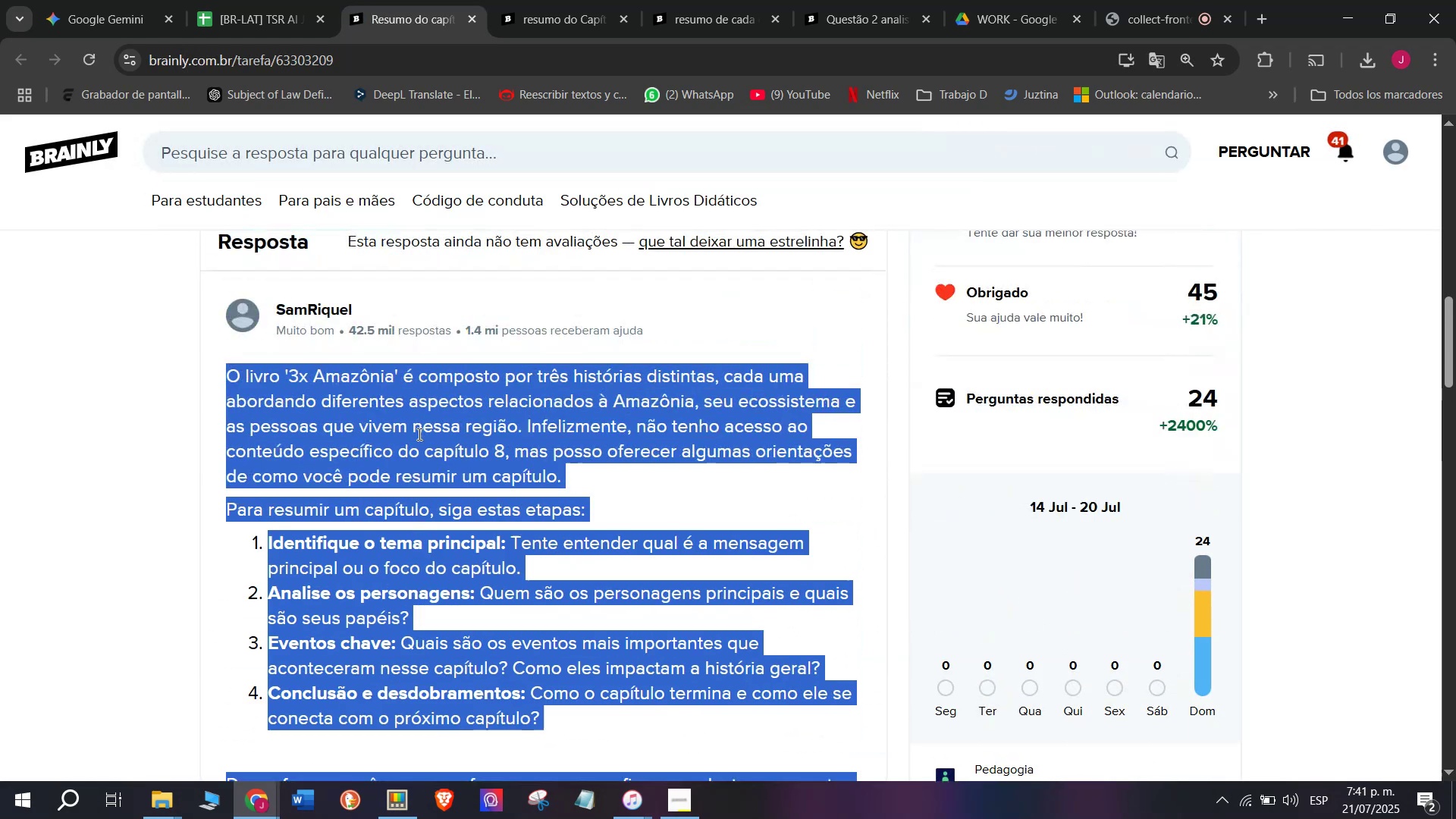 
key(Control+ControlLeft)
 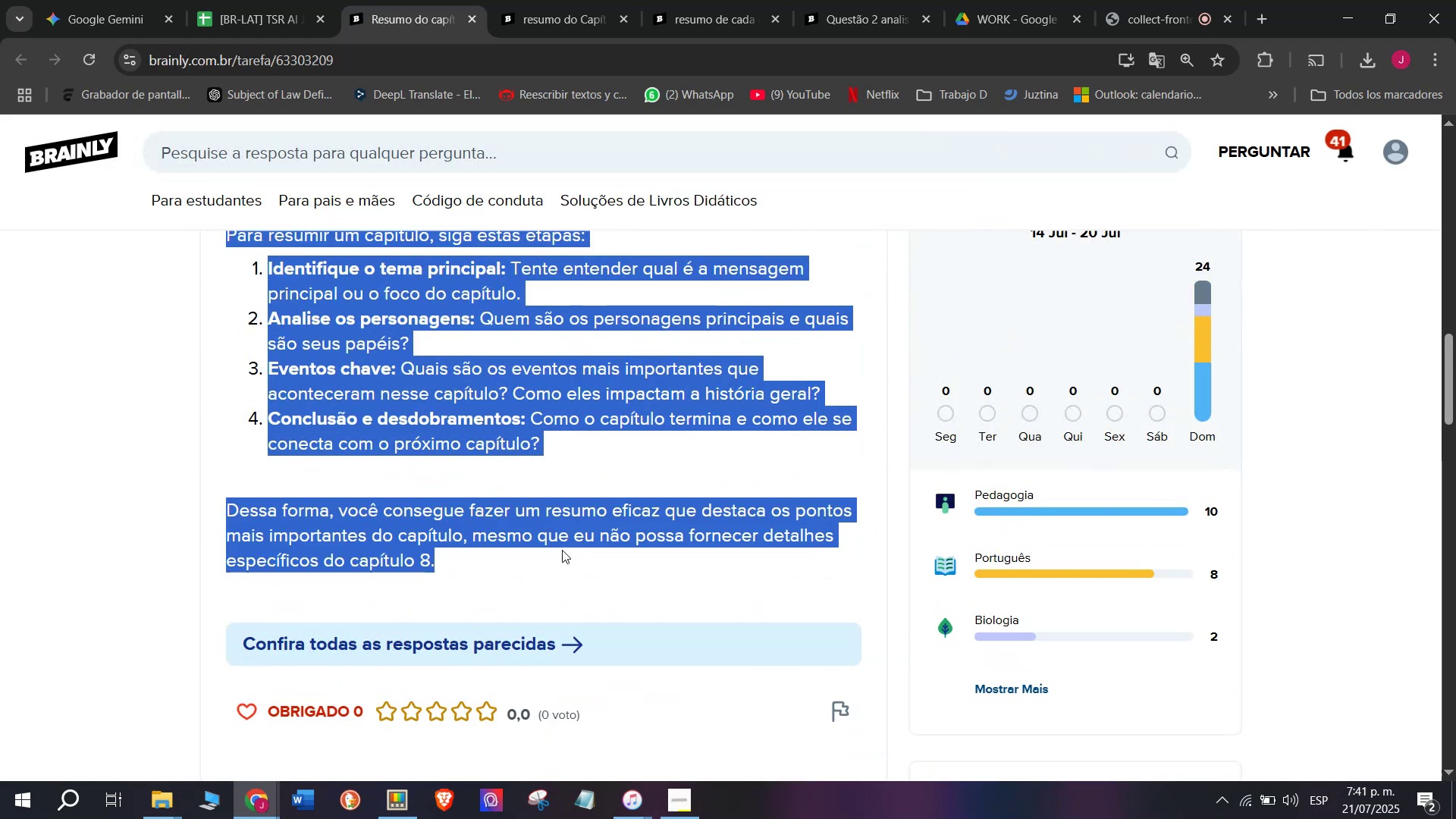 
key(Control+C)
 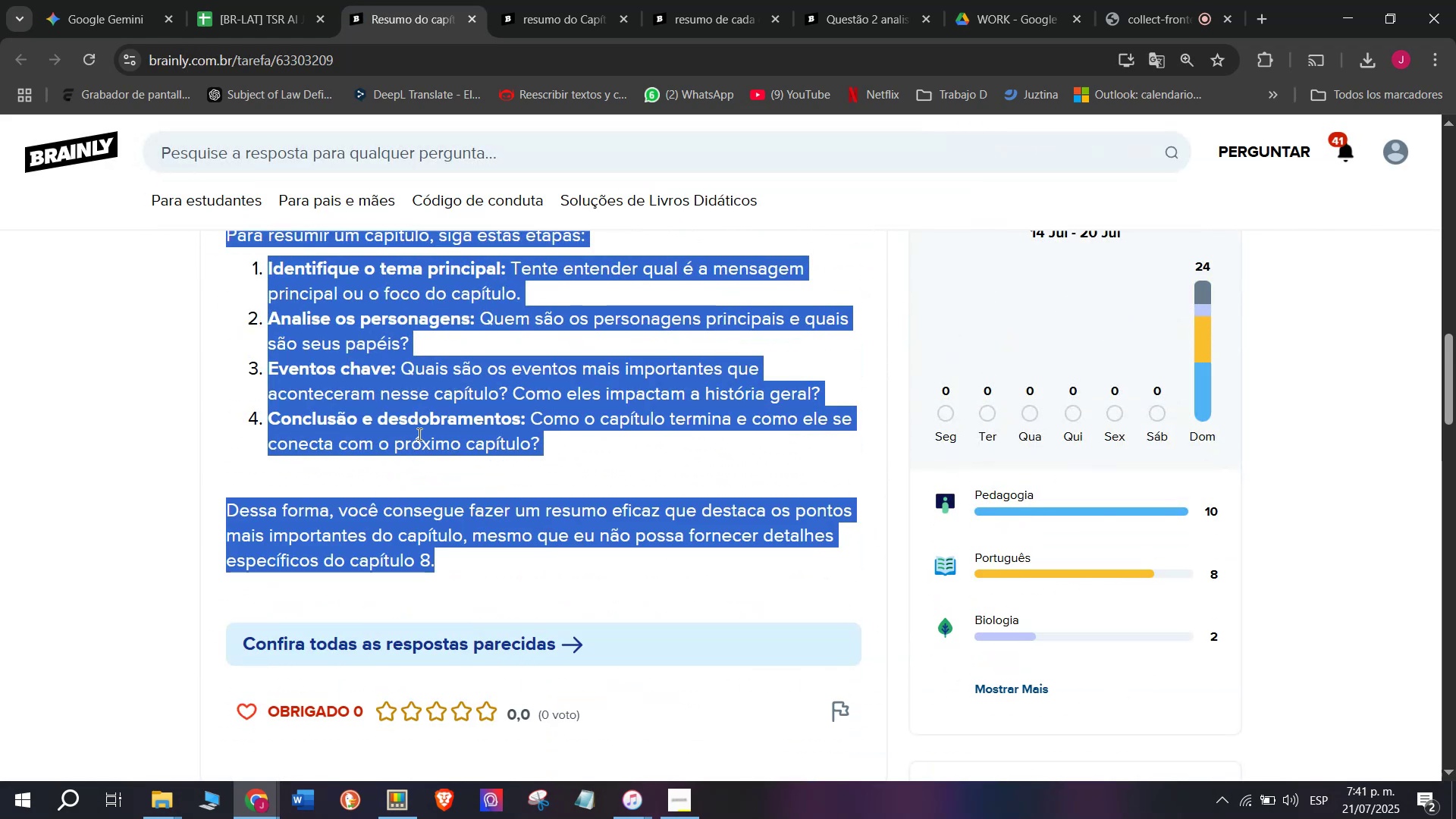 
scroll: coordinate [403, 425], scroll_direction: up, amount: 5.0
 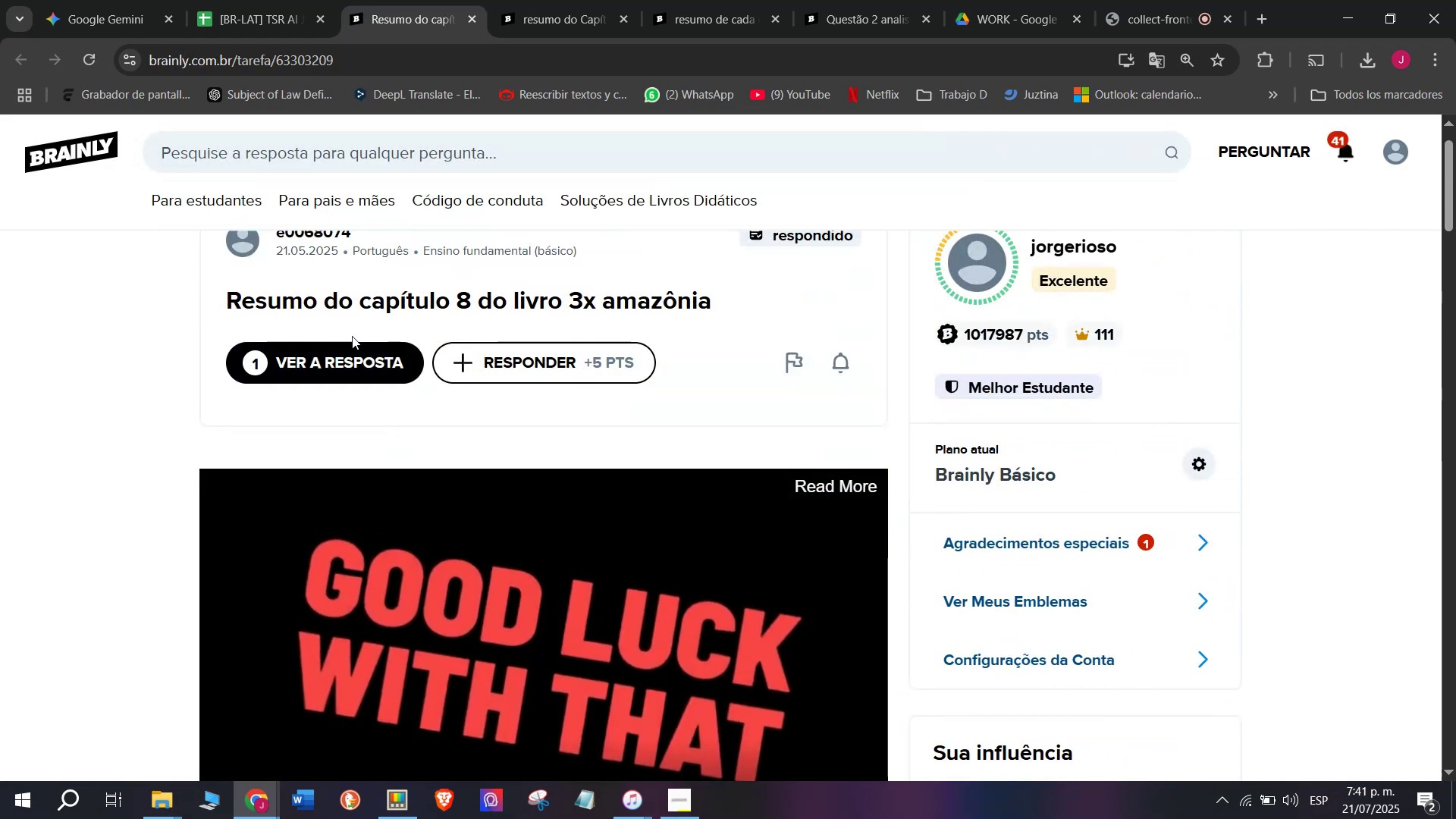 
left_click([374, 314])
 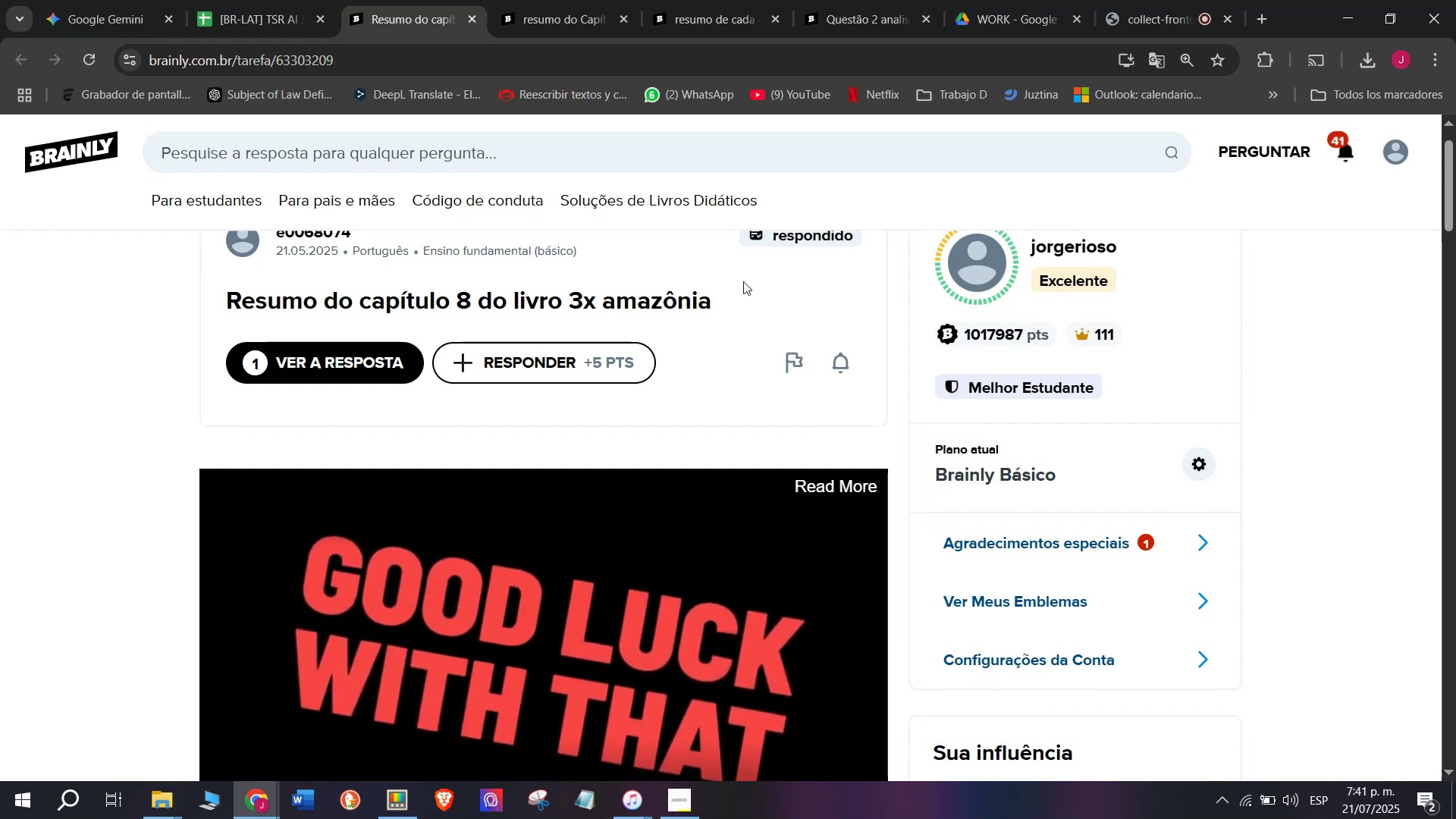 
left_click_drag(start_coordinate=[753, 292], to_coordinate=[211, 286])
 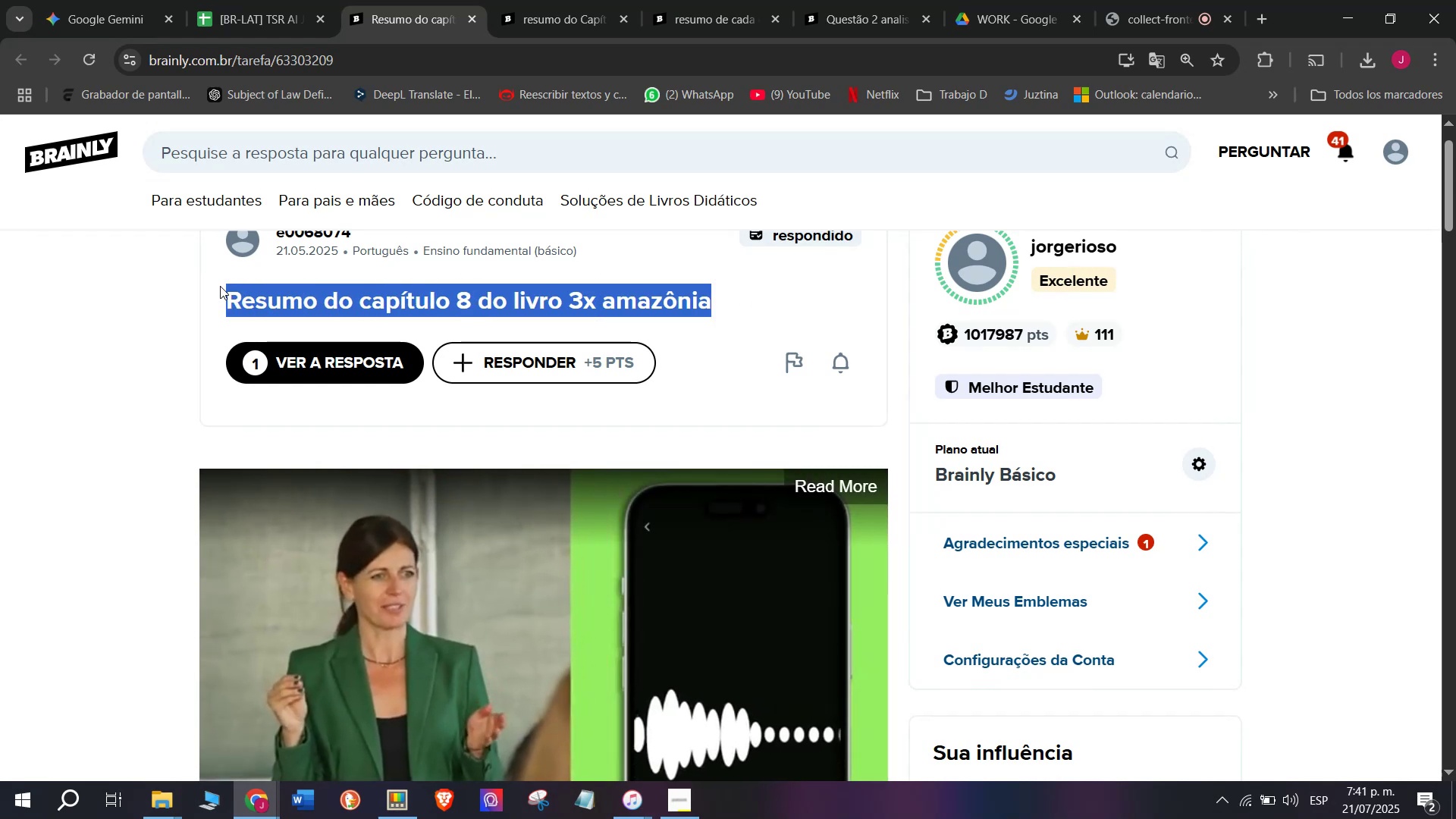 
key(Control+ControlLeft)
 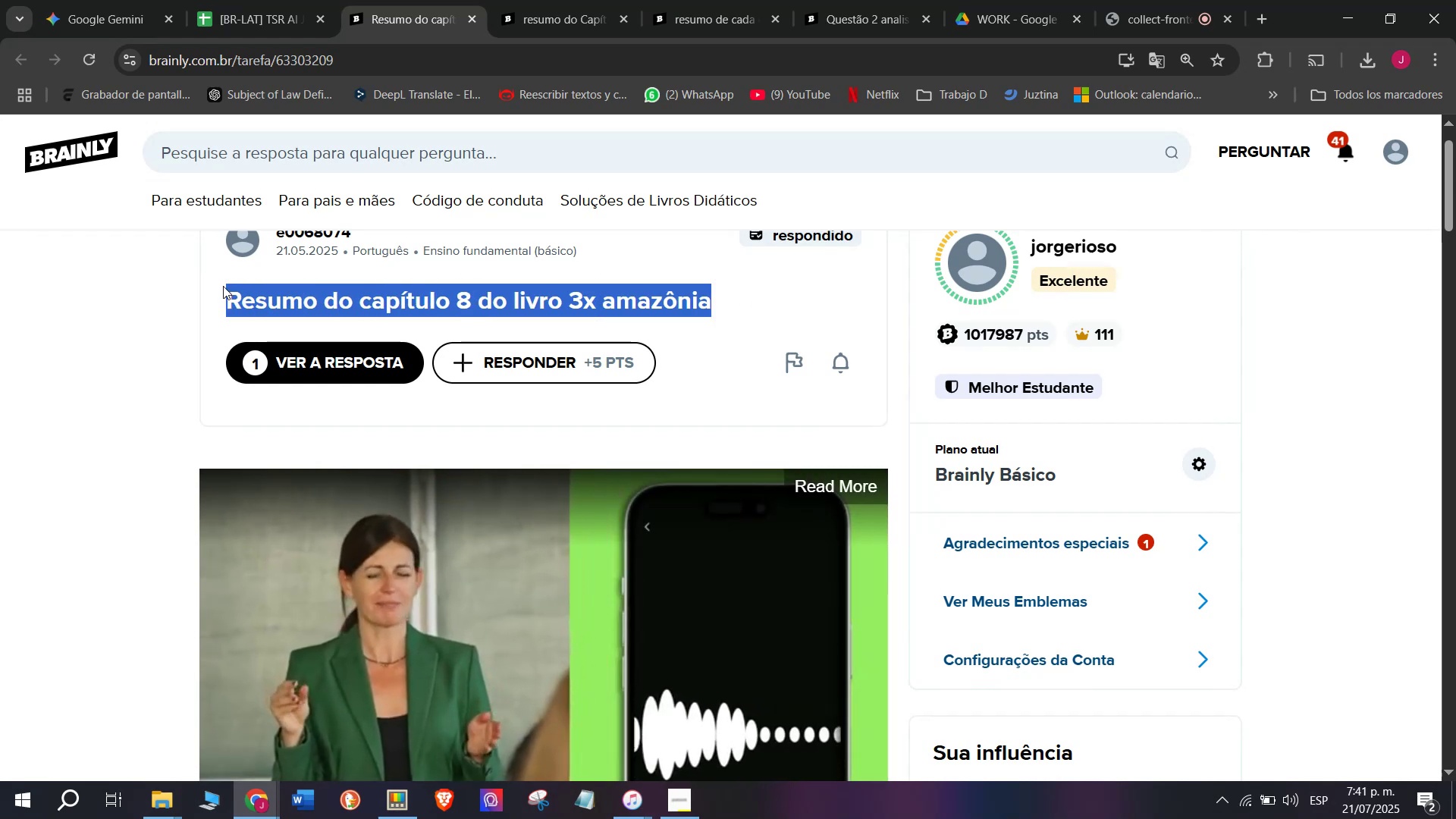 
key(Break)
 